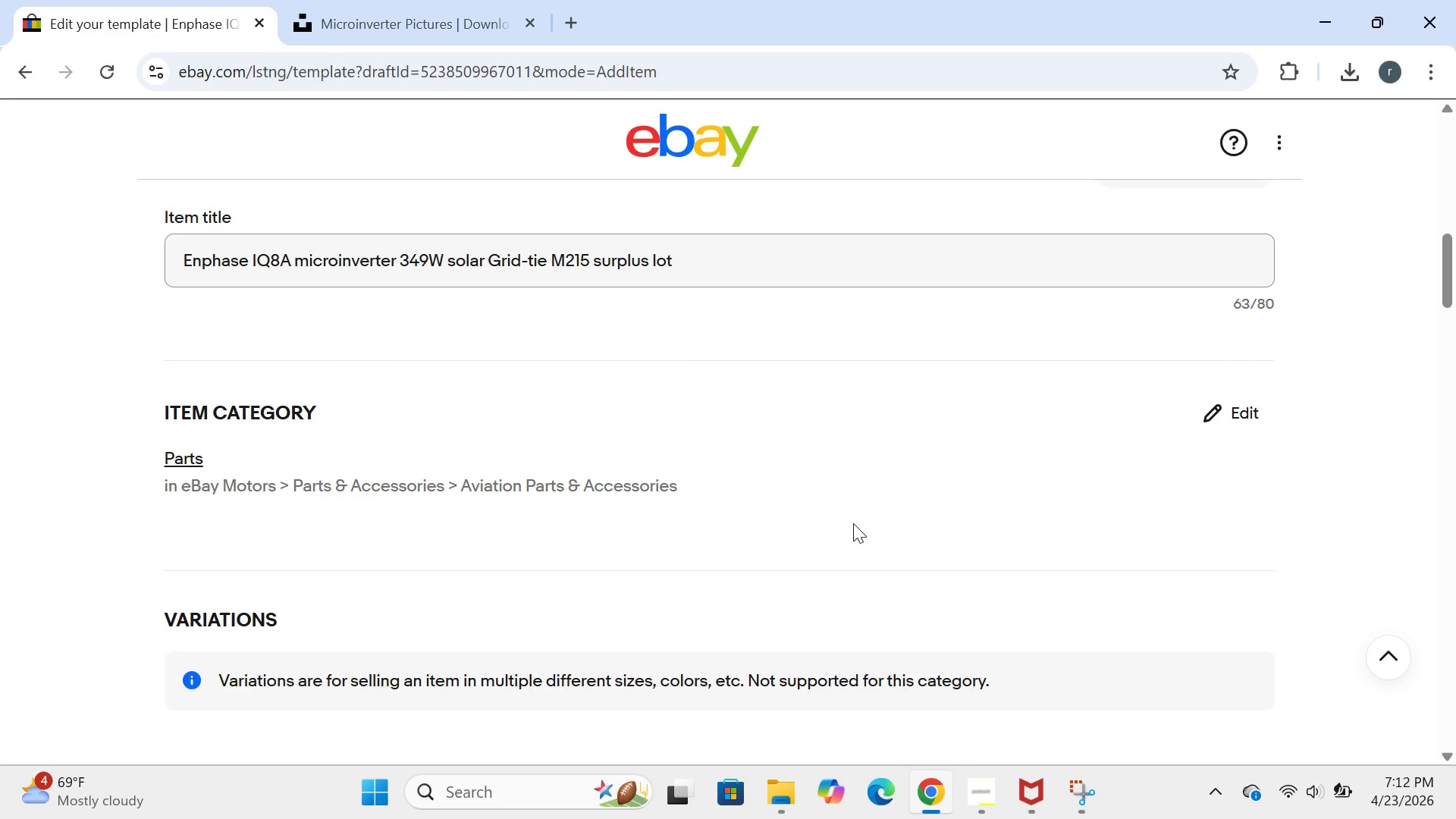 
left_click([1223, 409])
 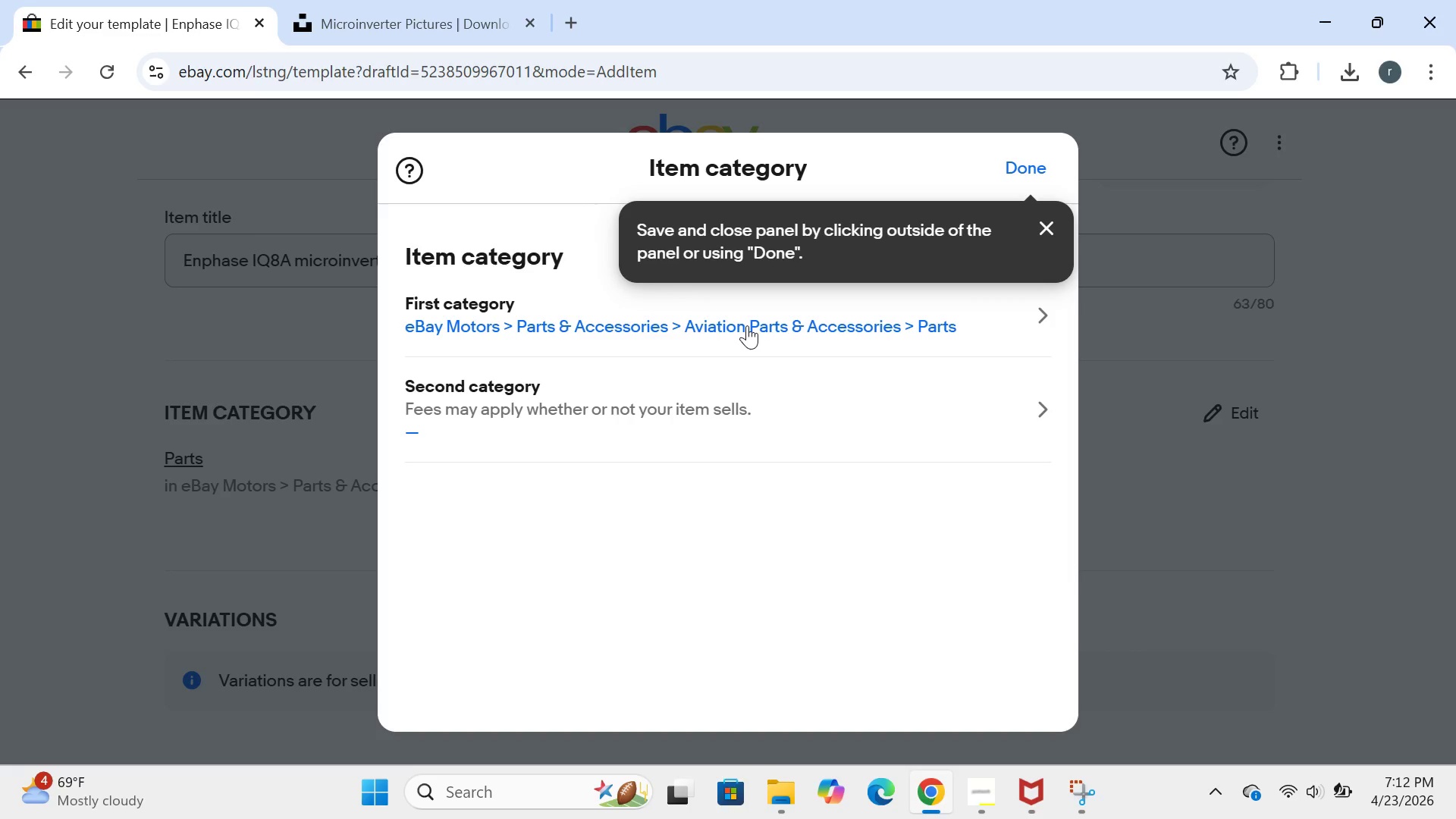 
wait(7.02)
 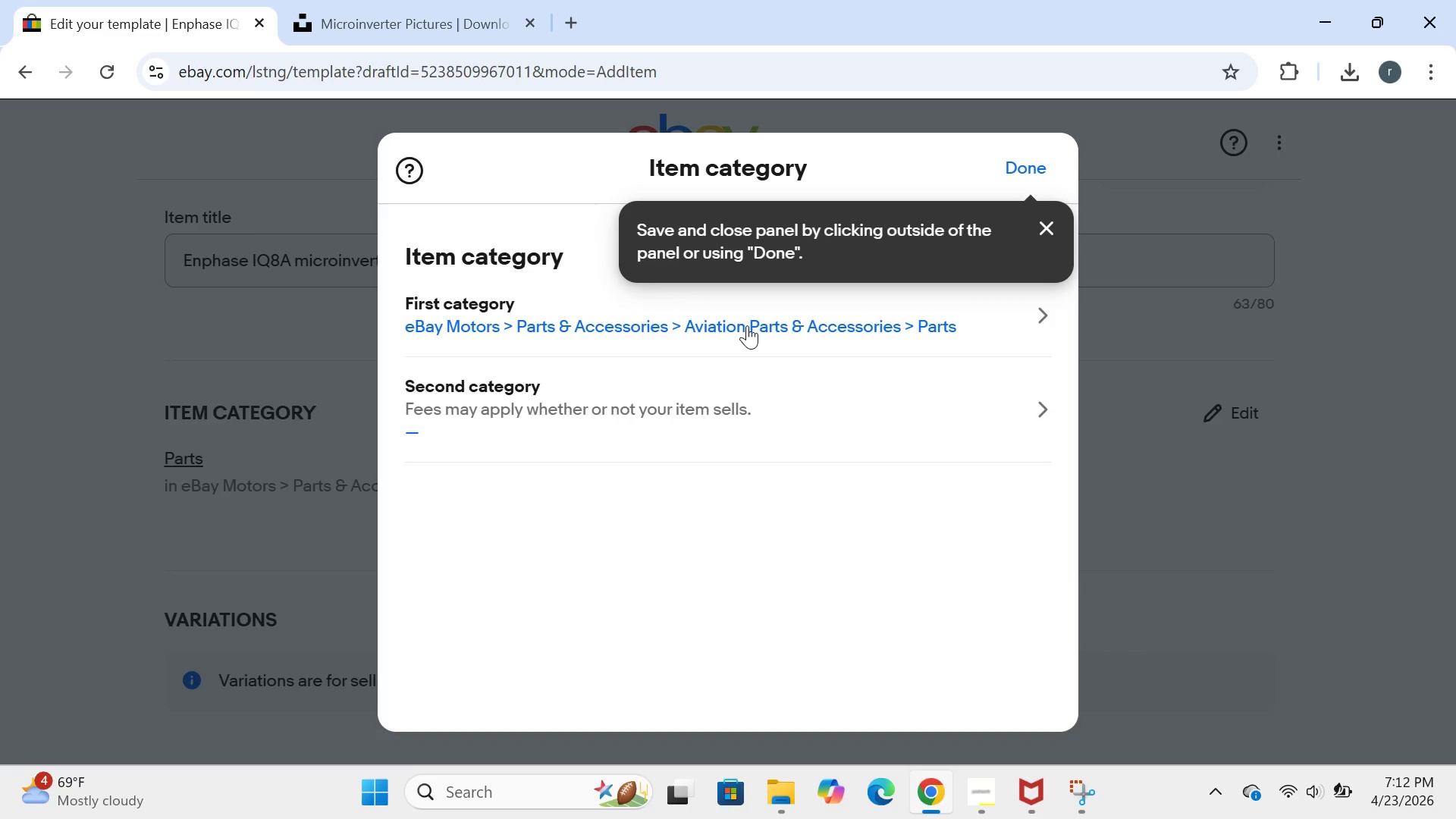 
left_click([618, 331])
 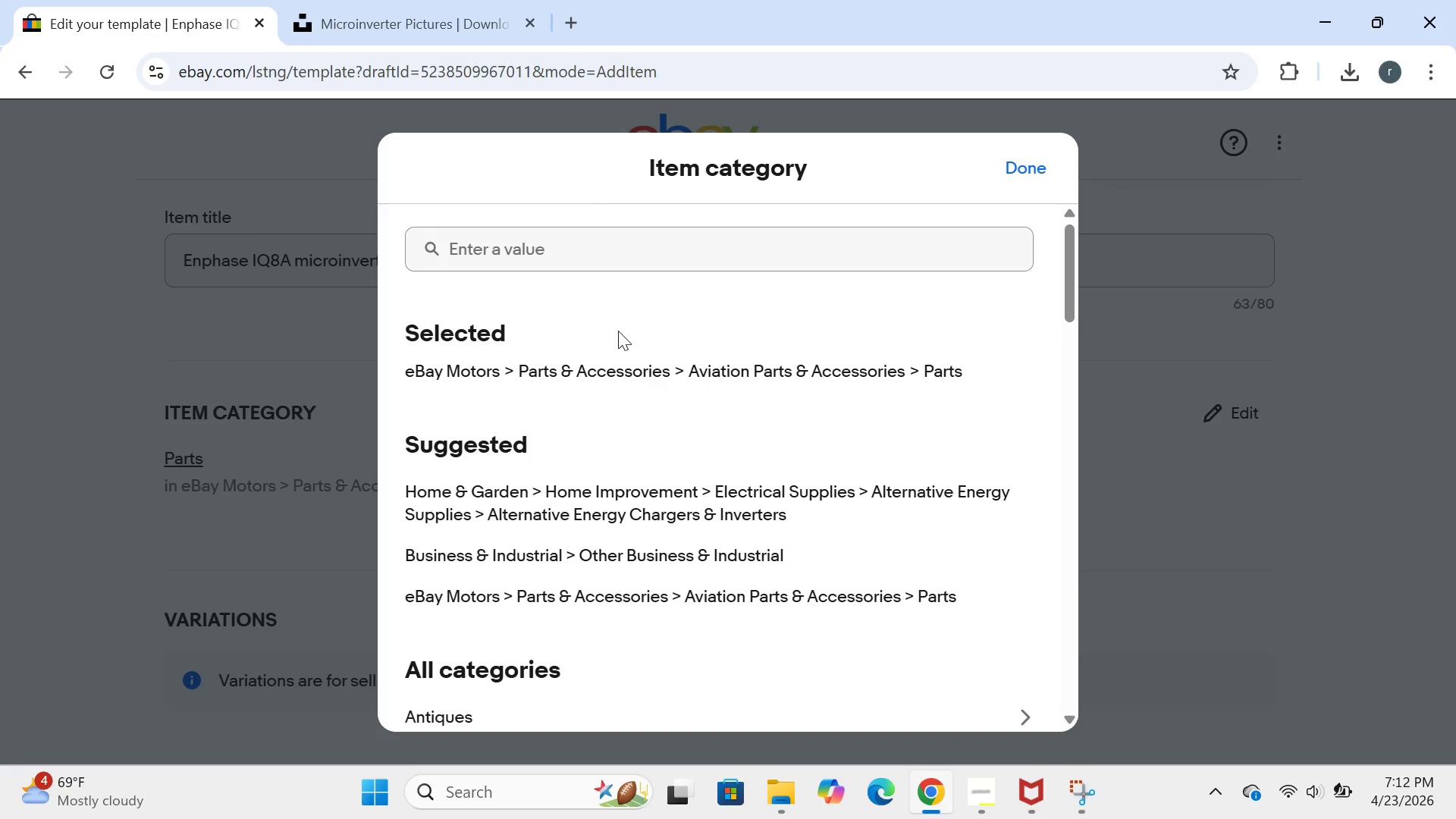 
wait(5.88)
 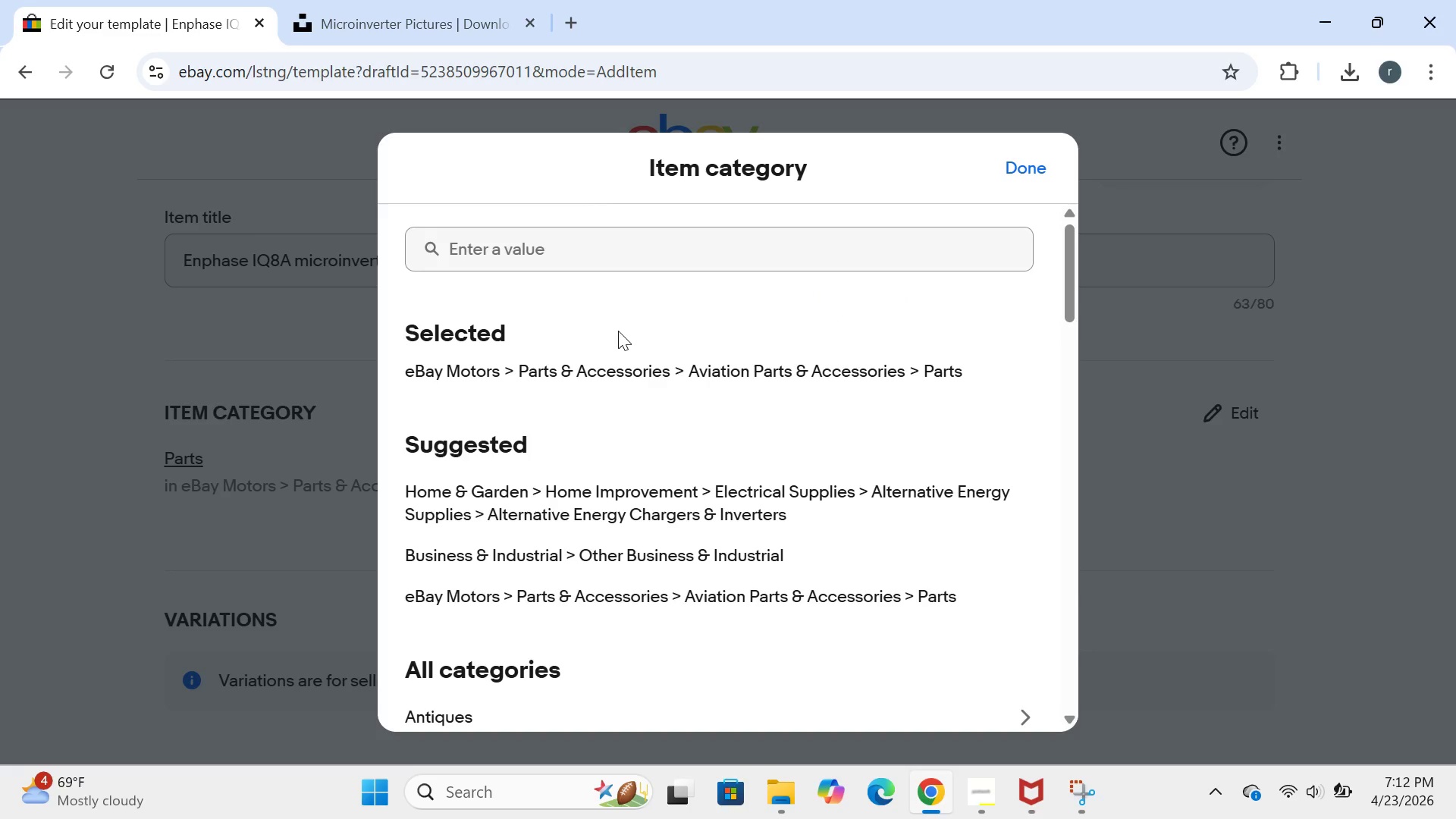 
left_click([600, 377])
 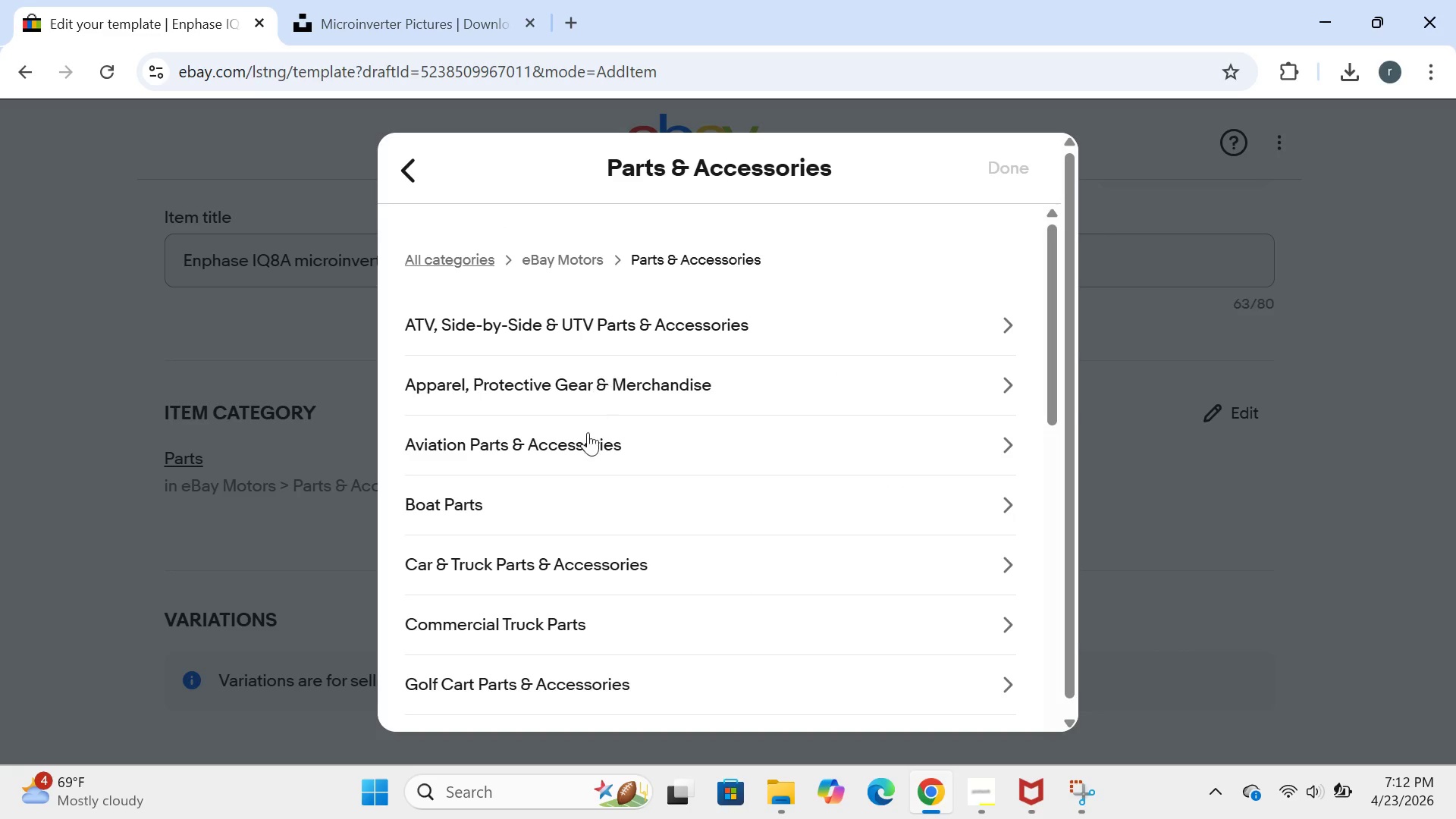 
wait(7.31)
 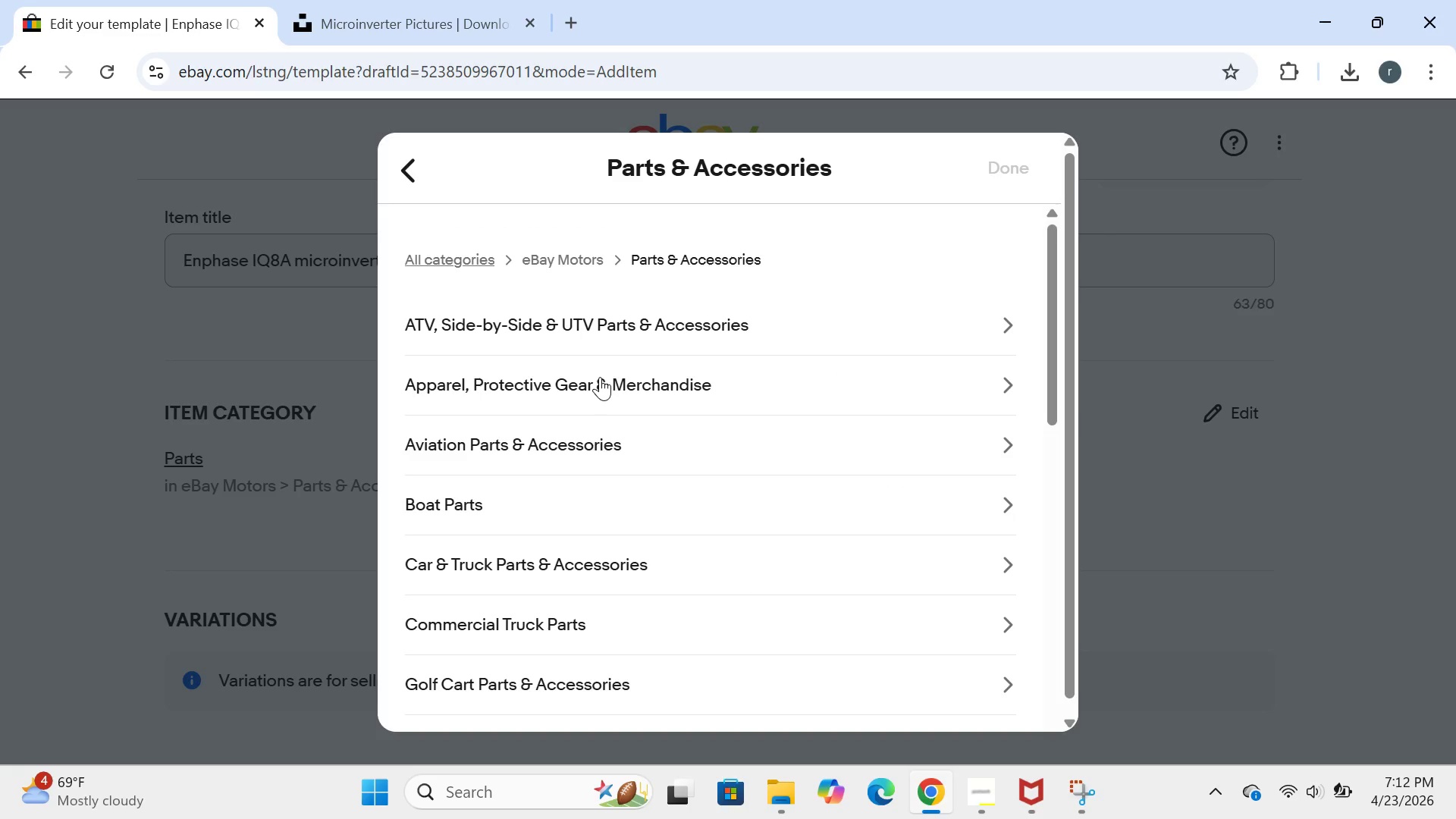 
left_click([539, 574])
 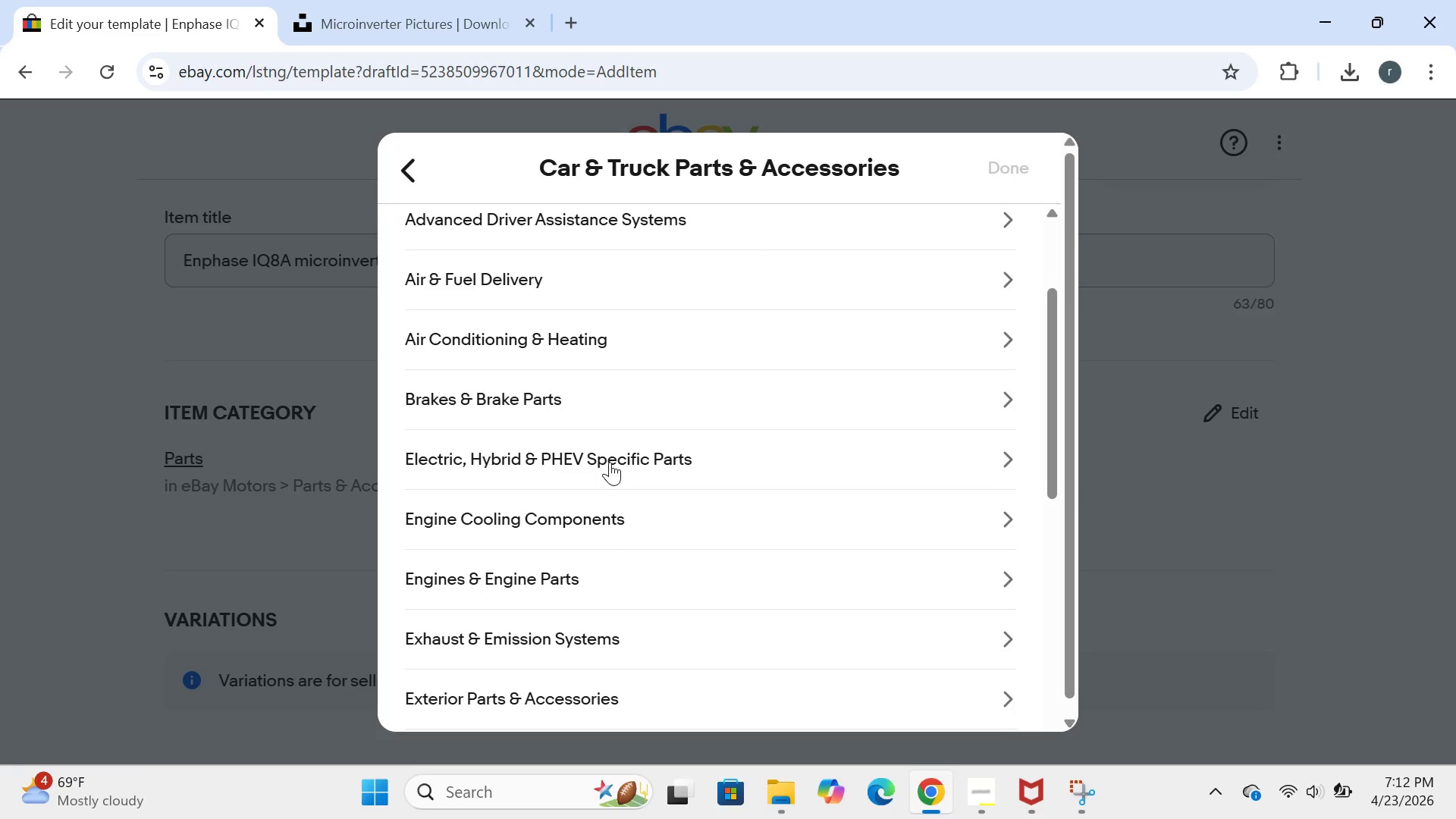 
wait(6.91)
 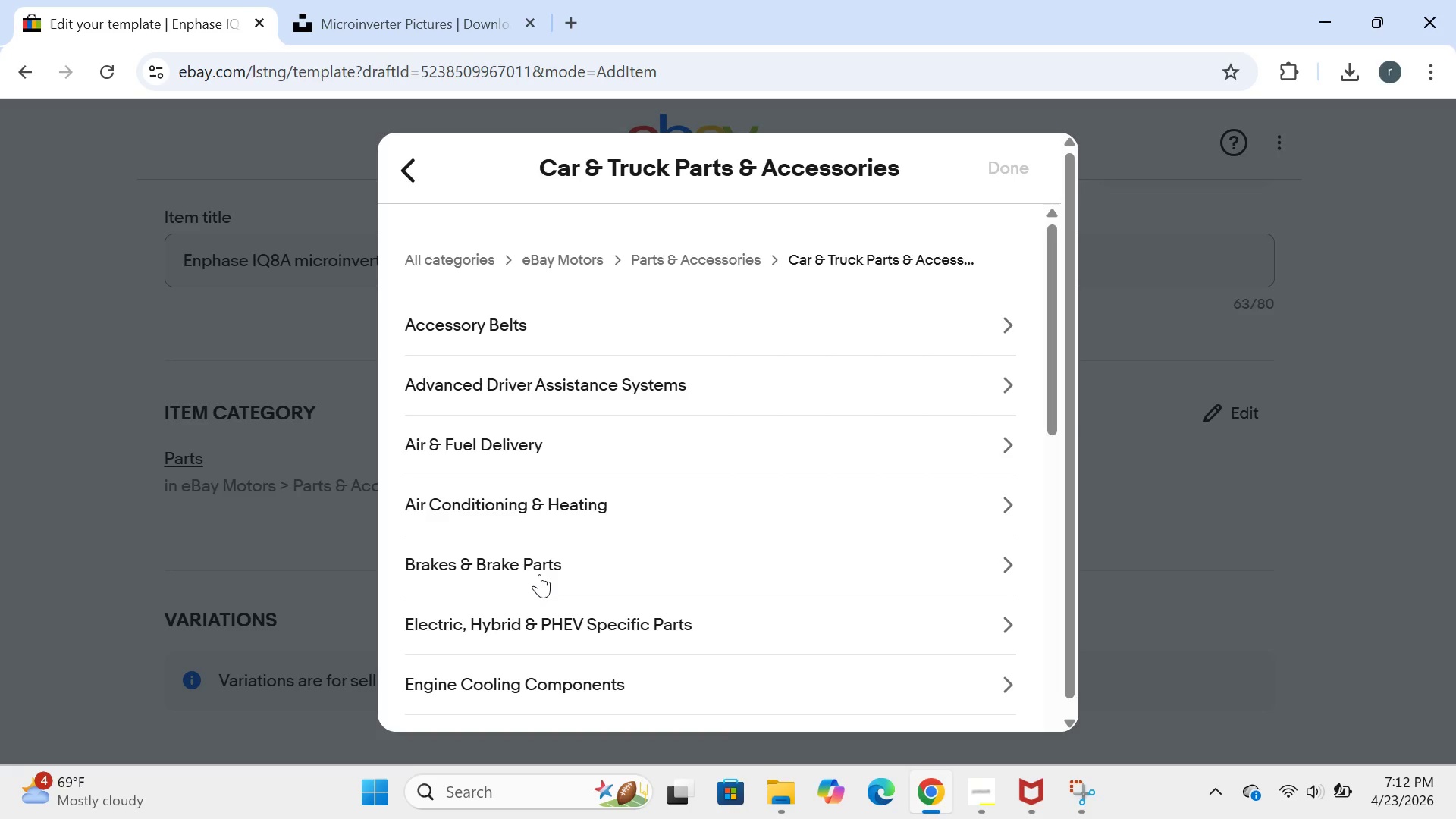 
left_click([610, 462])
 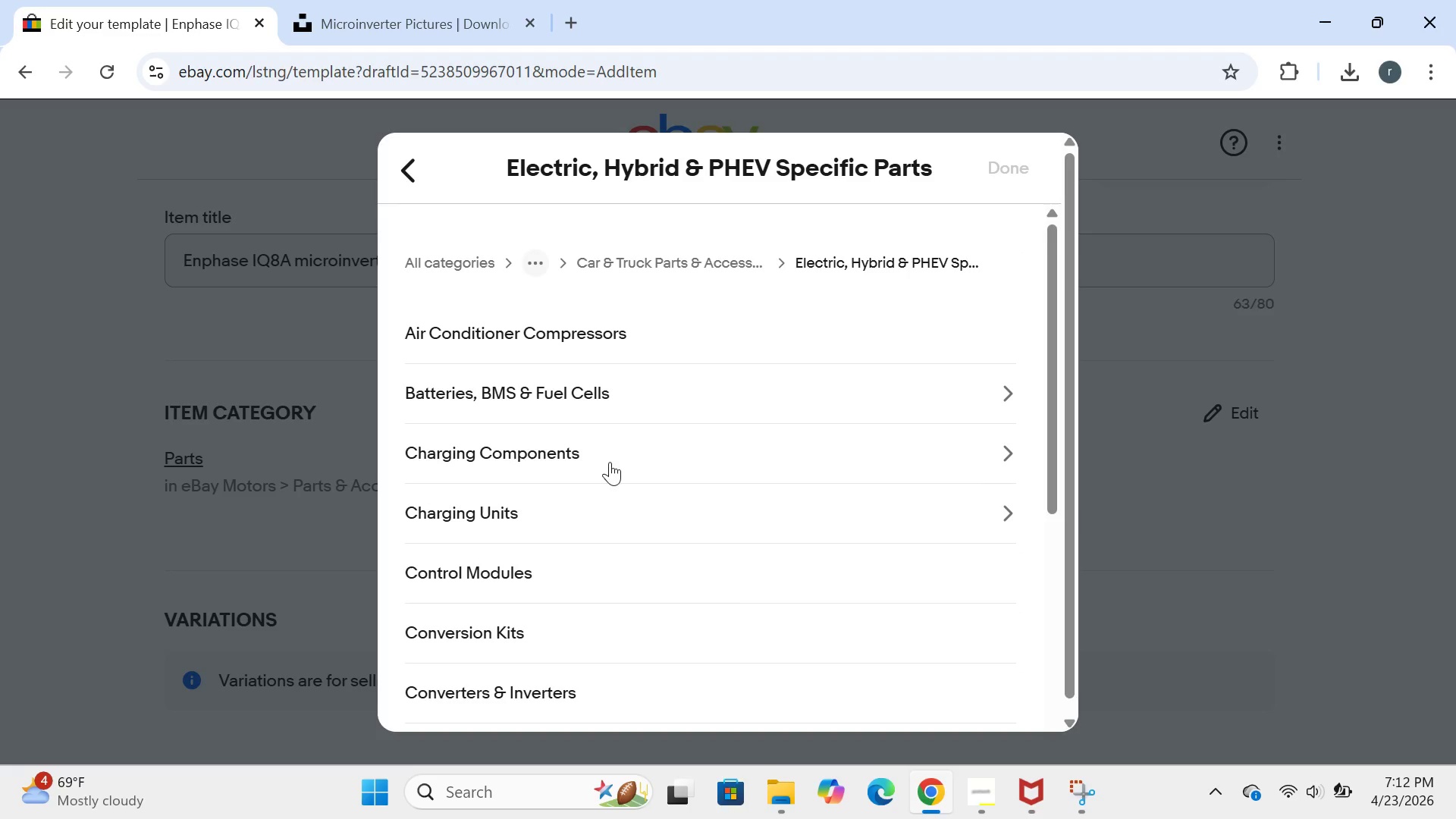 
wait(6.81)
 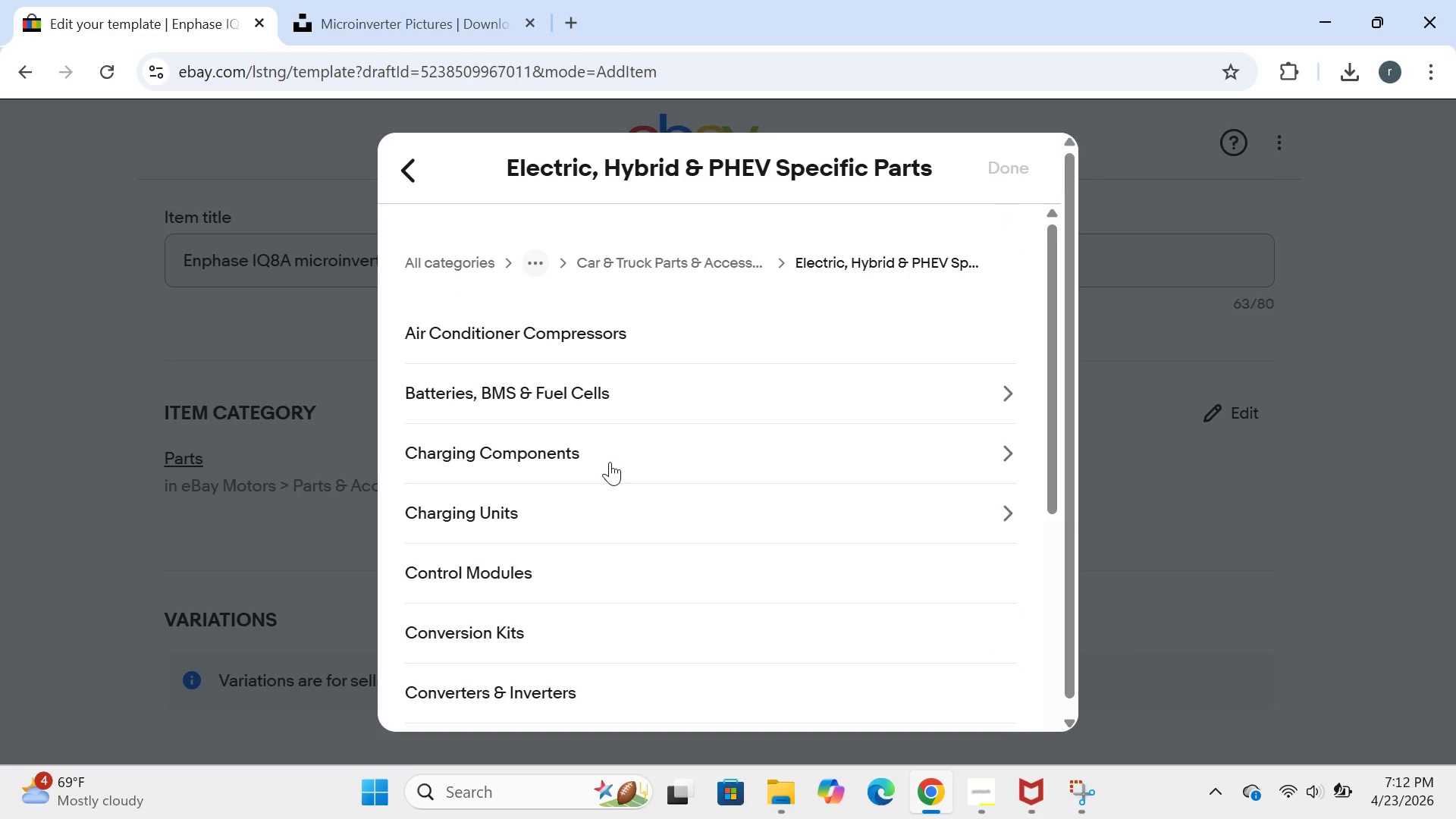 
left_click([491, 510])
 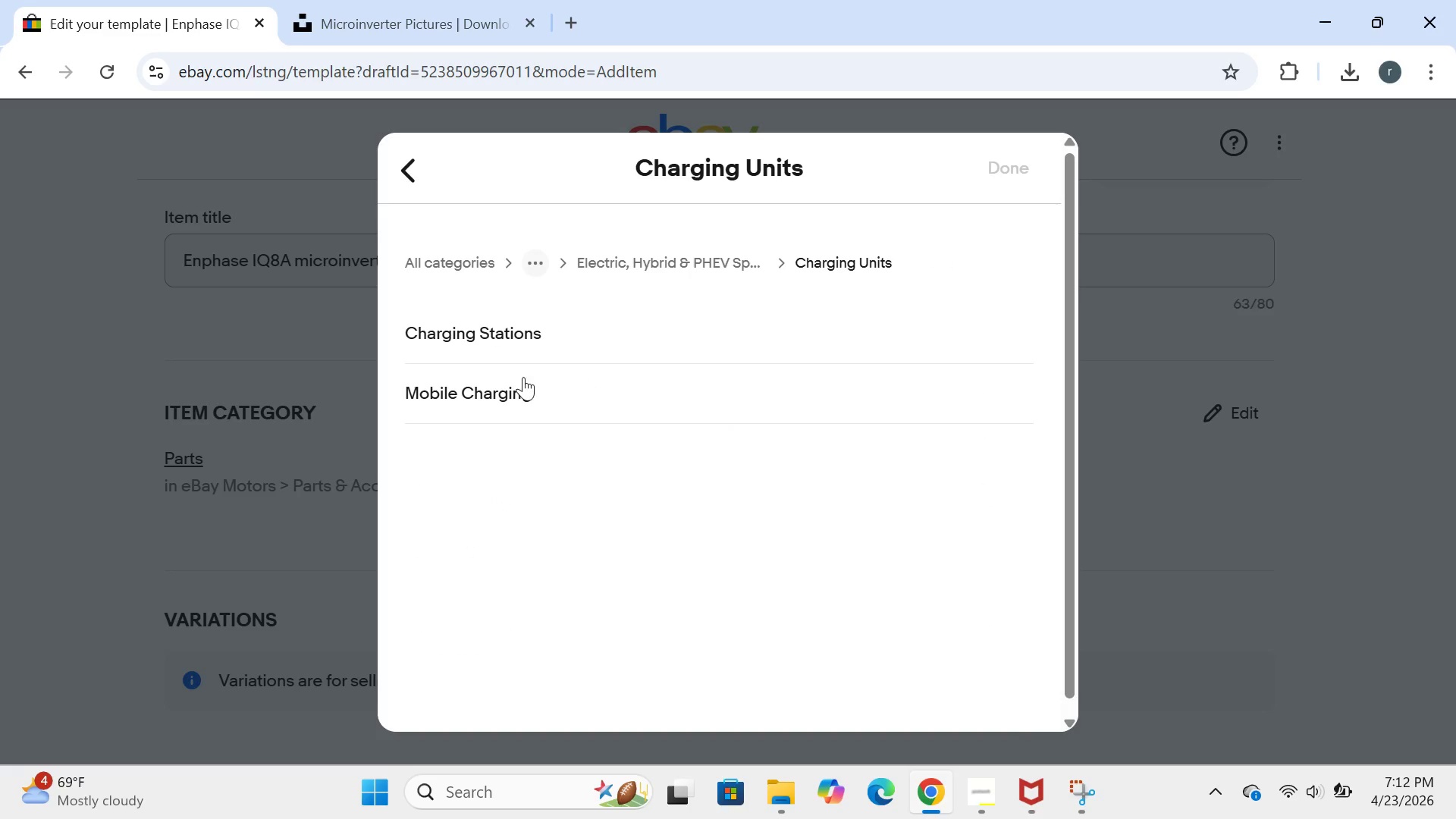 
left_click([525, 334])
 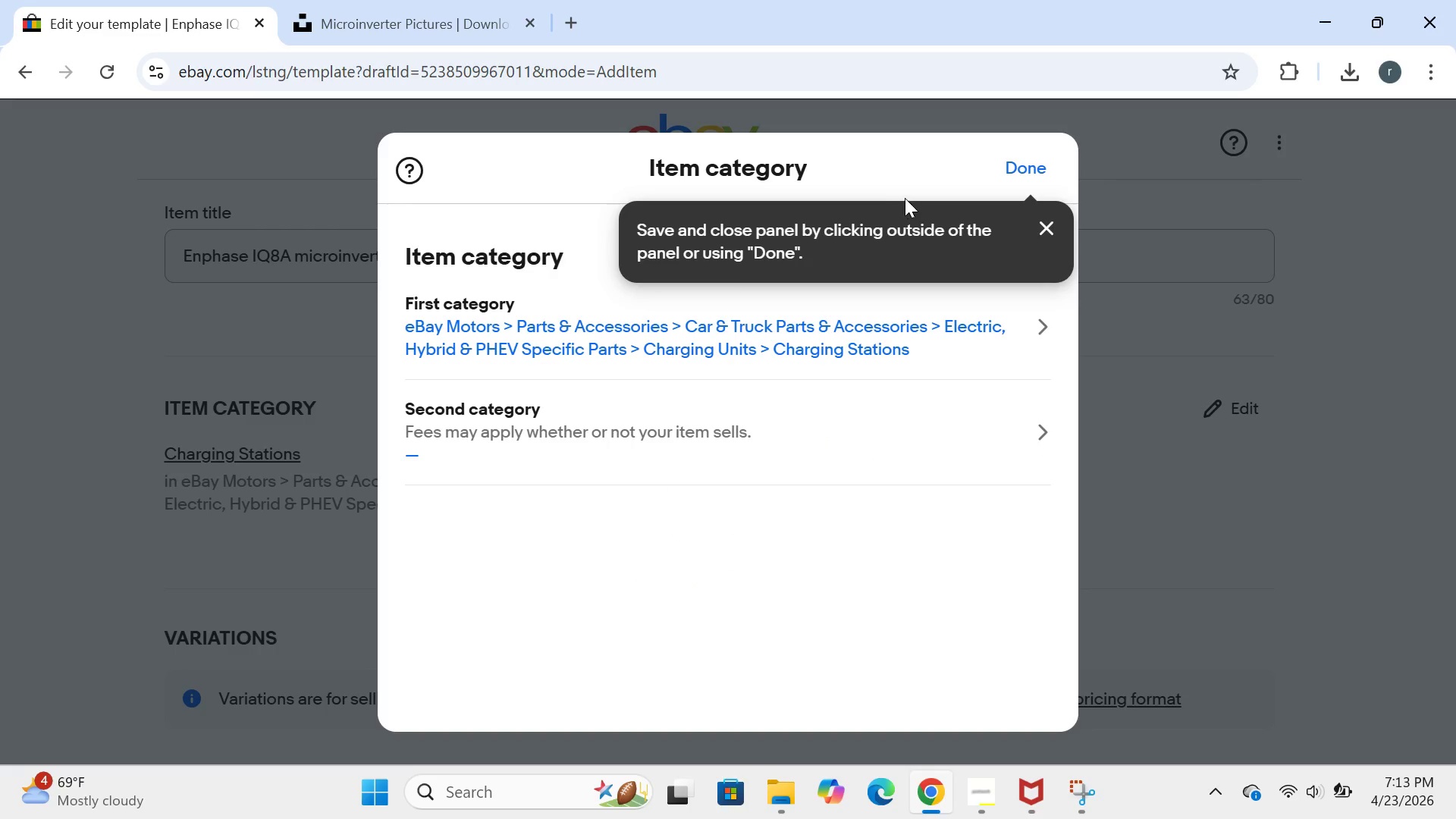 
left_click([1015, 164])
 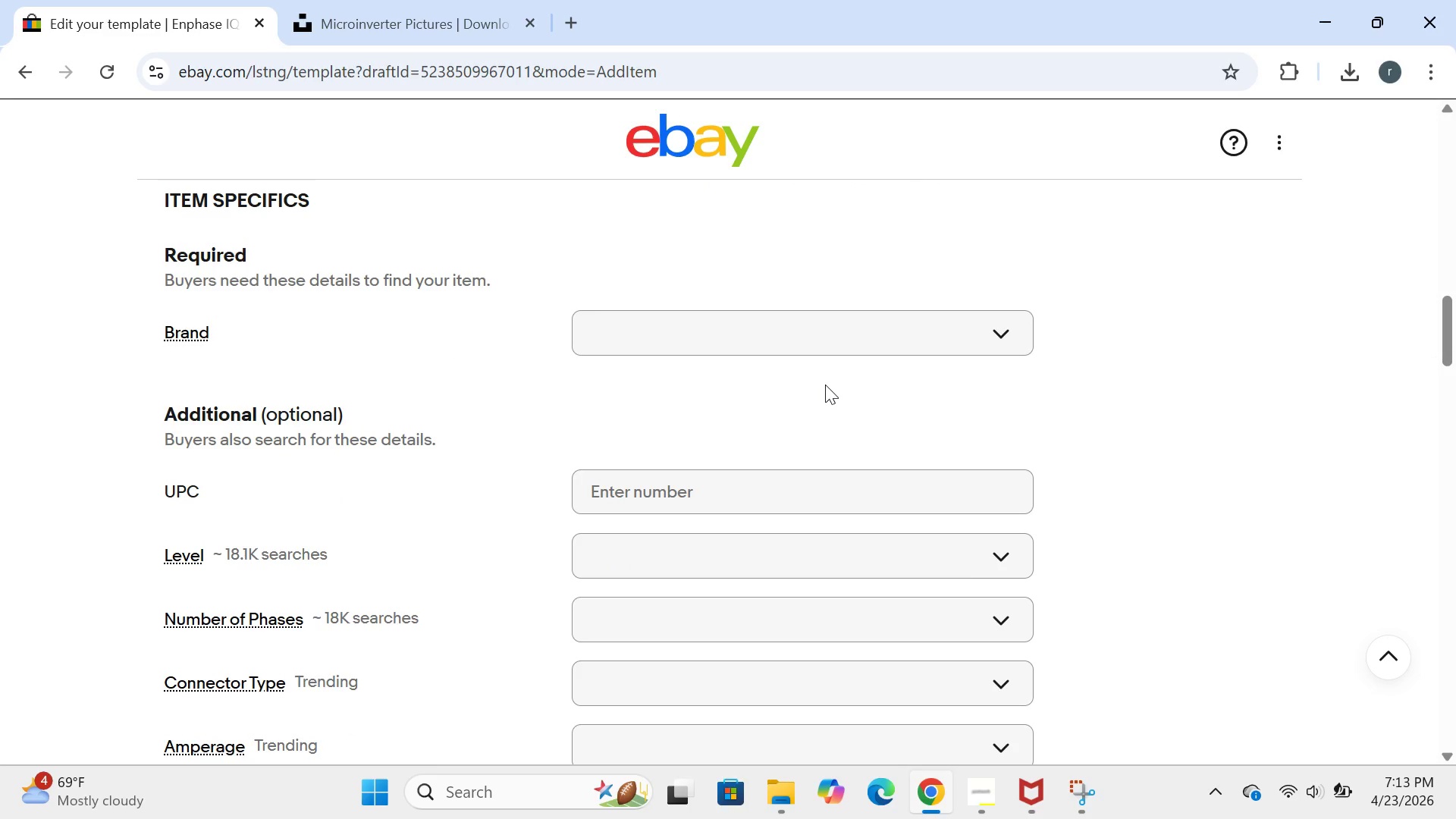 
wait(36.56)
 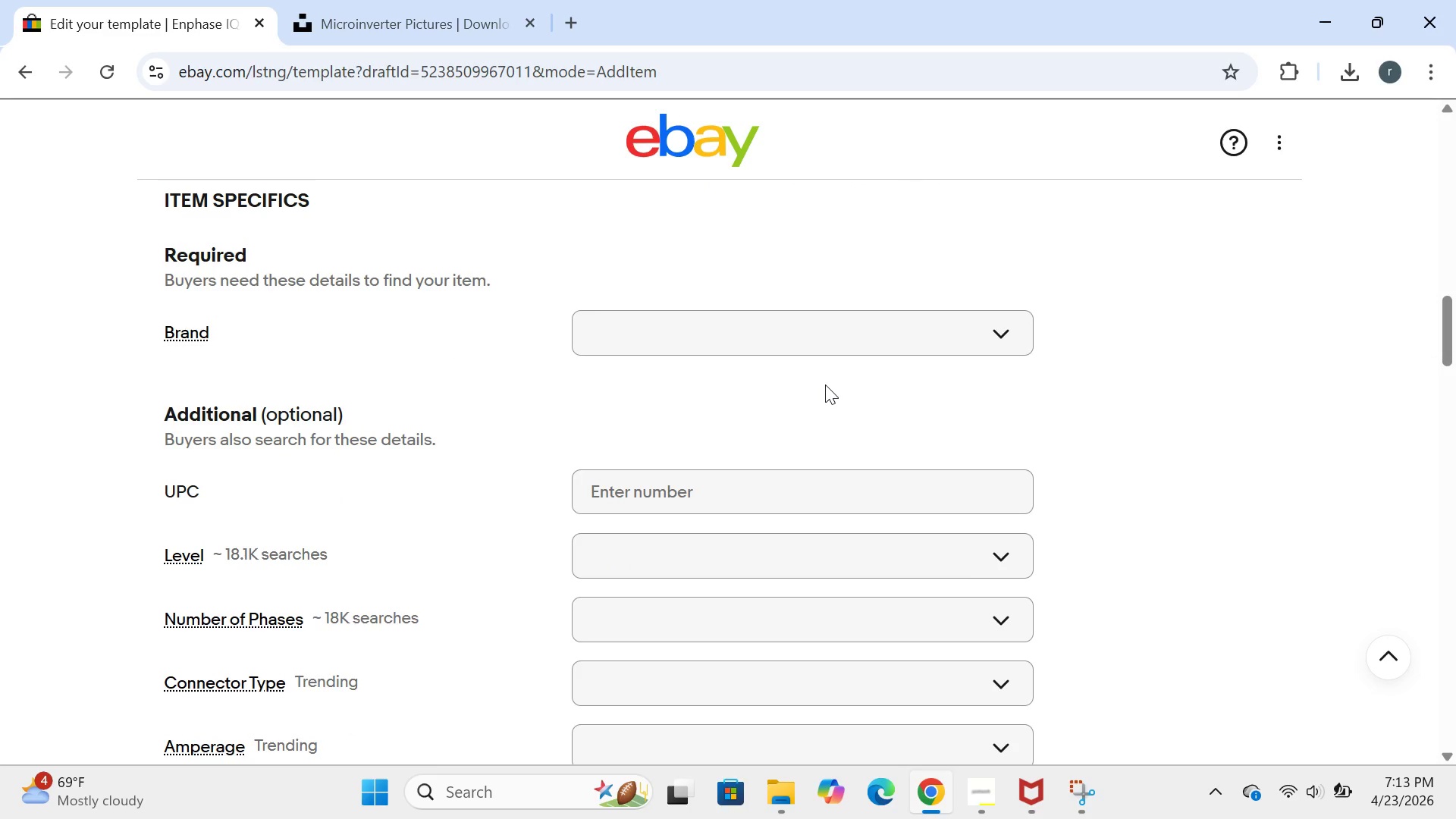 
left_click([824, 344])
 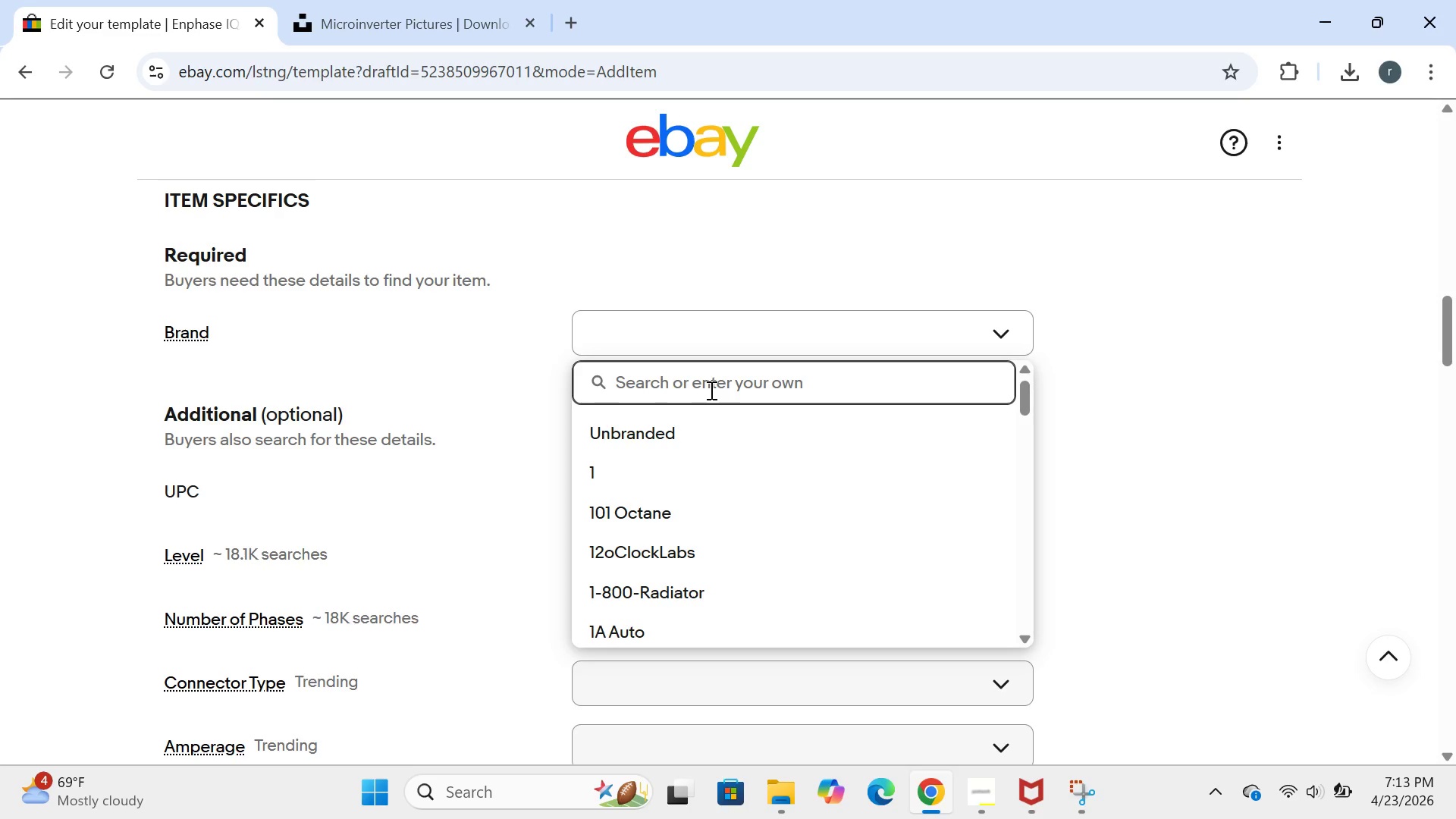 
left_click([709, 386])
 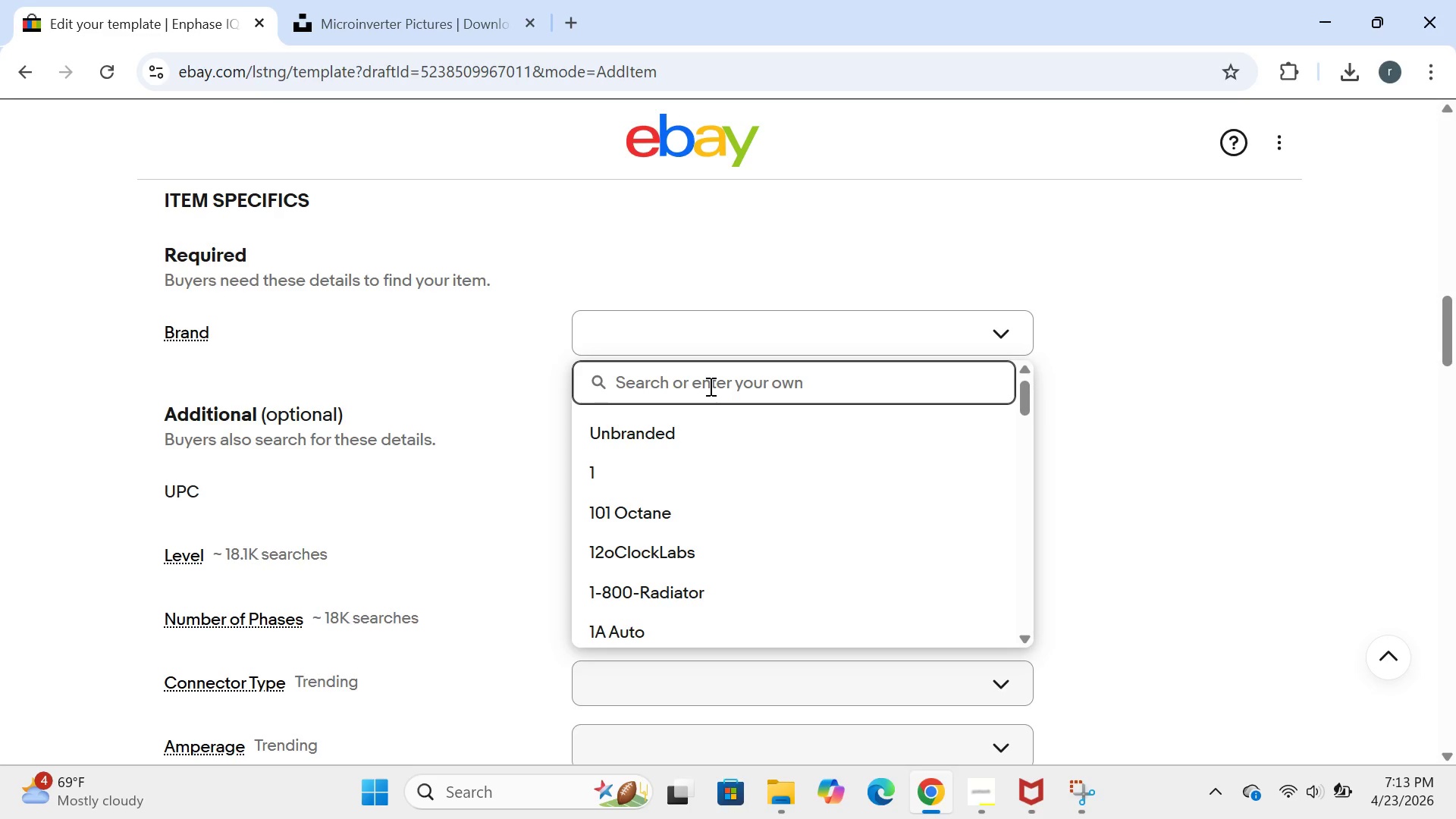 
type(enphase energy)
 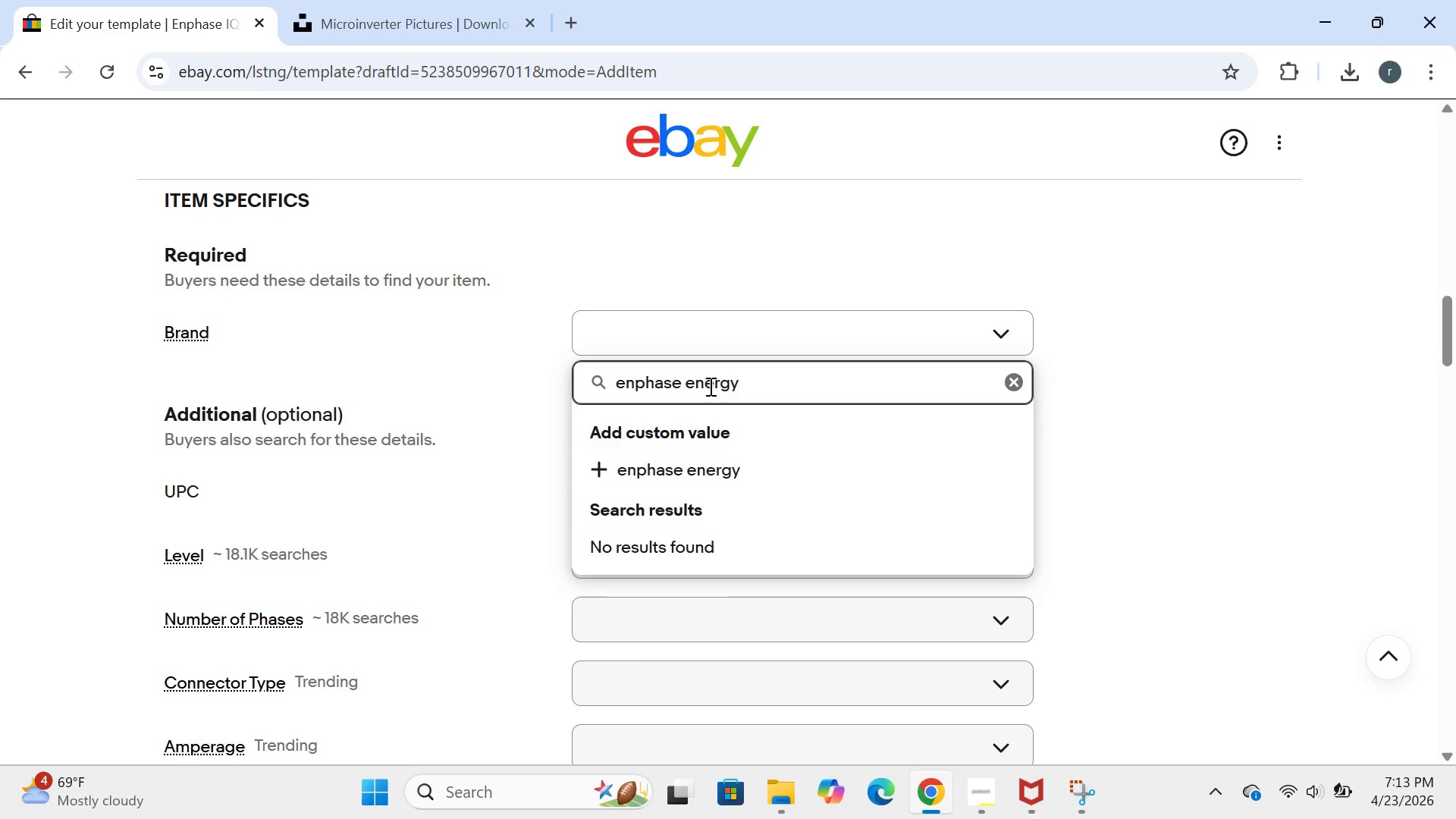 
key(Enter)
 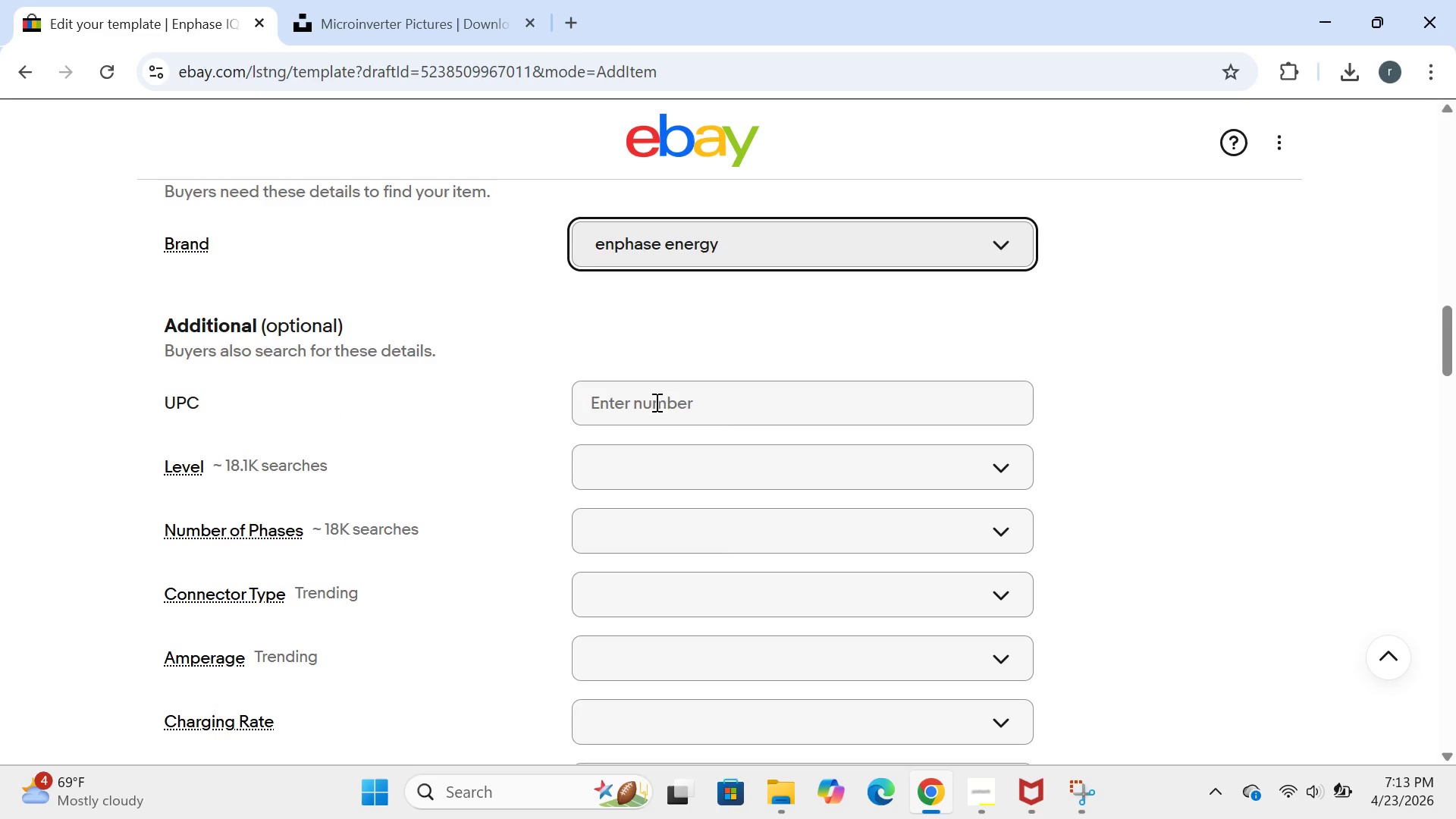 
wait(7.89)
 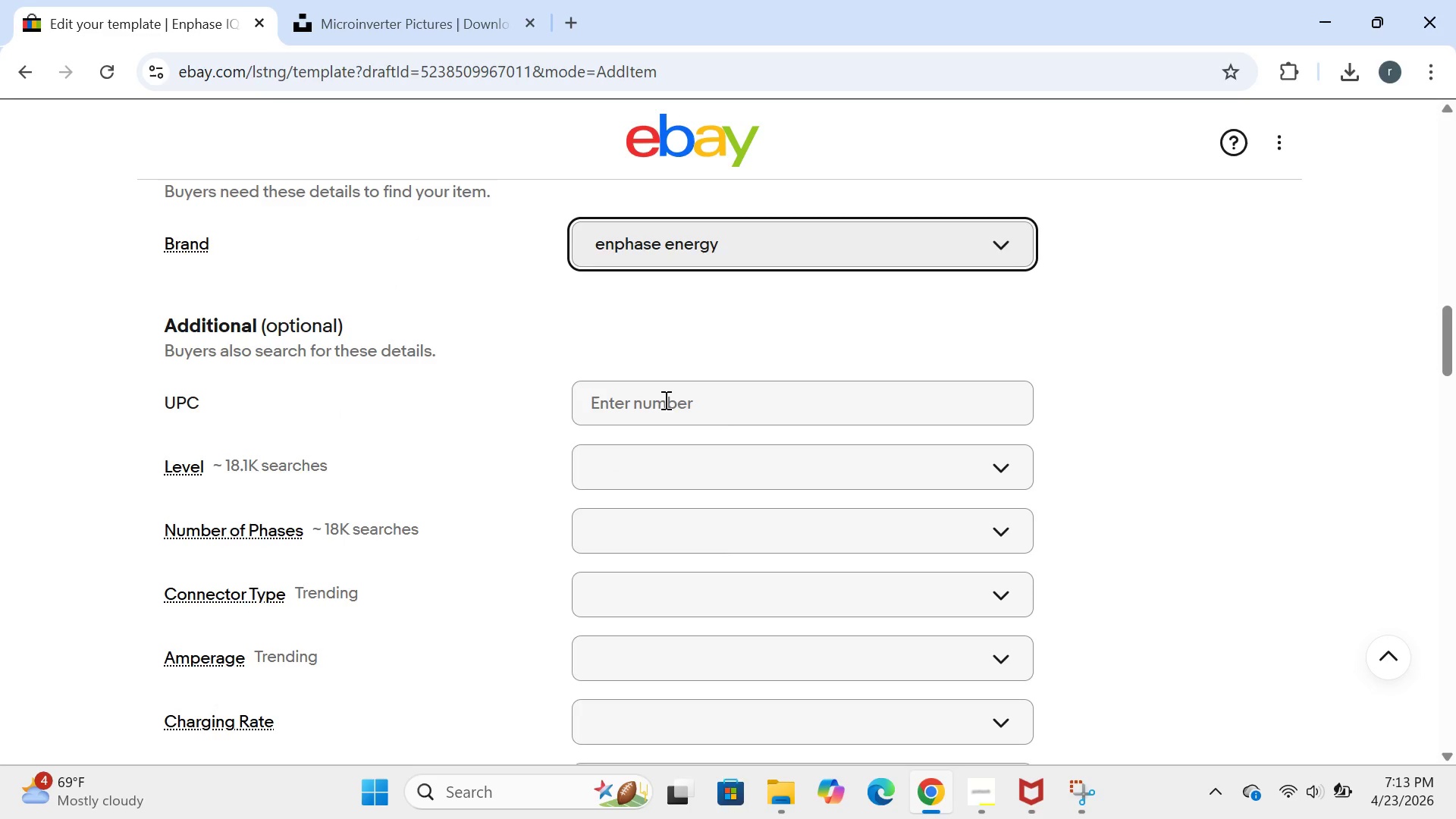 
left_click([659, 464])
 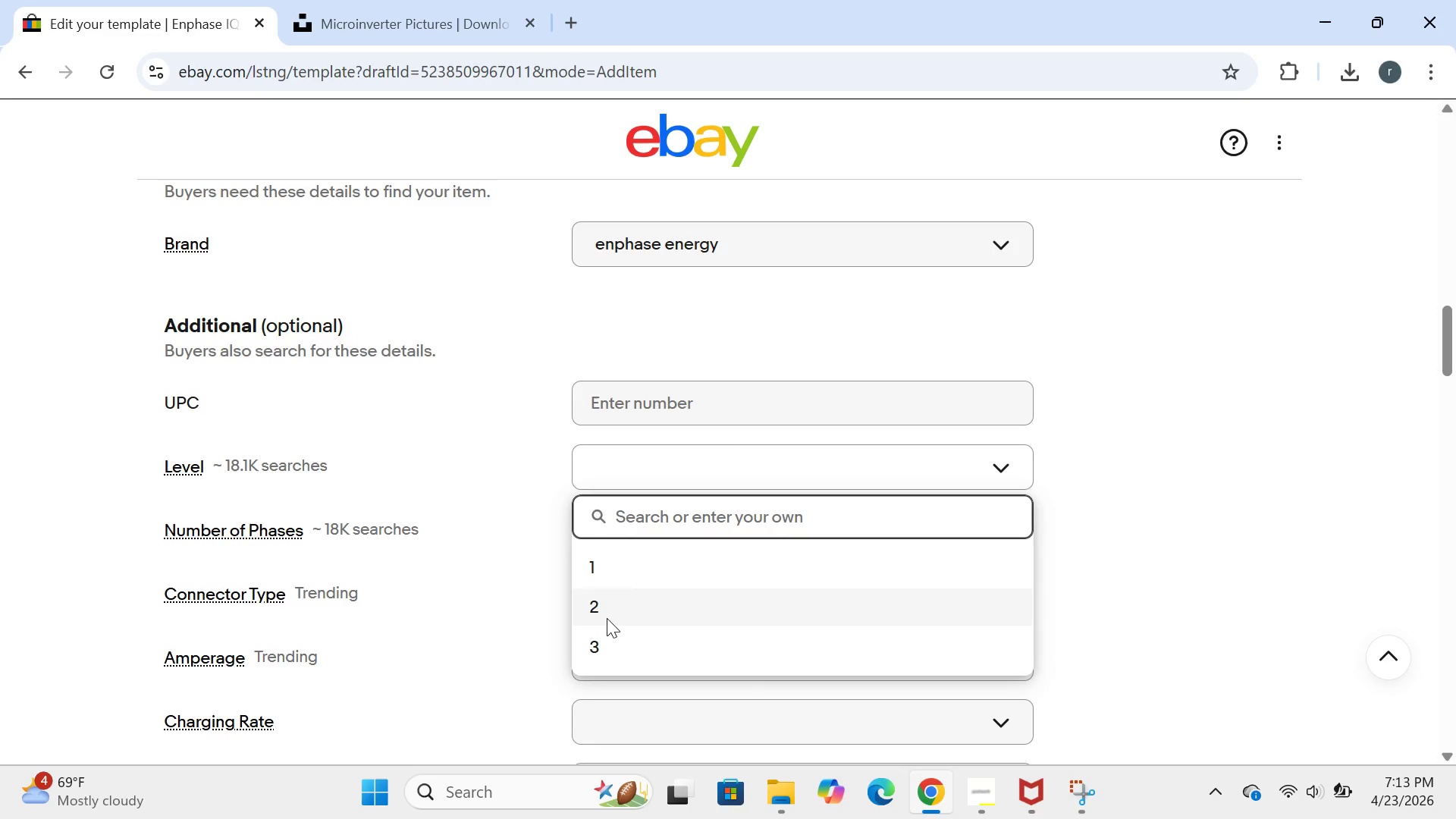 
left_click([607, 618])
 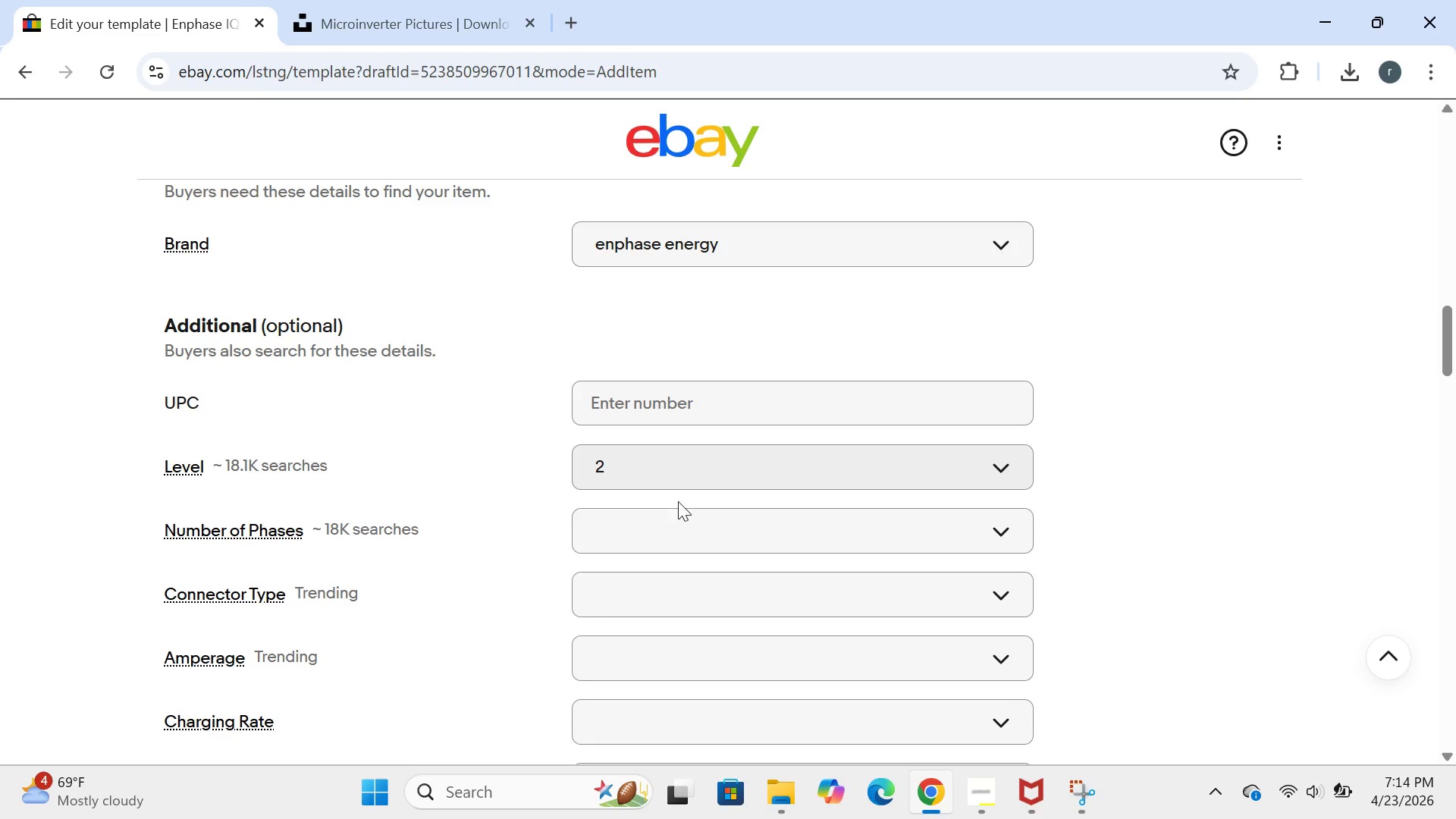 
left_click([669, 532])
 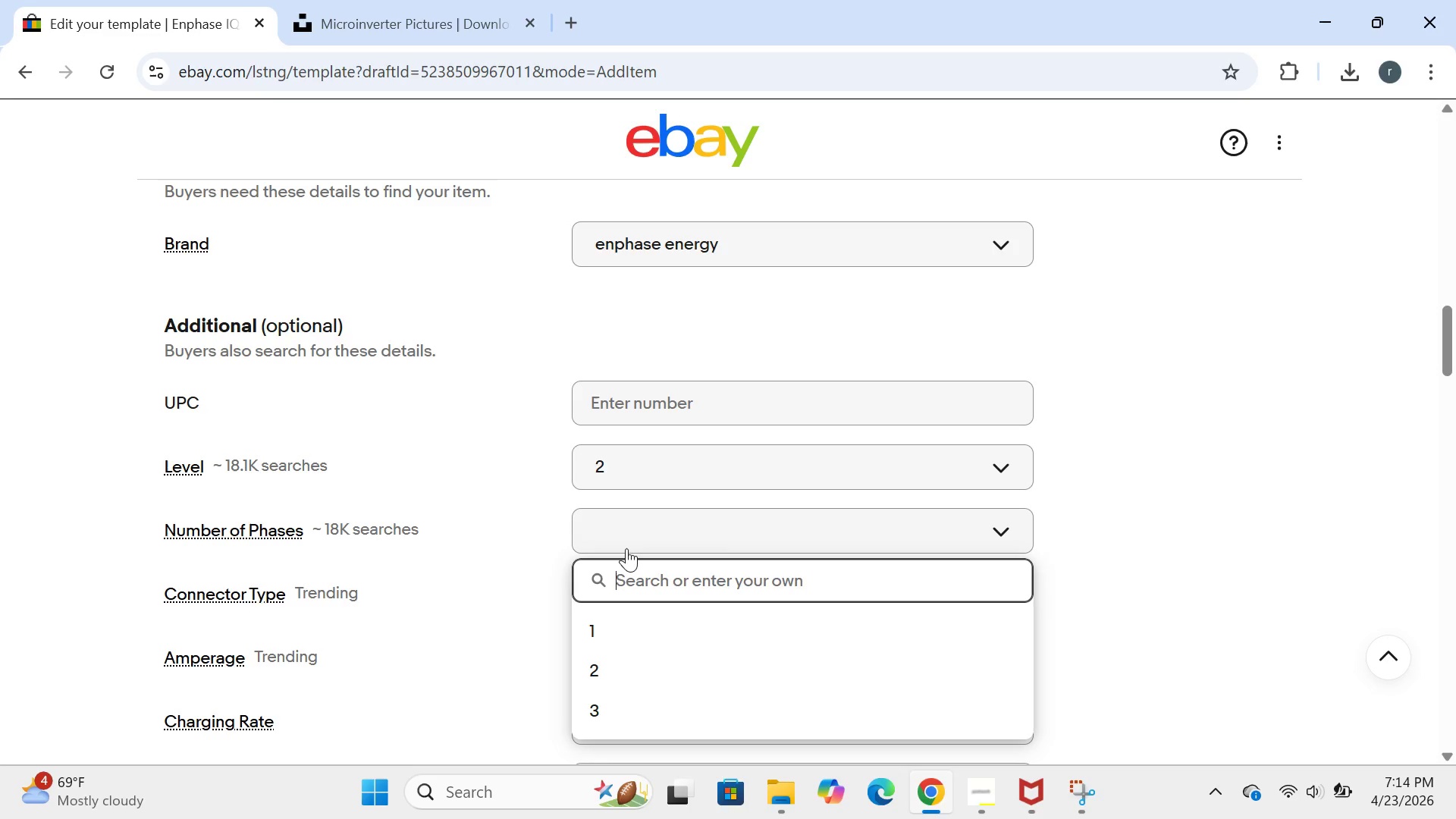 
left_click([626, 548])
 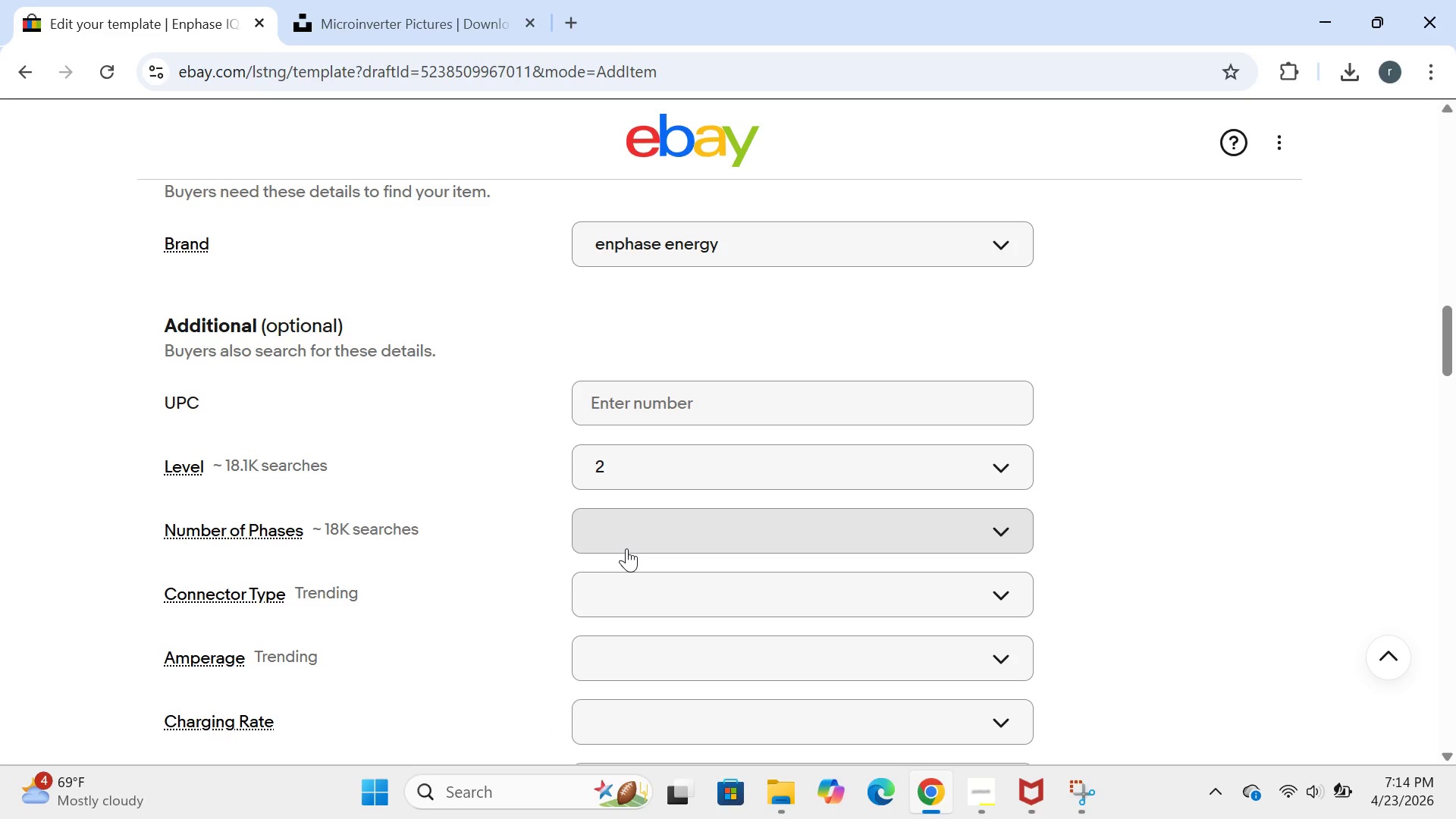 
double_click([626, 548])
 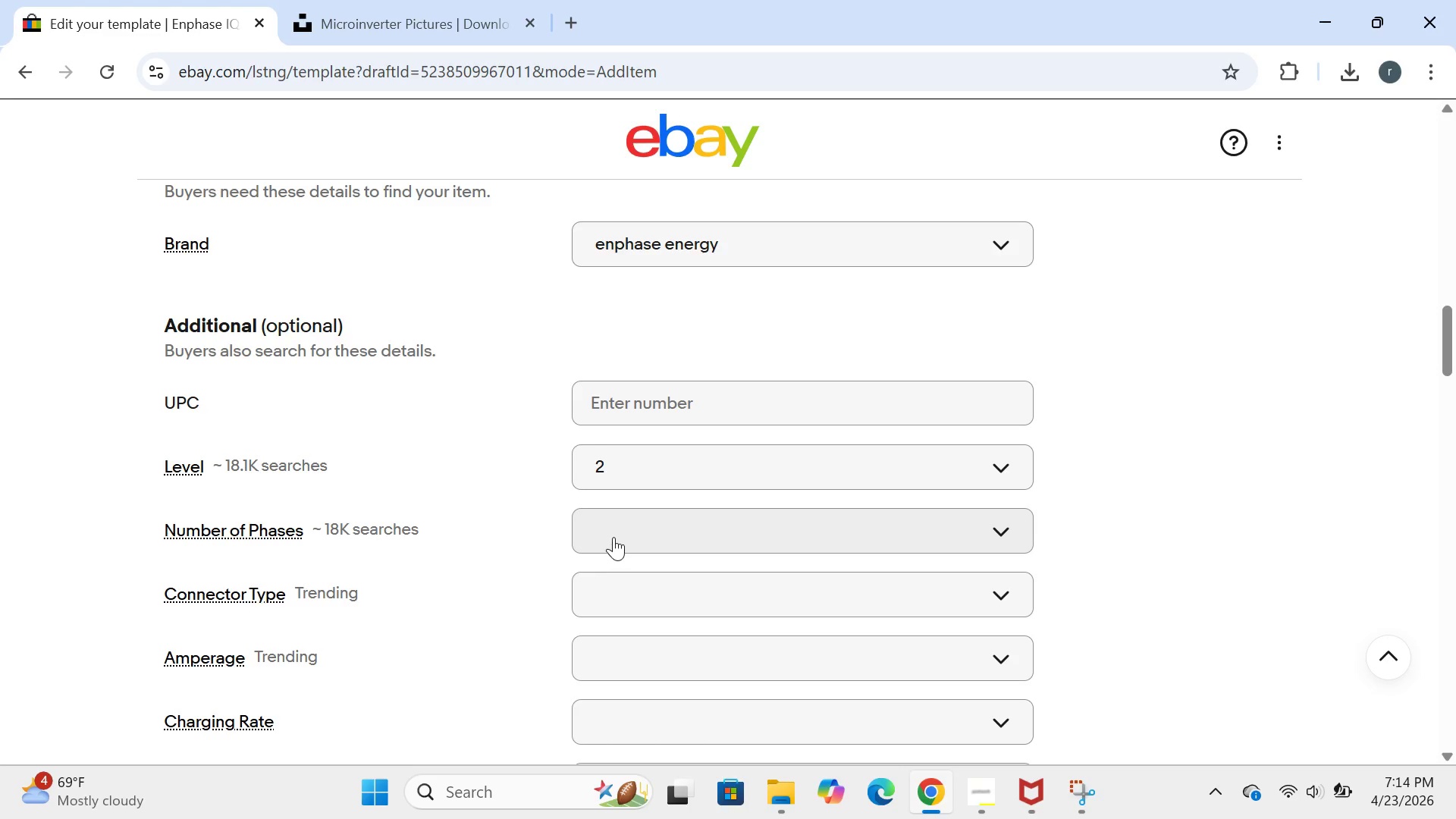 
left_click([613, 537])
 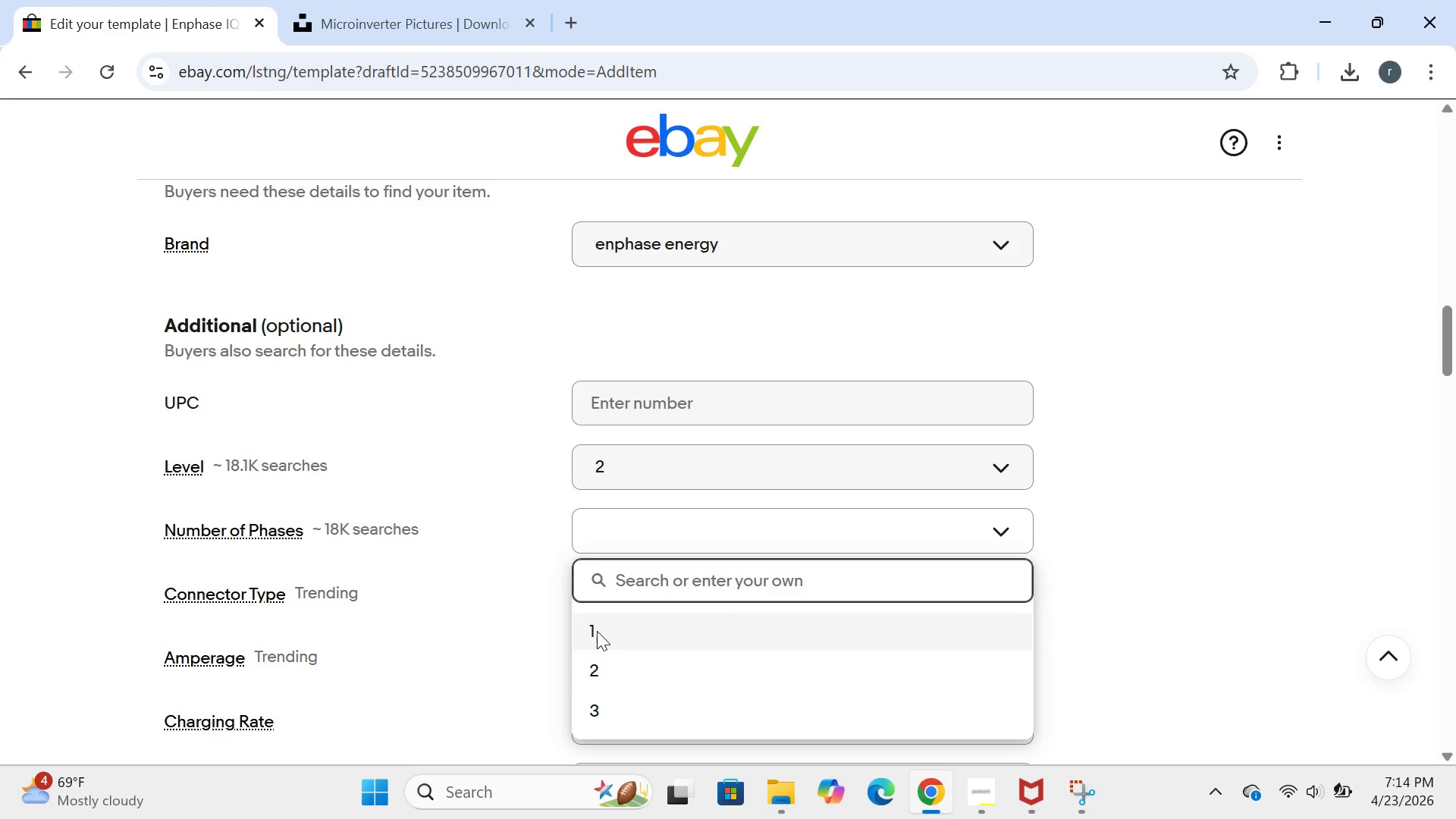 
left_click([597, 631])
 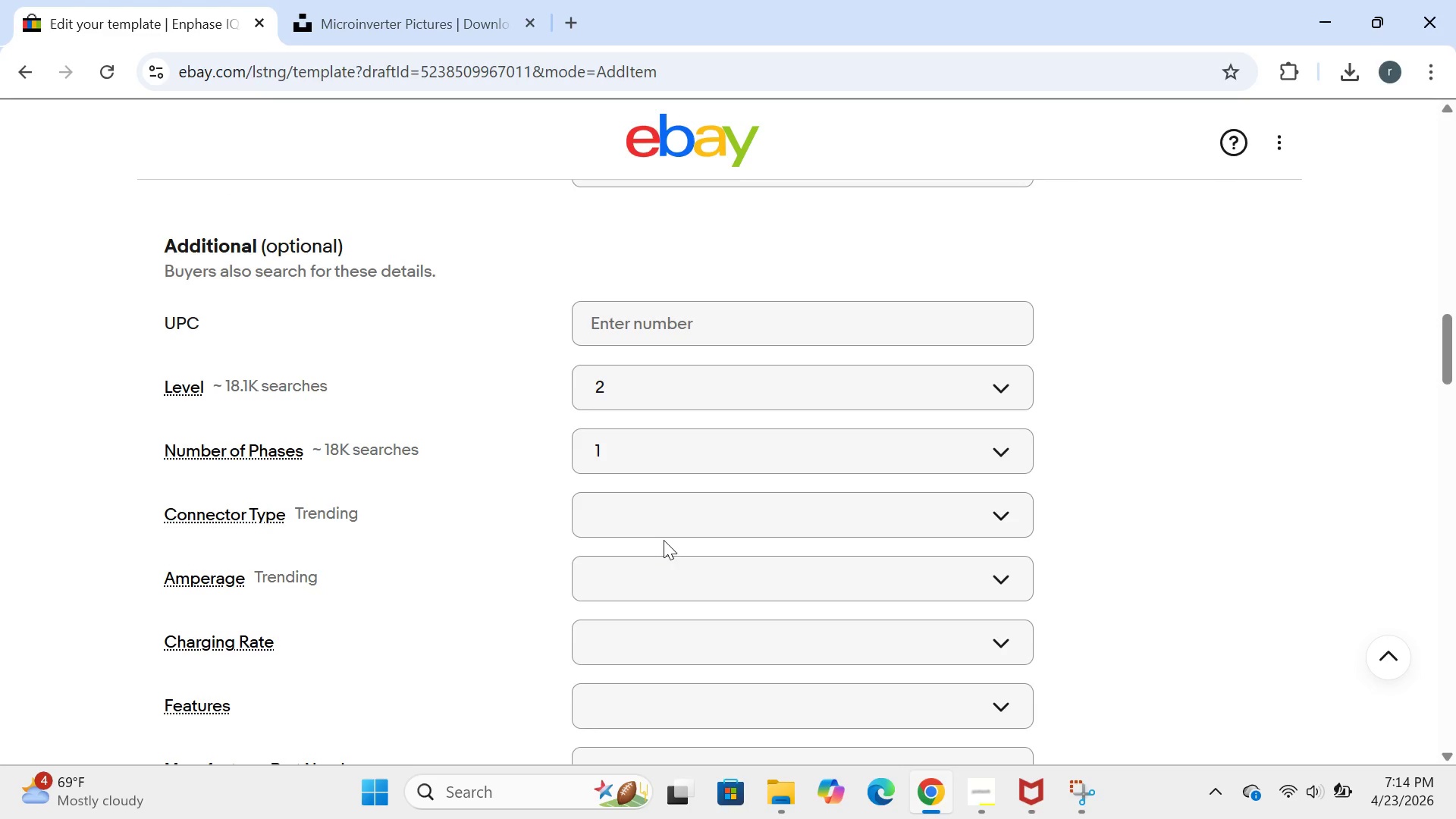 
left_click([669, 538])
 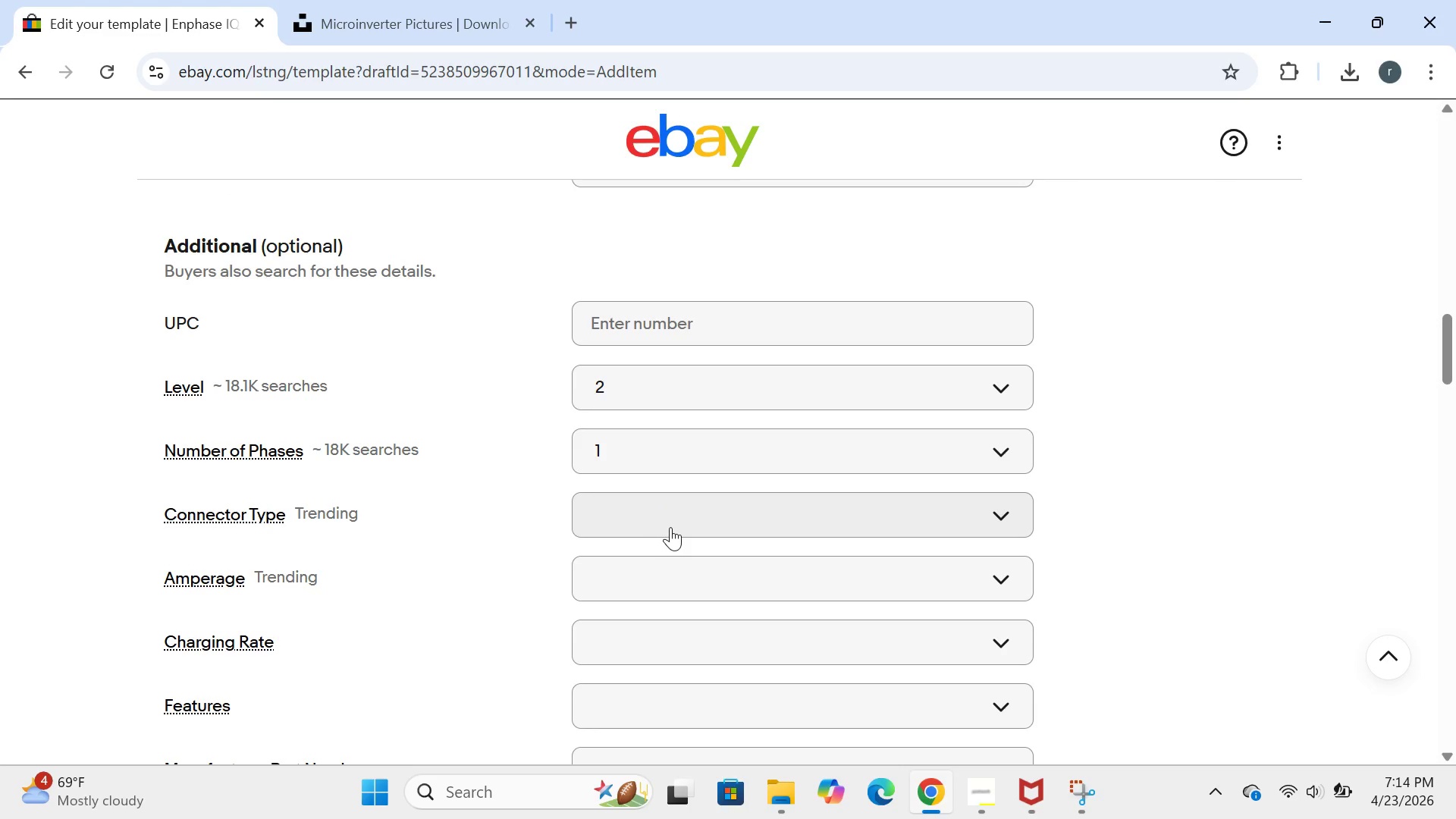 
left_click([671, 526])
 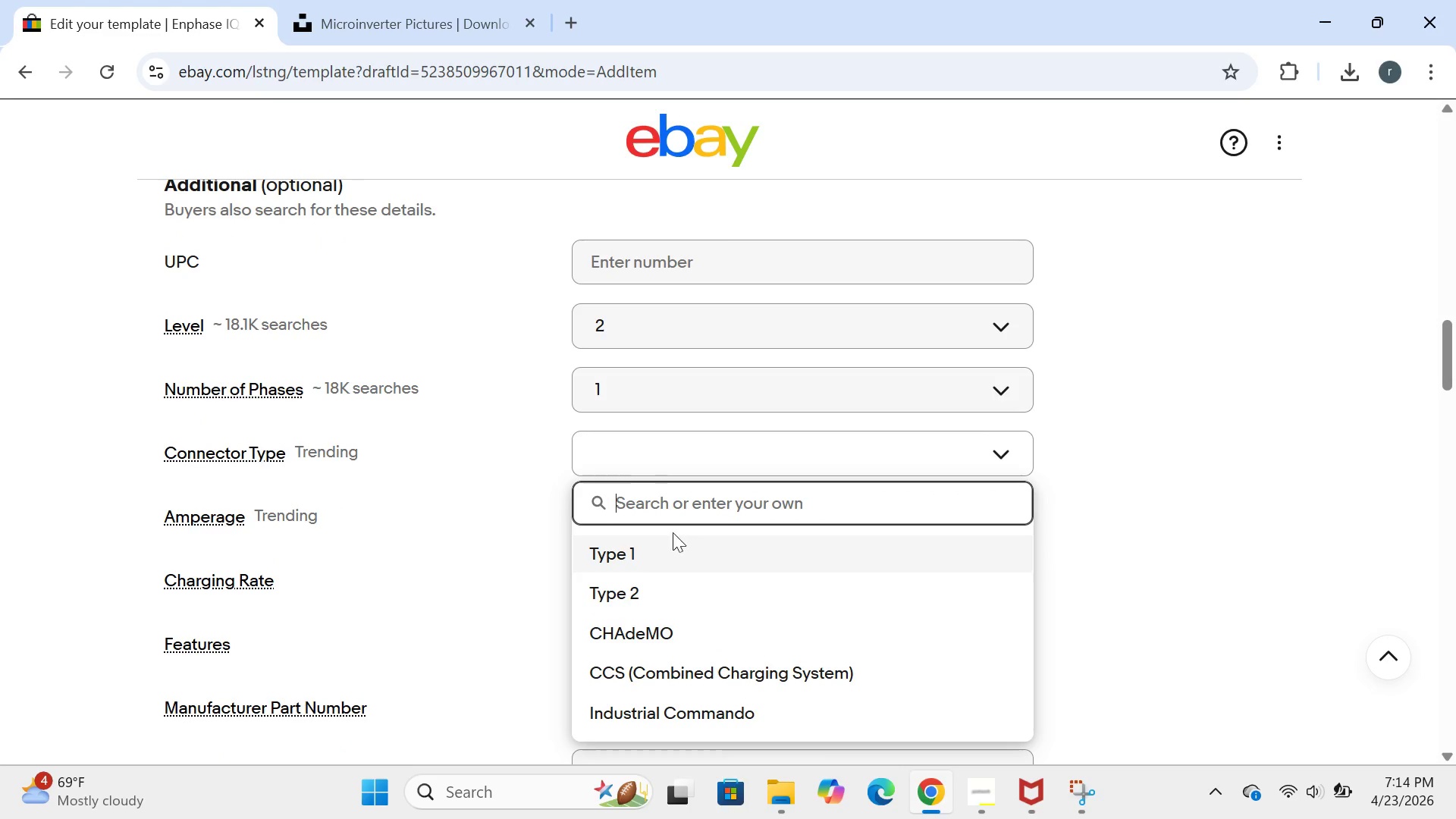 
type(MC4)
 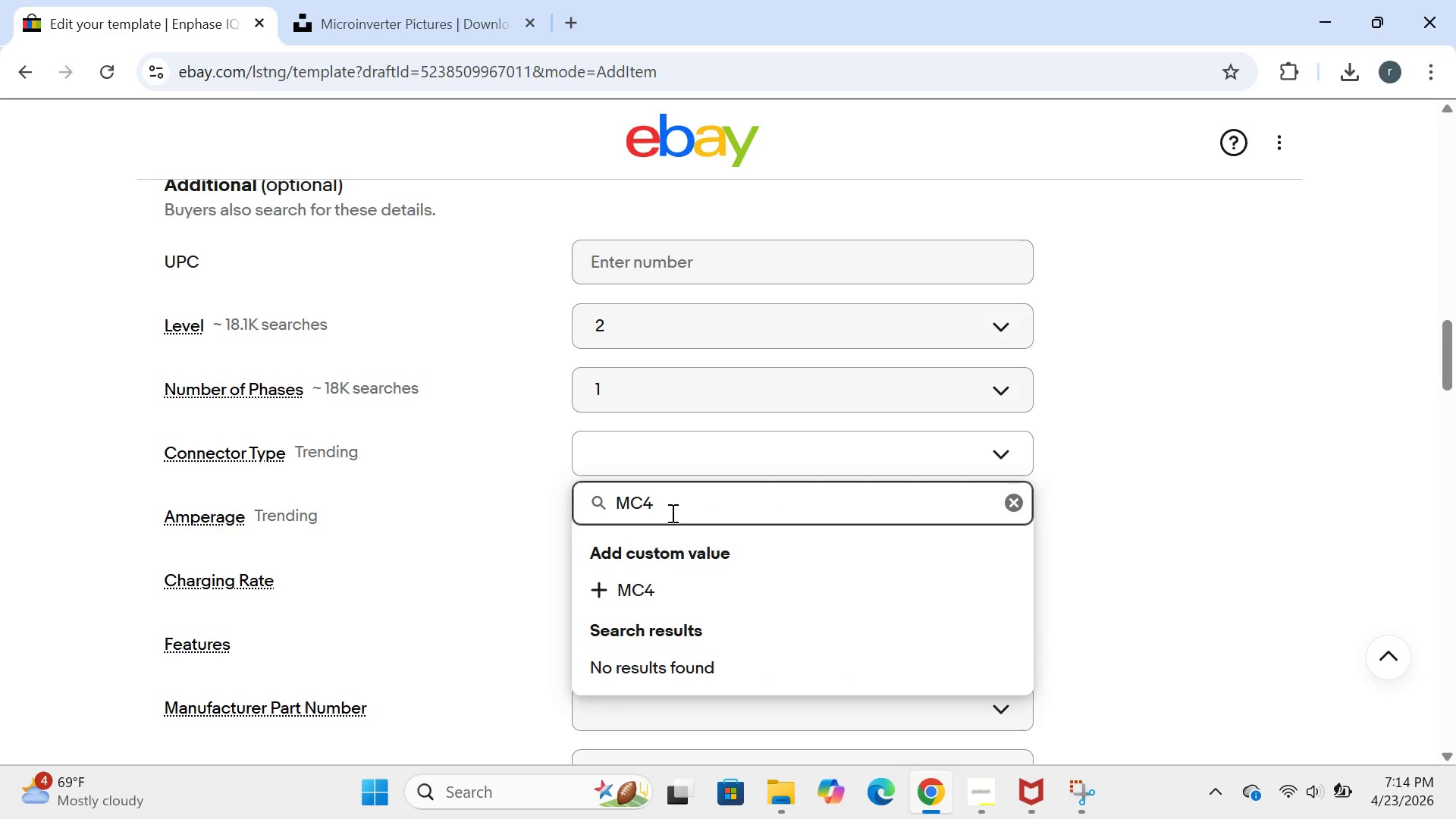 
key(Enter)
 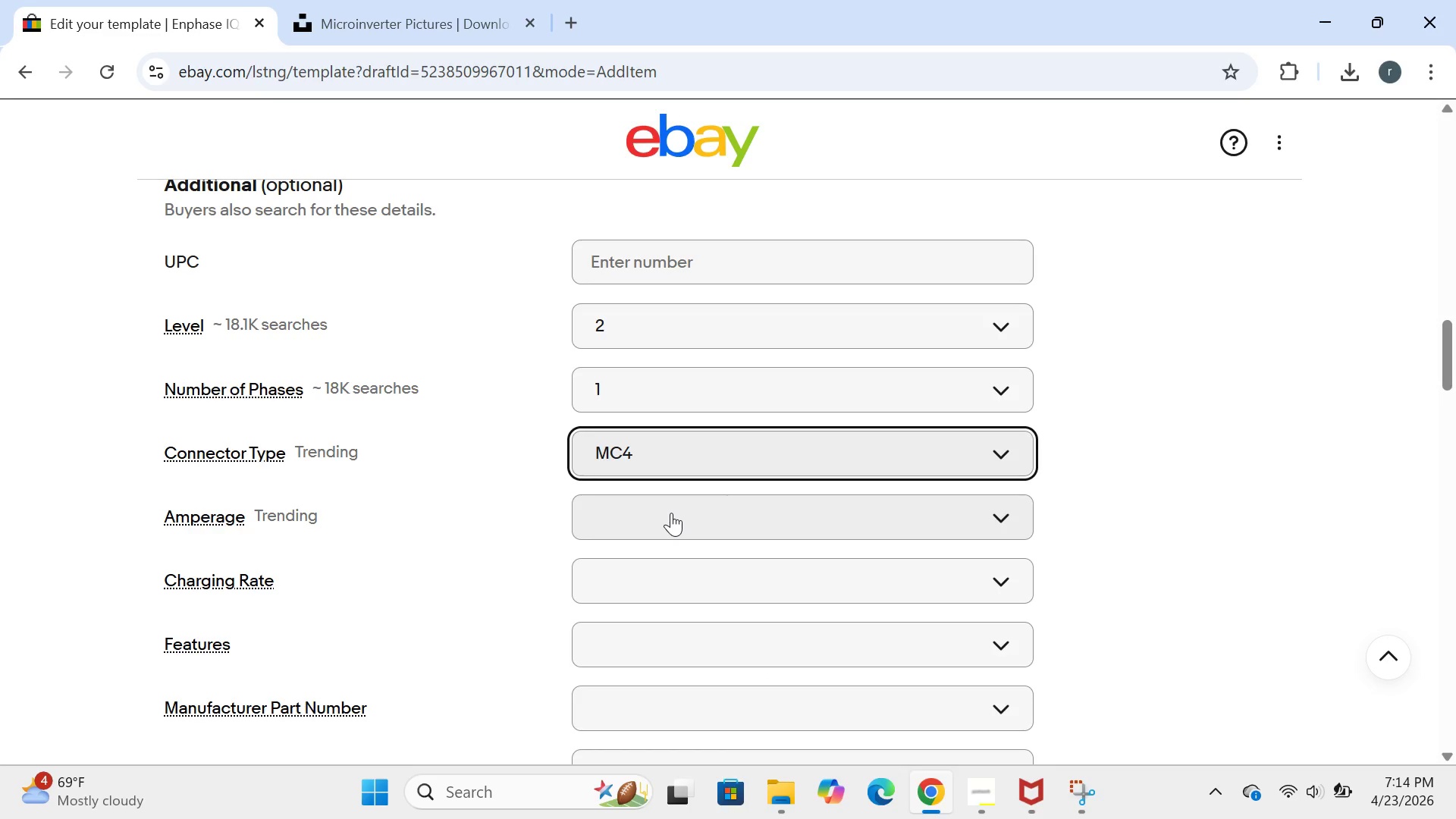 
left_click([671, 513])
 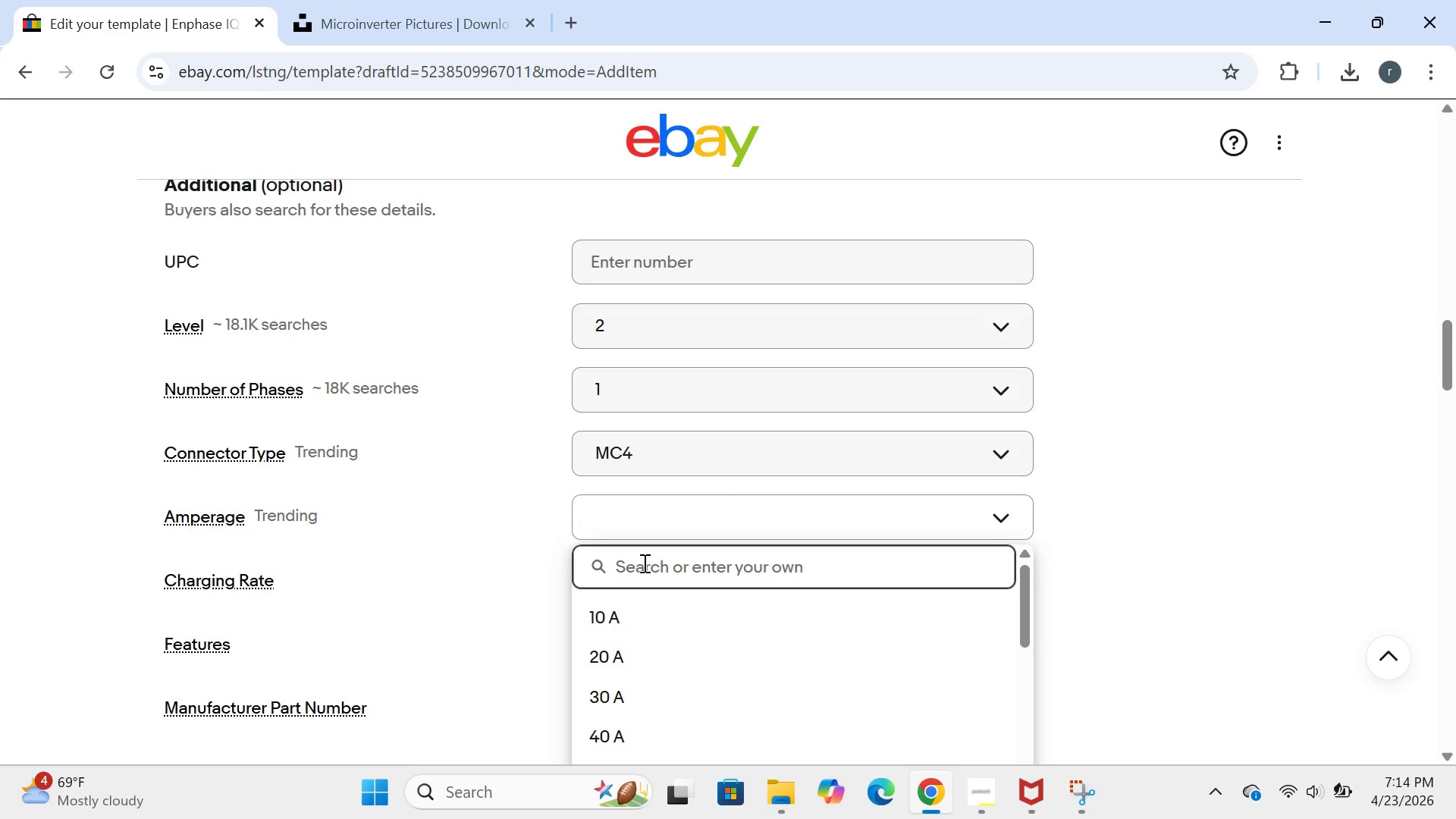 
type(1.45A)
 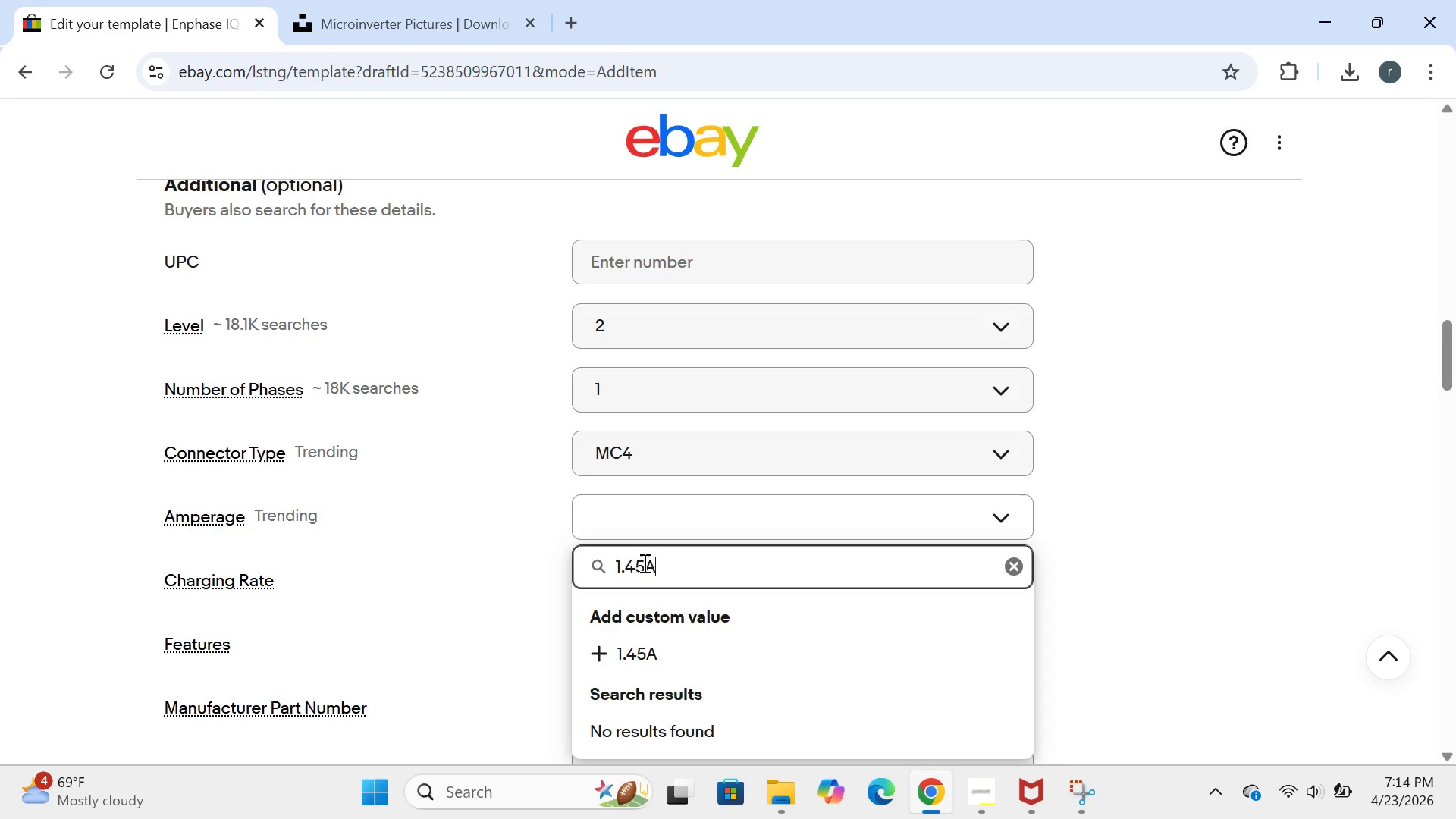 
key(Enter)
 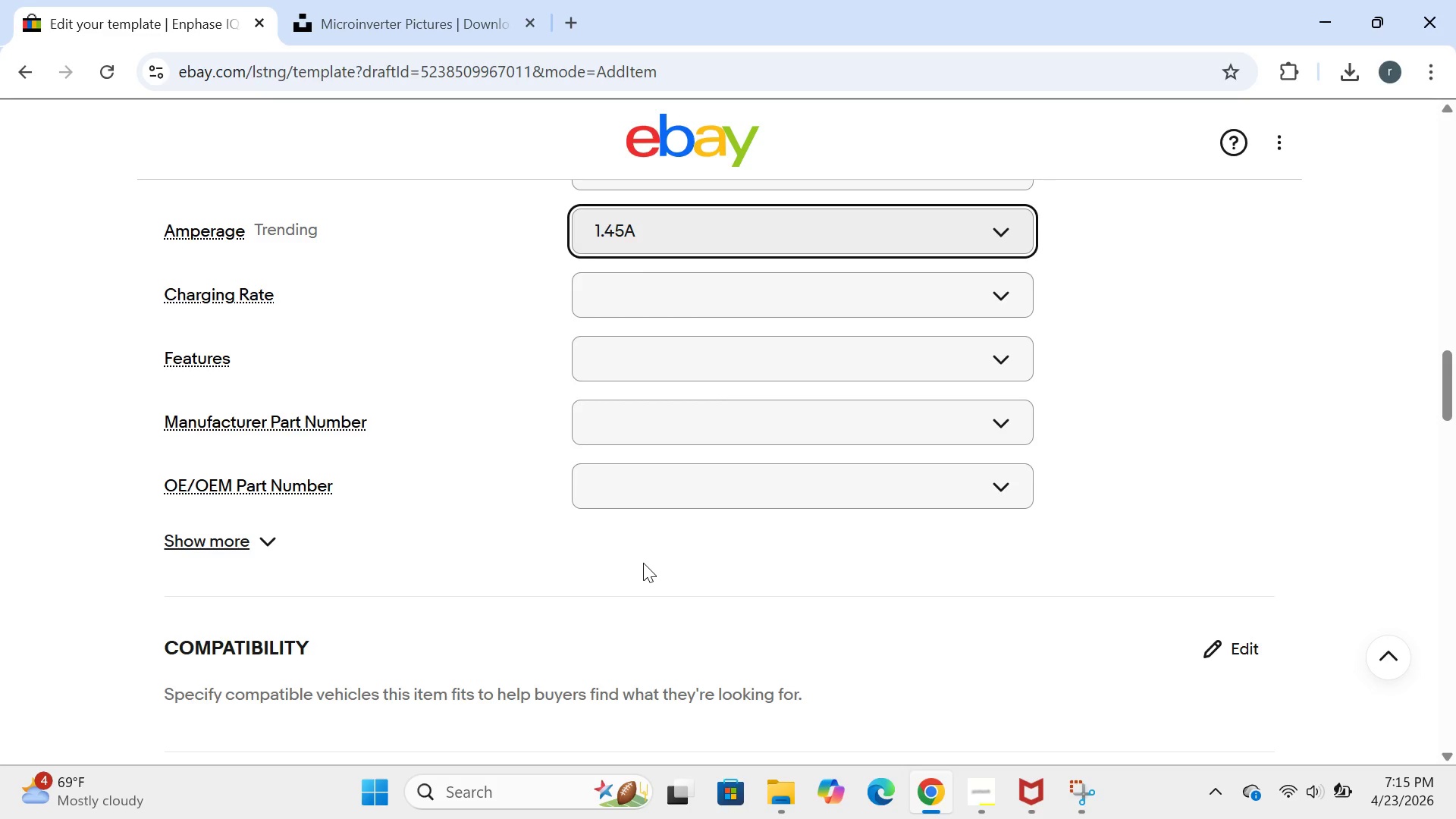 
wait(36.08)
 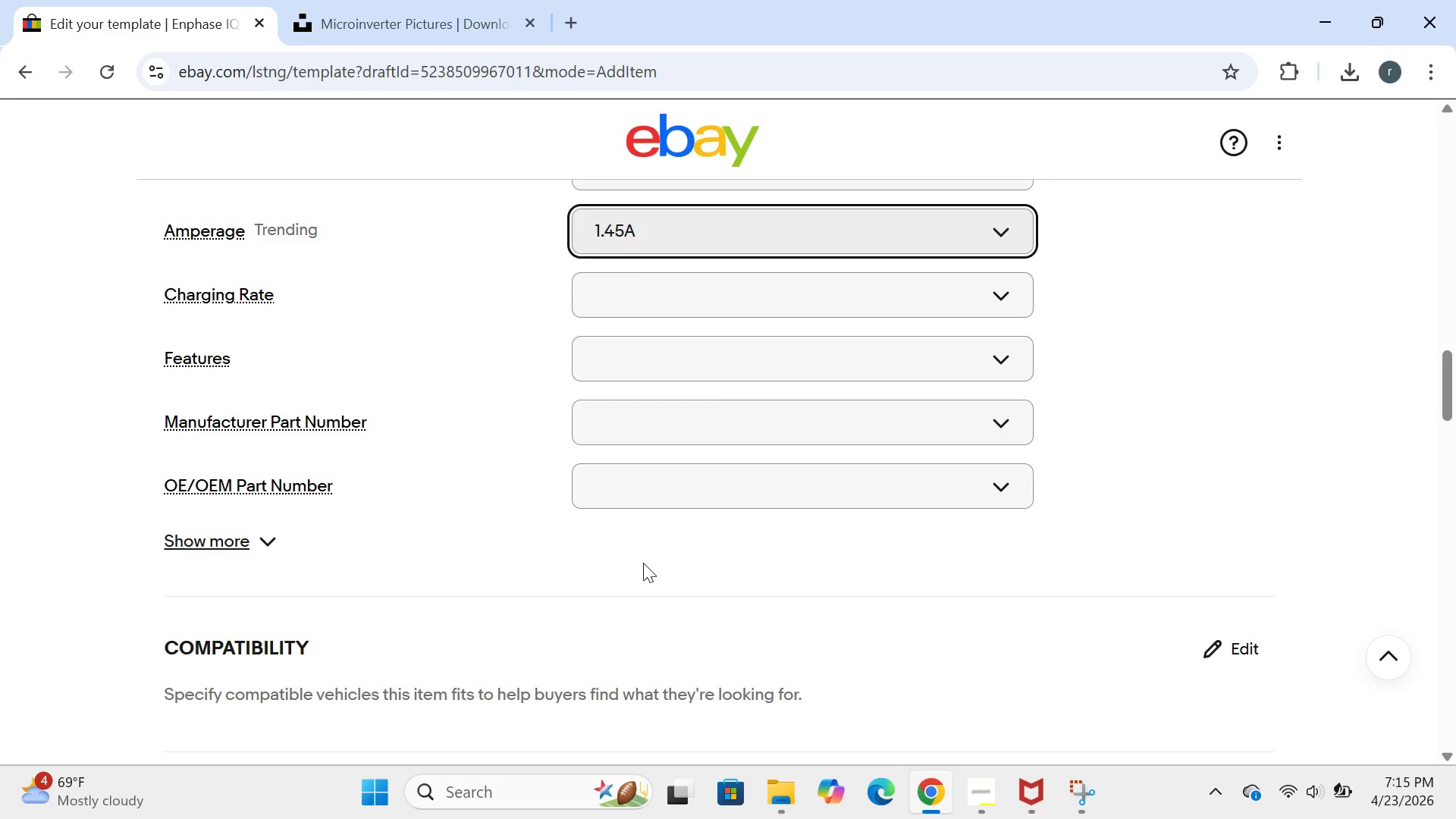 
left_click([694, 315])
 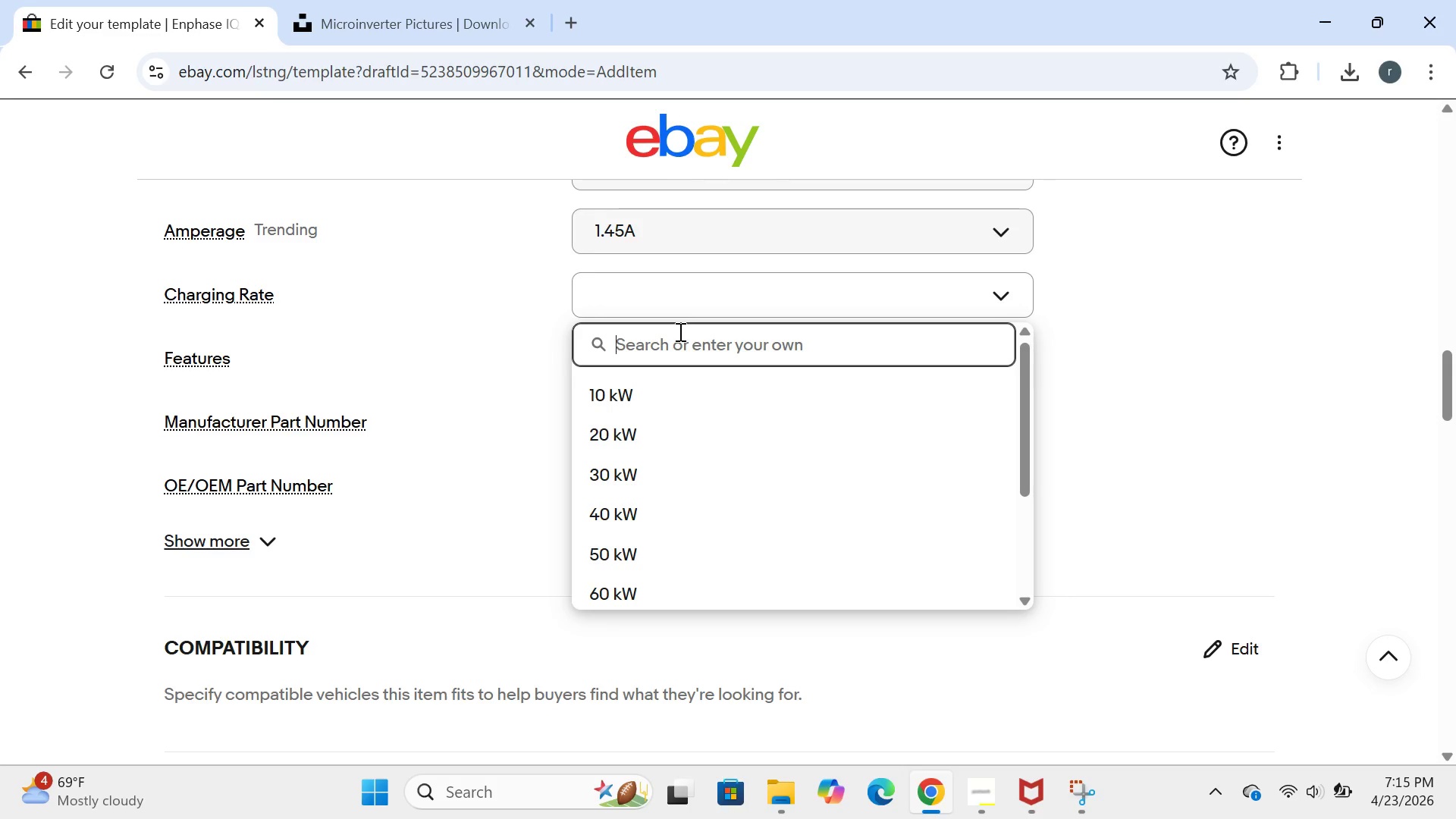 
left_click([672, 335])
 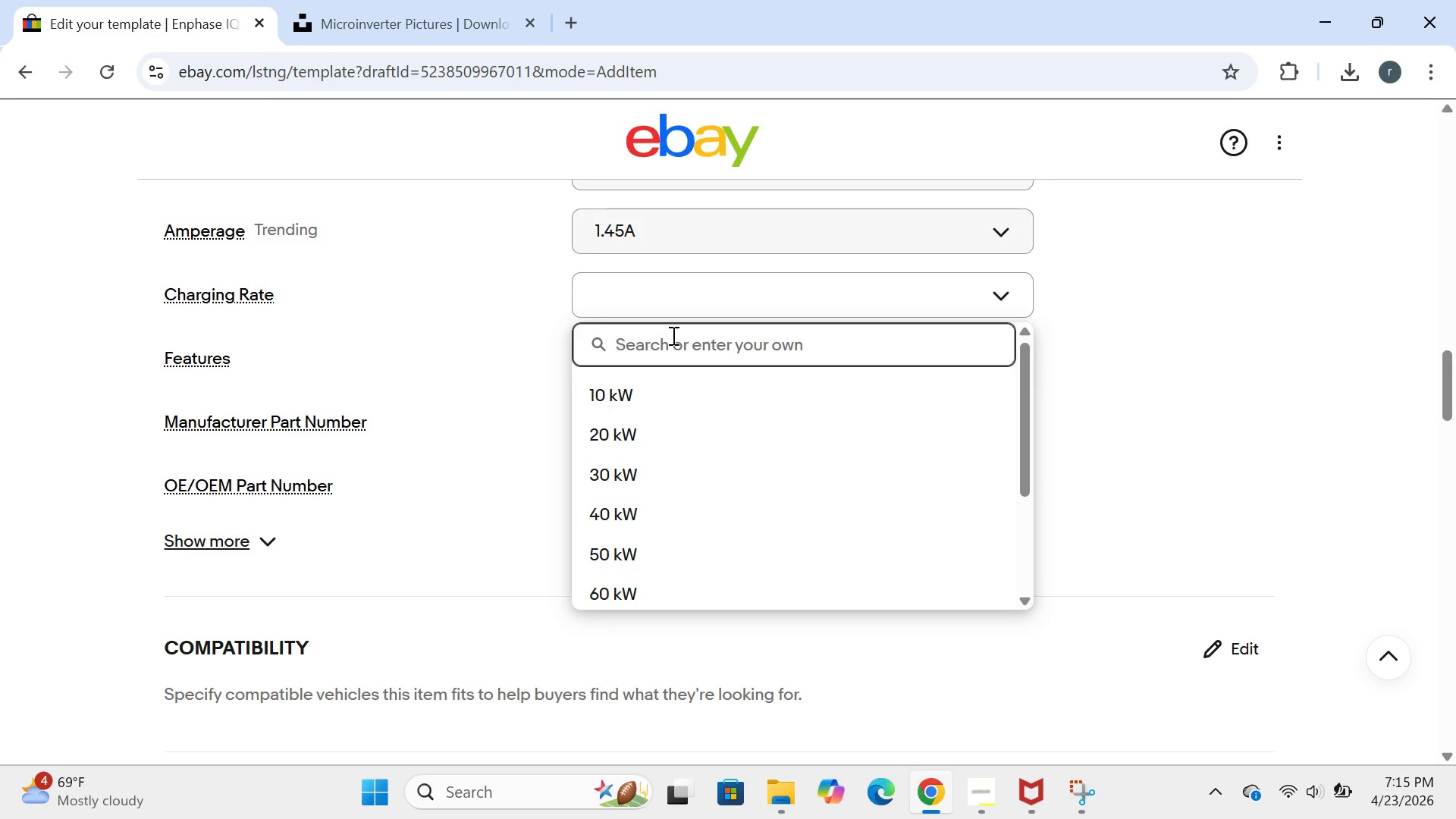 
type(349W)
 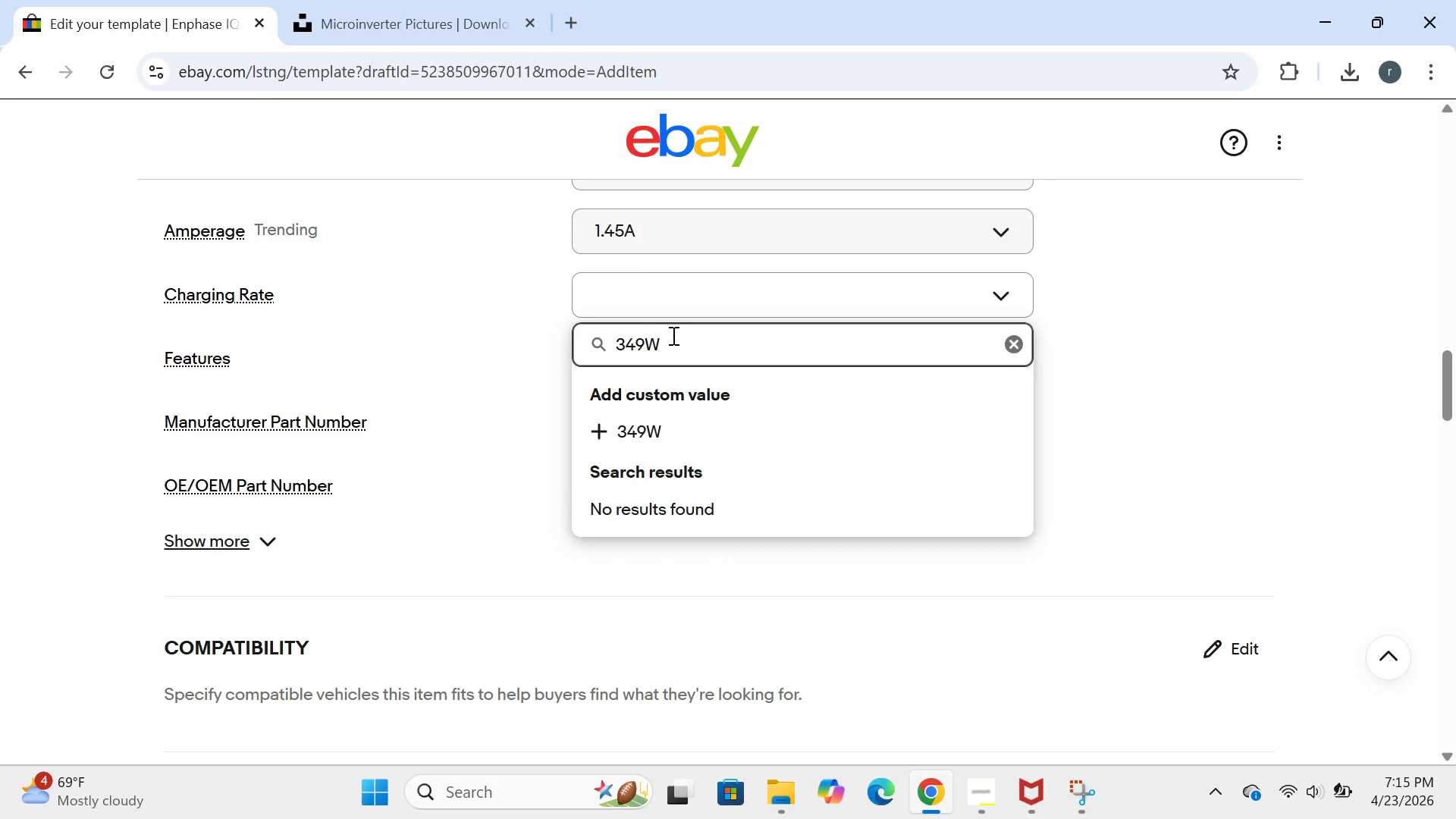 
key(Enter)
 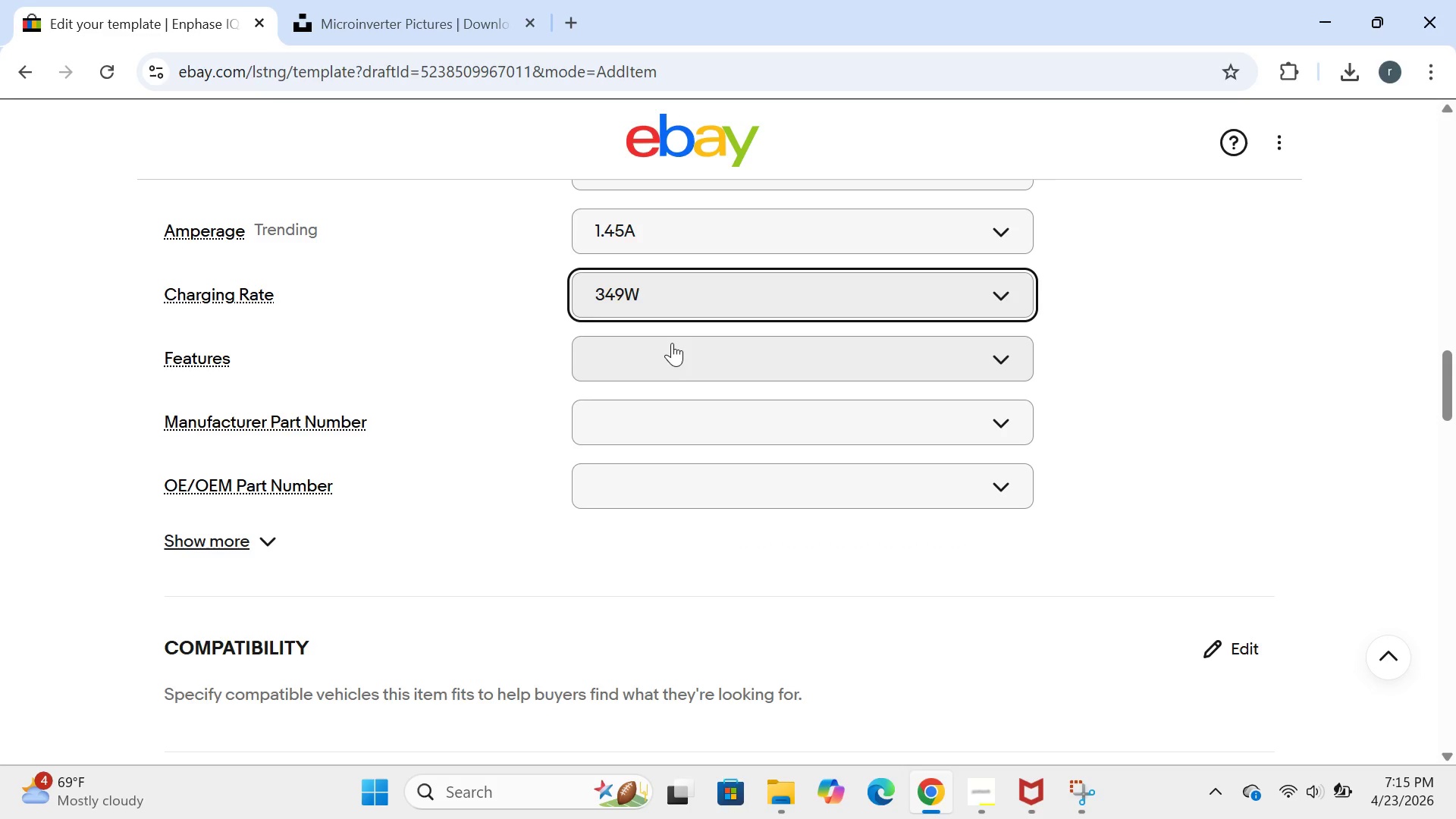 
left_click([668, 348])
 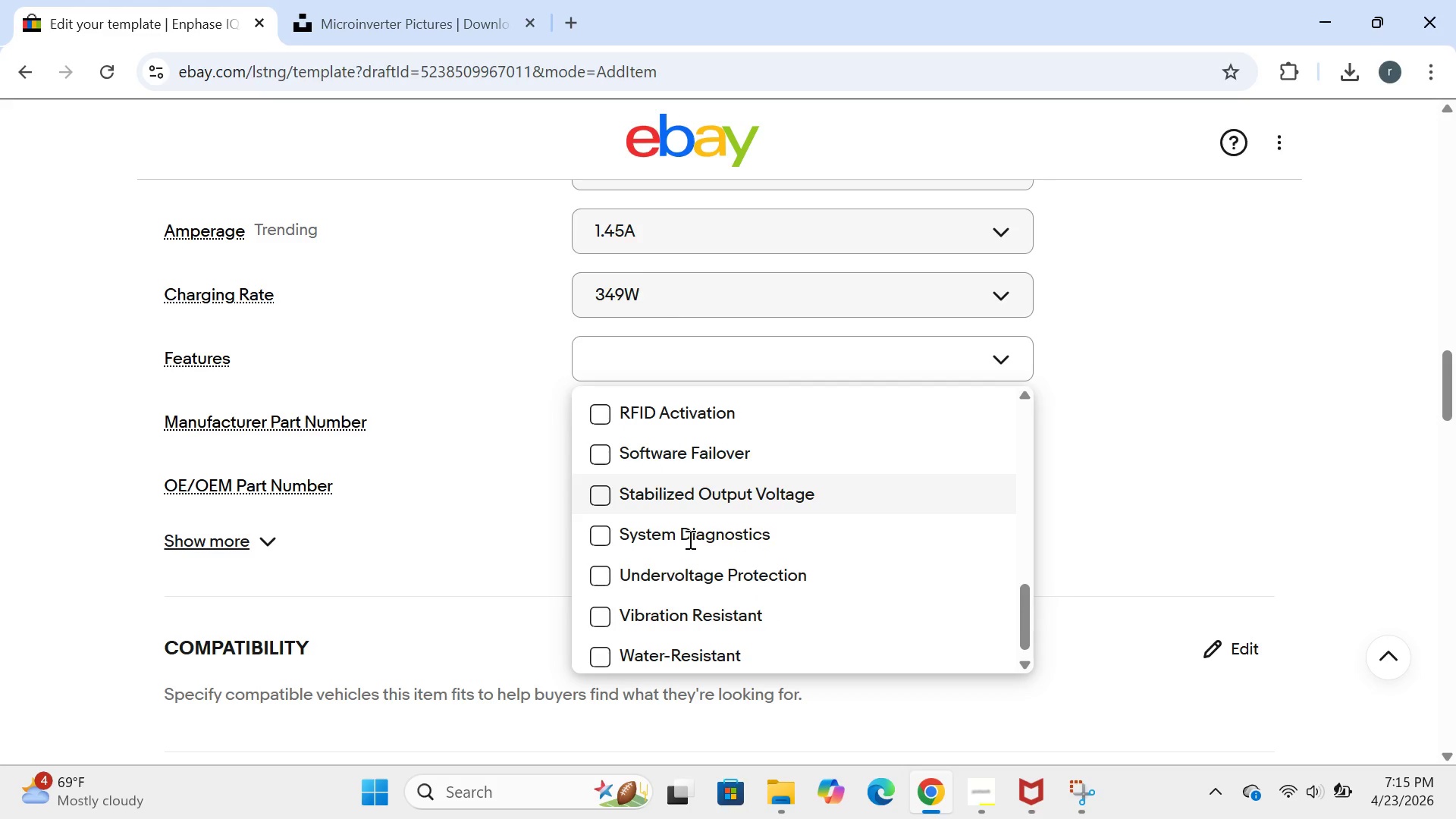 
wait(18.3)
 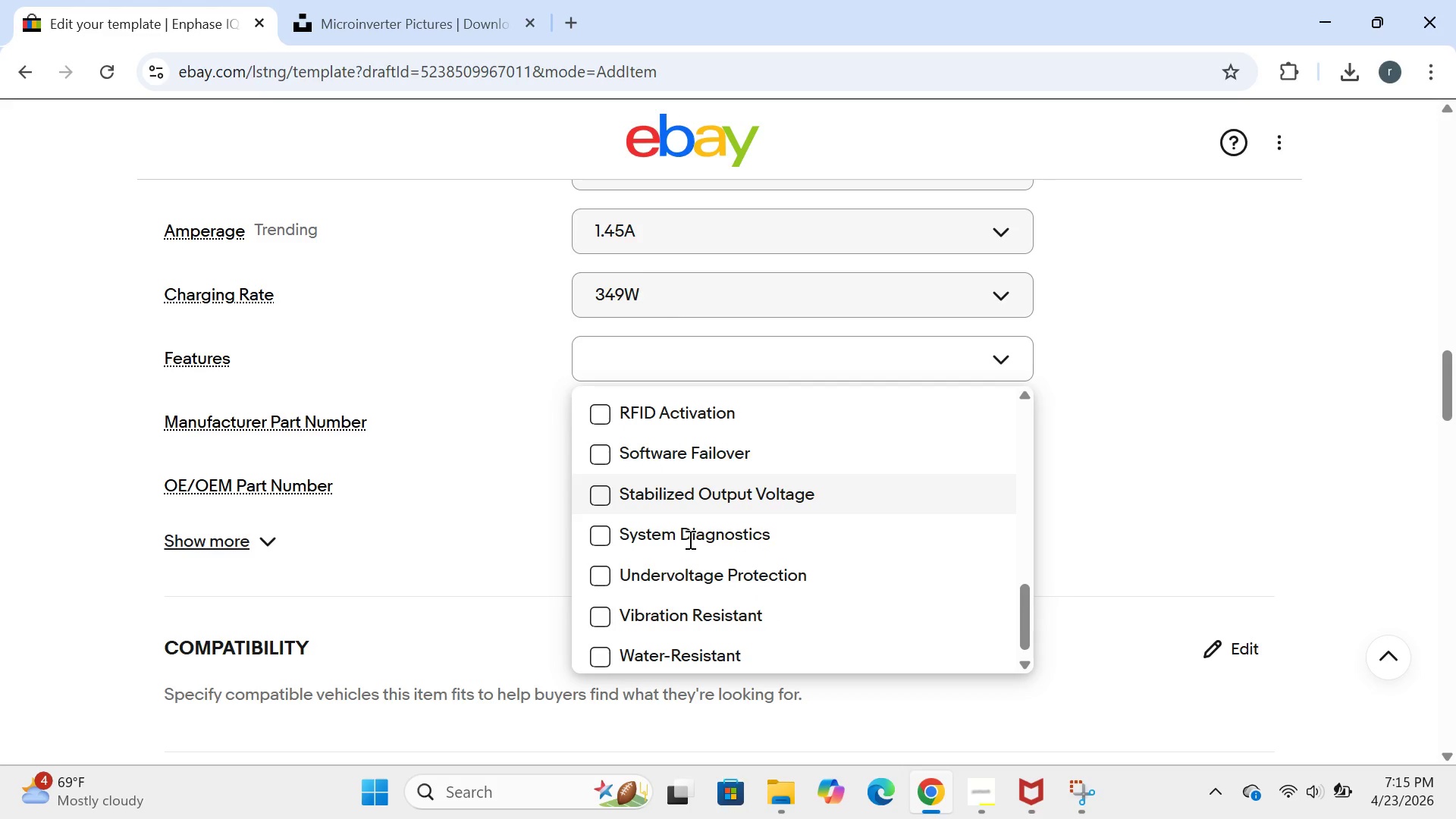 
left_click([703, 289])
 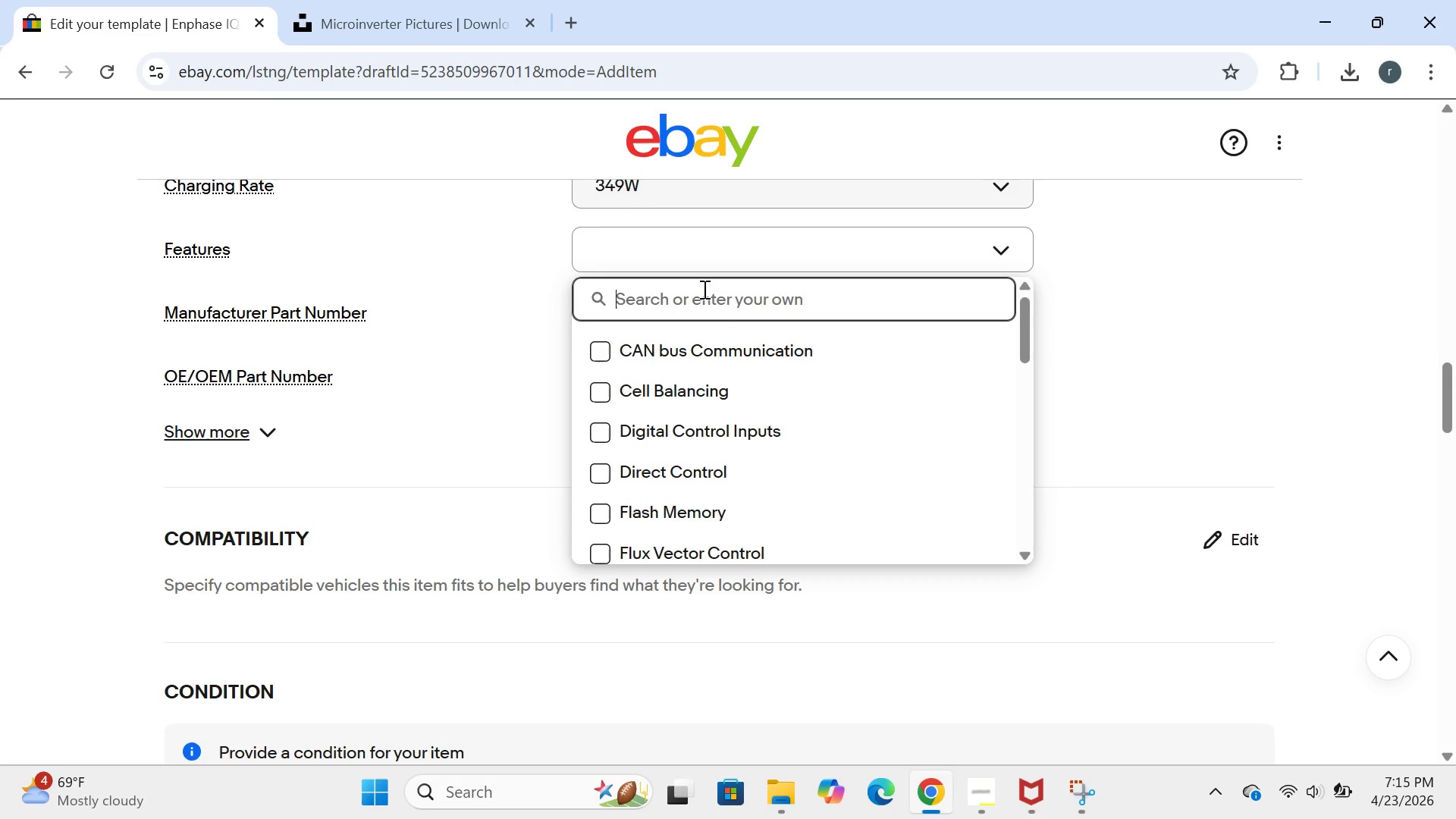 
type(grid-tie,rapid shutdown.surge protection,ul 1741 SA)
 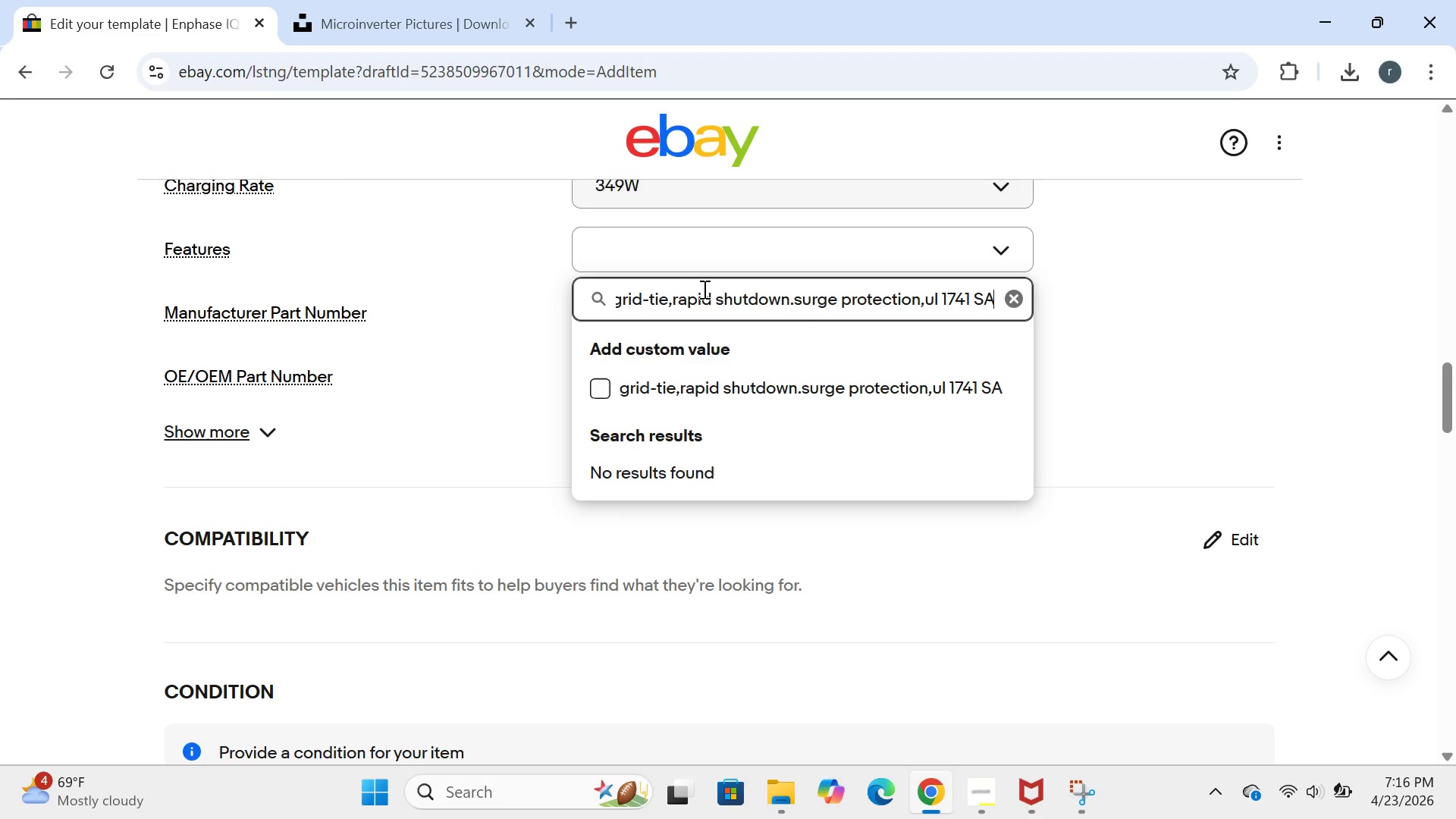 
key(Enter)
 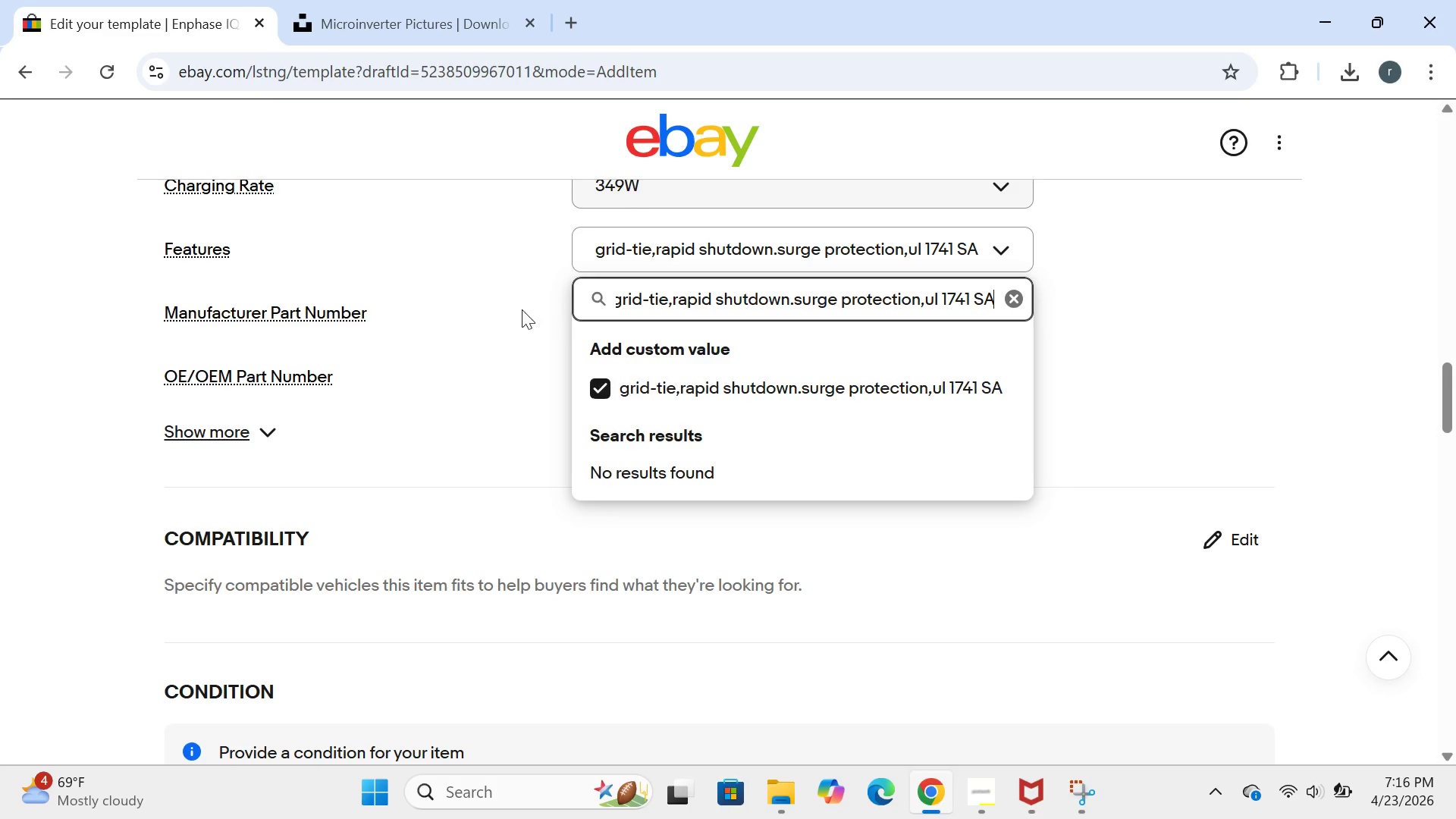 
left_click([482, 317])
 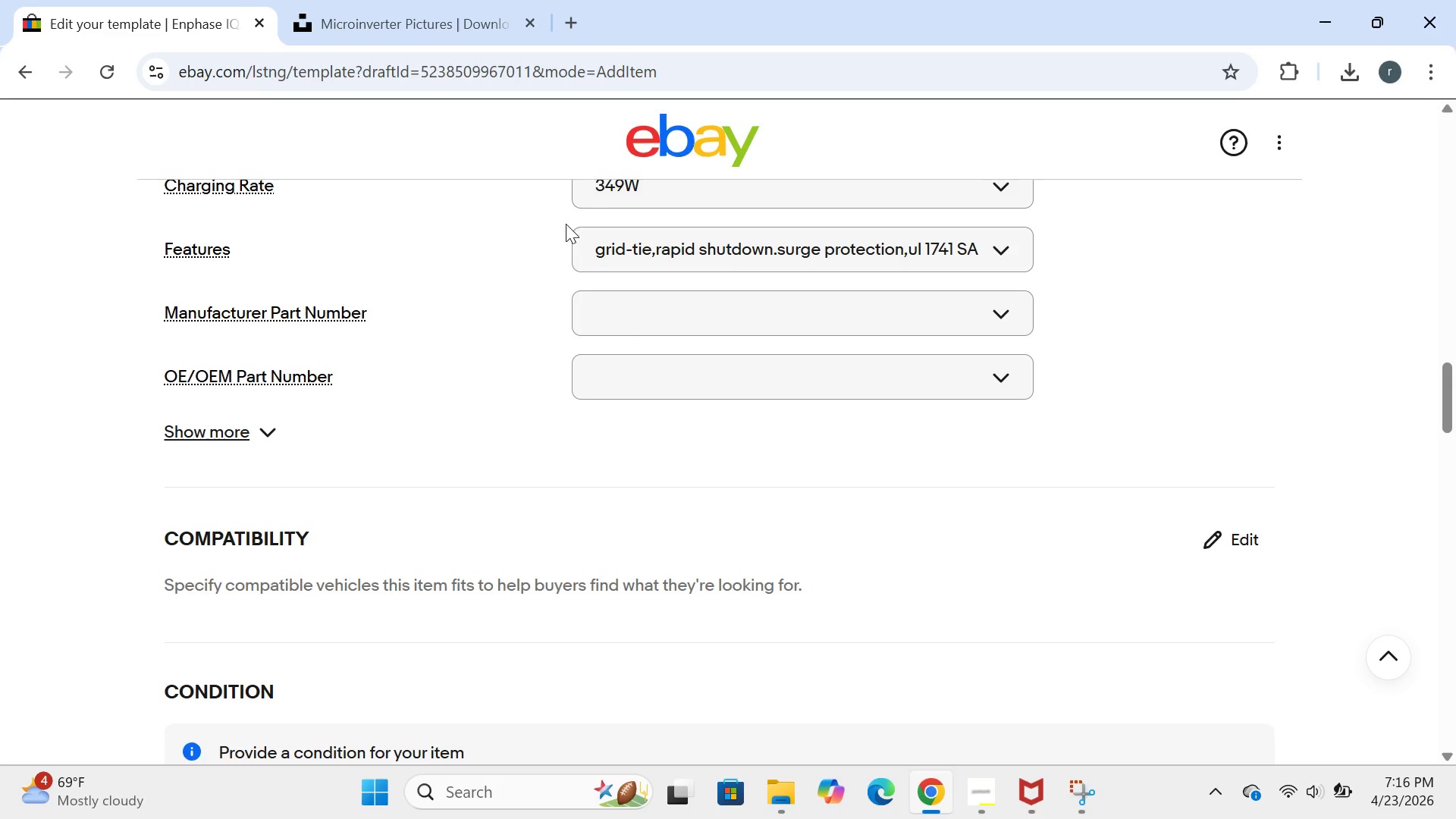 
left_click([652, 315])
 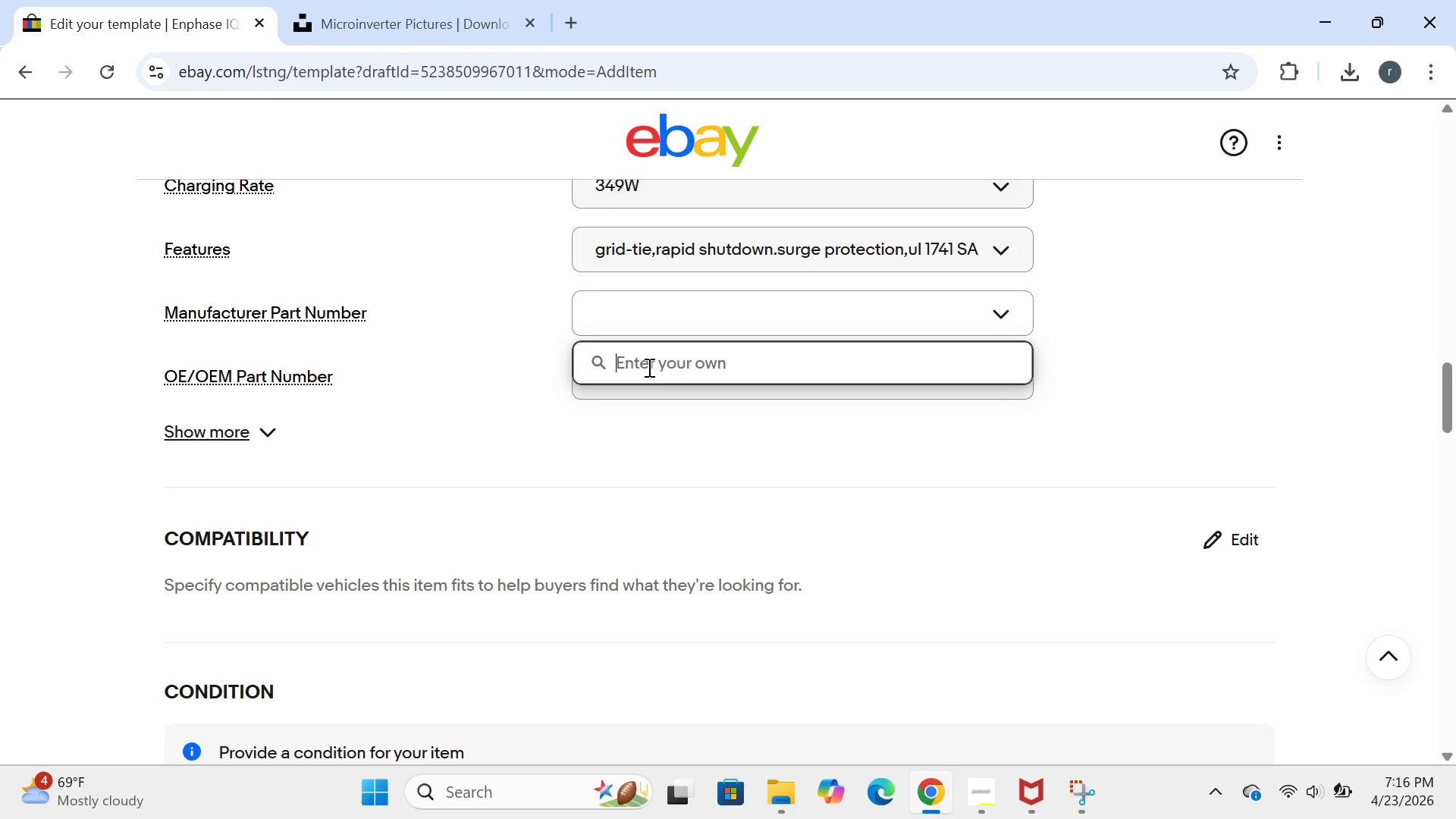 
type(IQ8A-)
 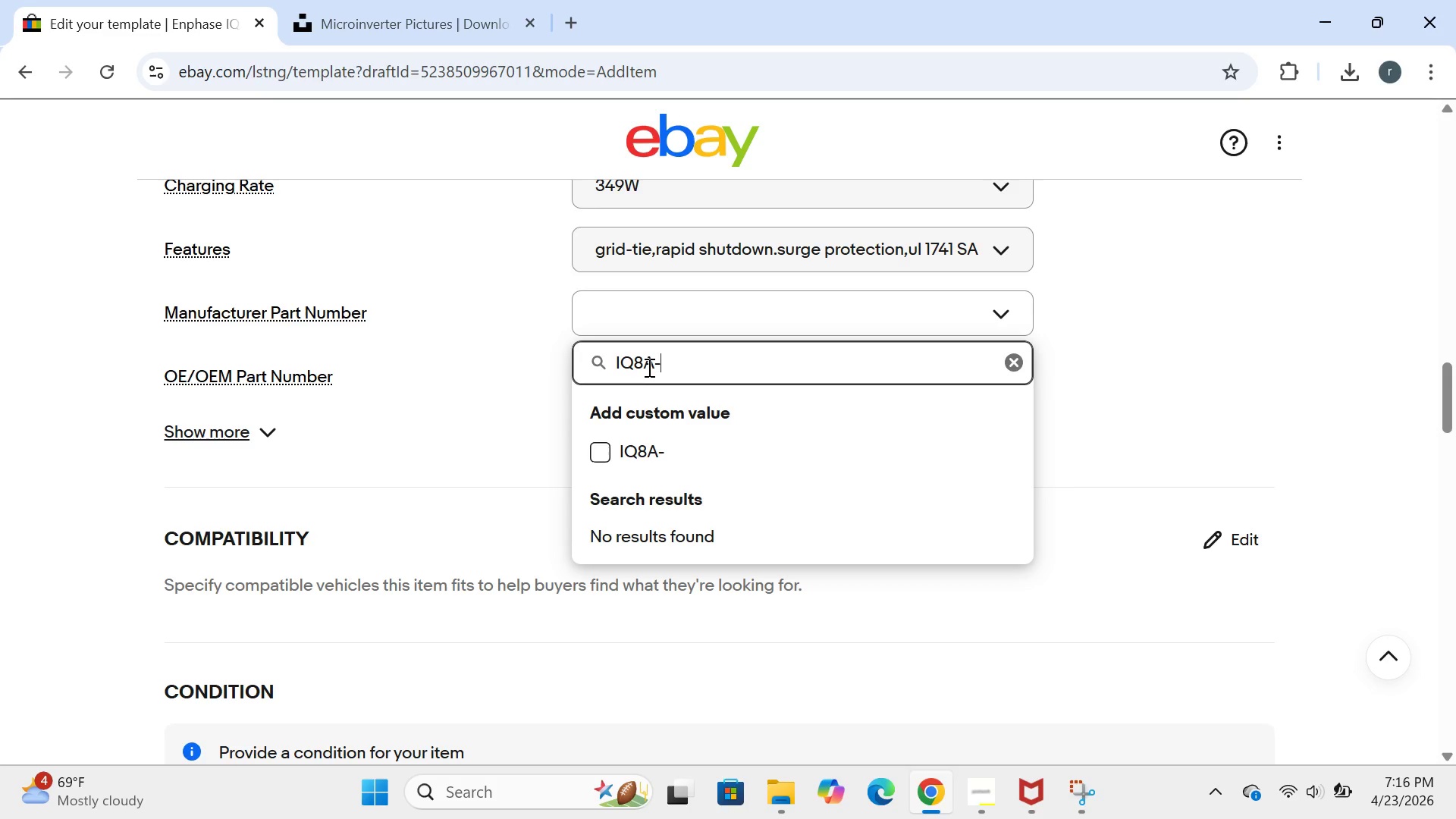 
type(72=)
key(Backspace)
type(-2=)
key(Backspace)
type(-us)
 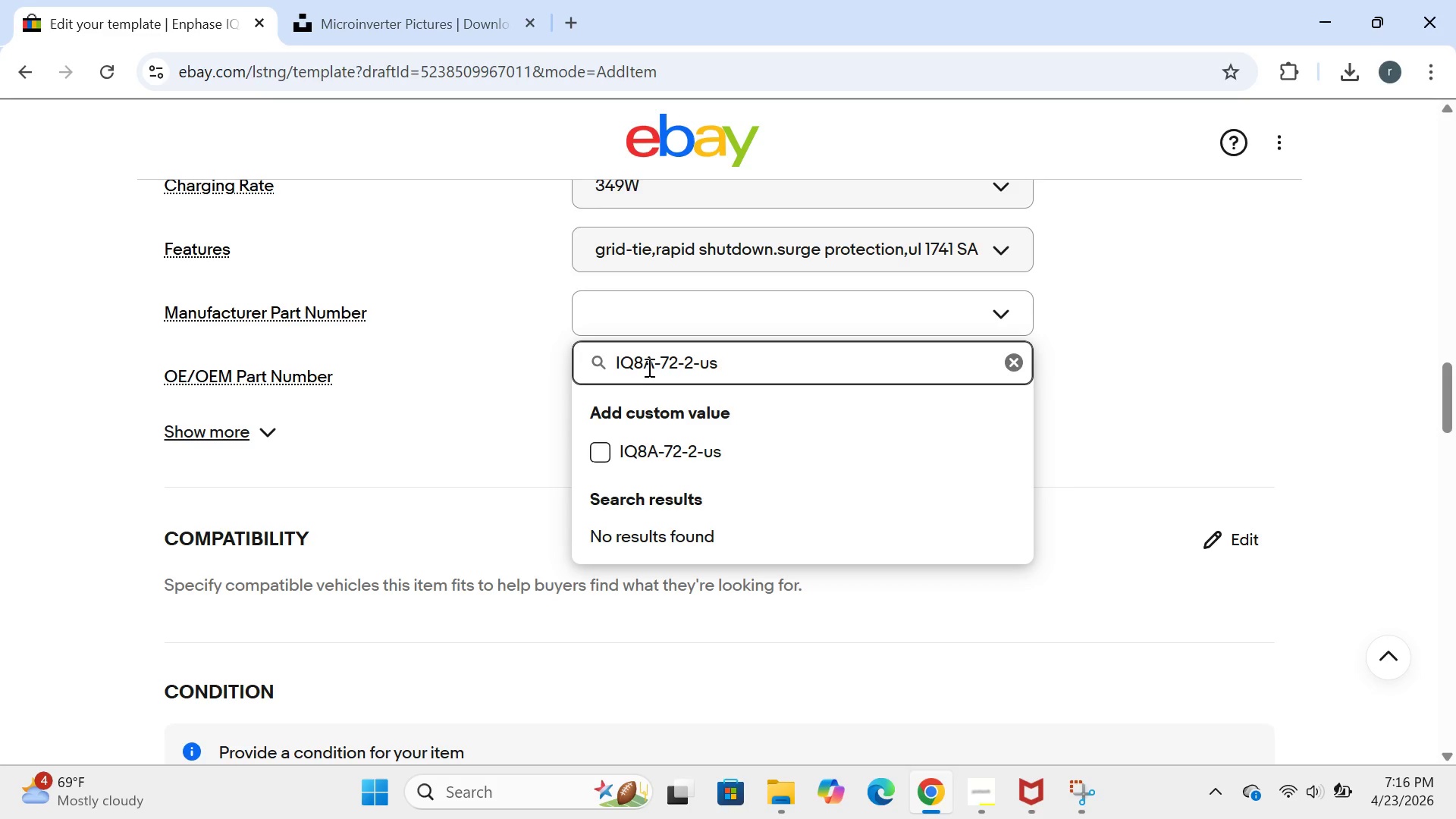 
key(Enter)
 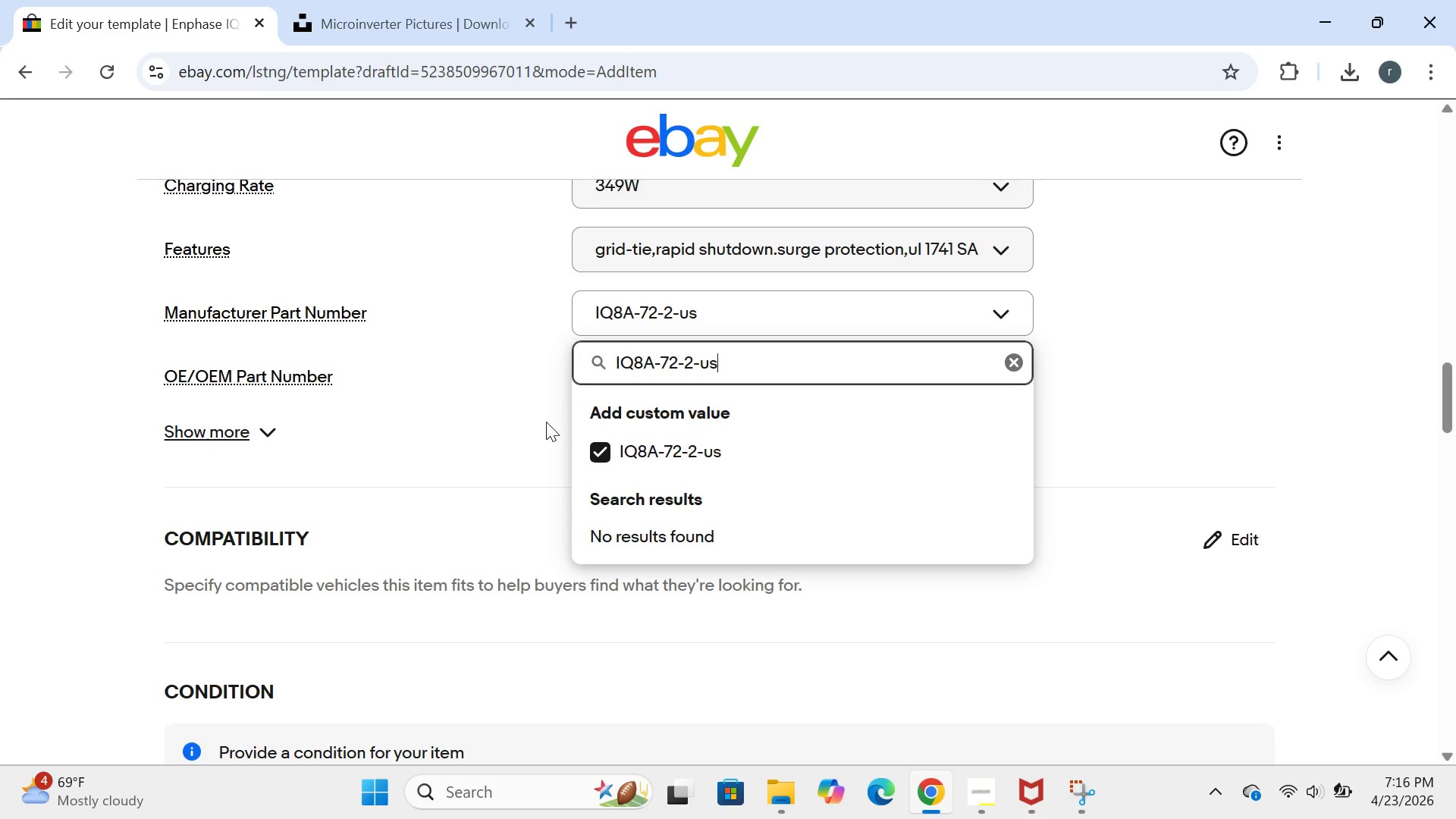 
left_click([505, 454])
 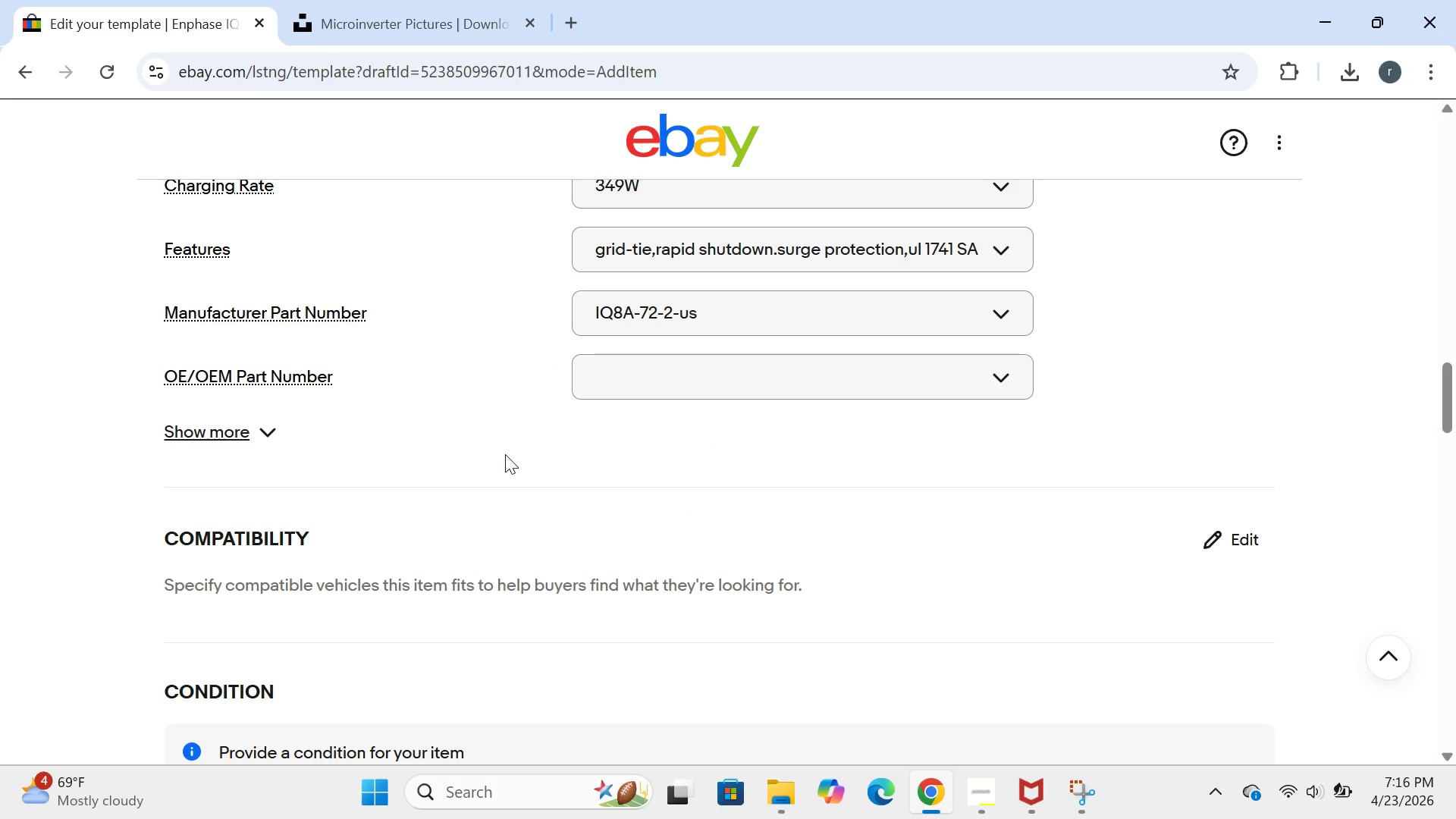 
left_click([675, 384])
 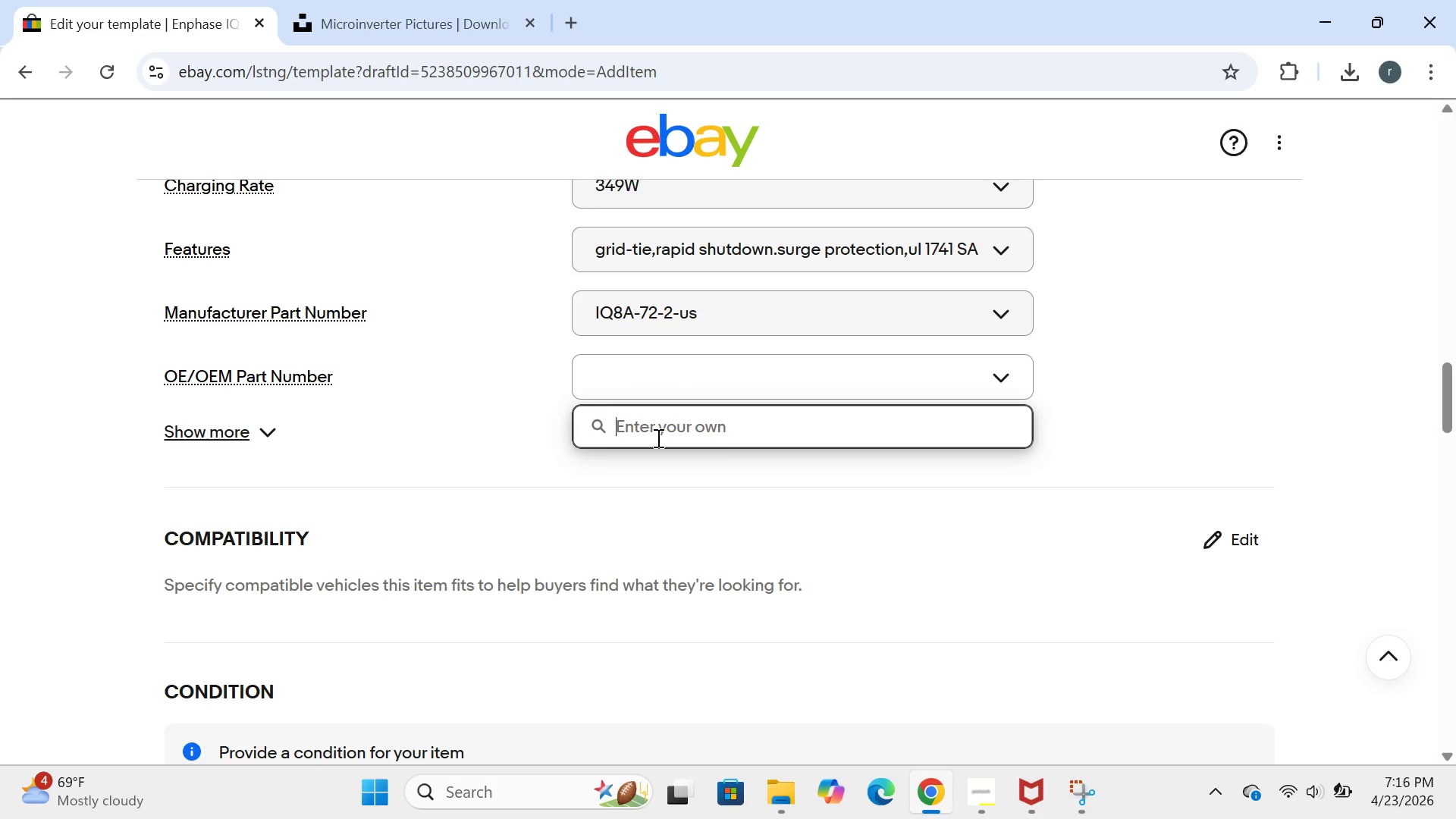 
type(ENP=)
key(Backspace)
type(-IQ8A=)
key(Backspace)
type(-349)
 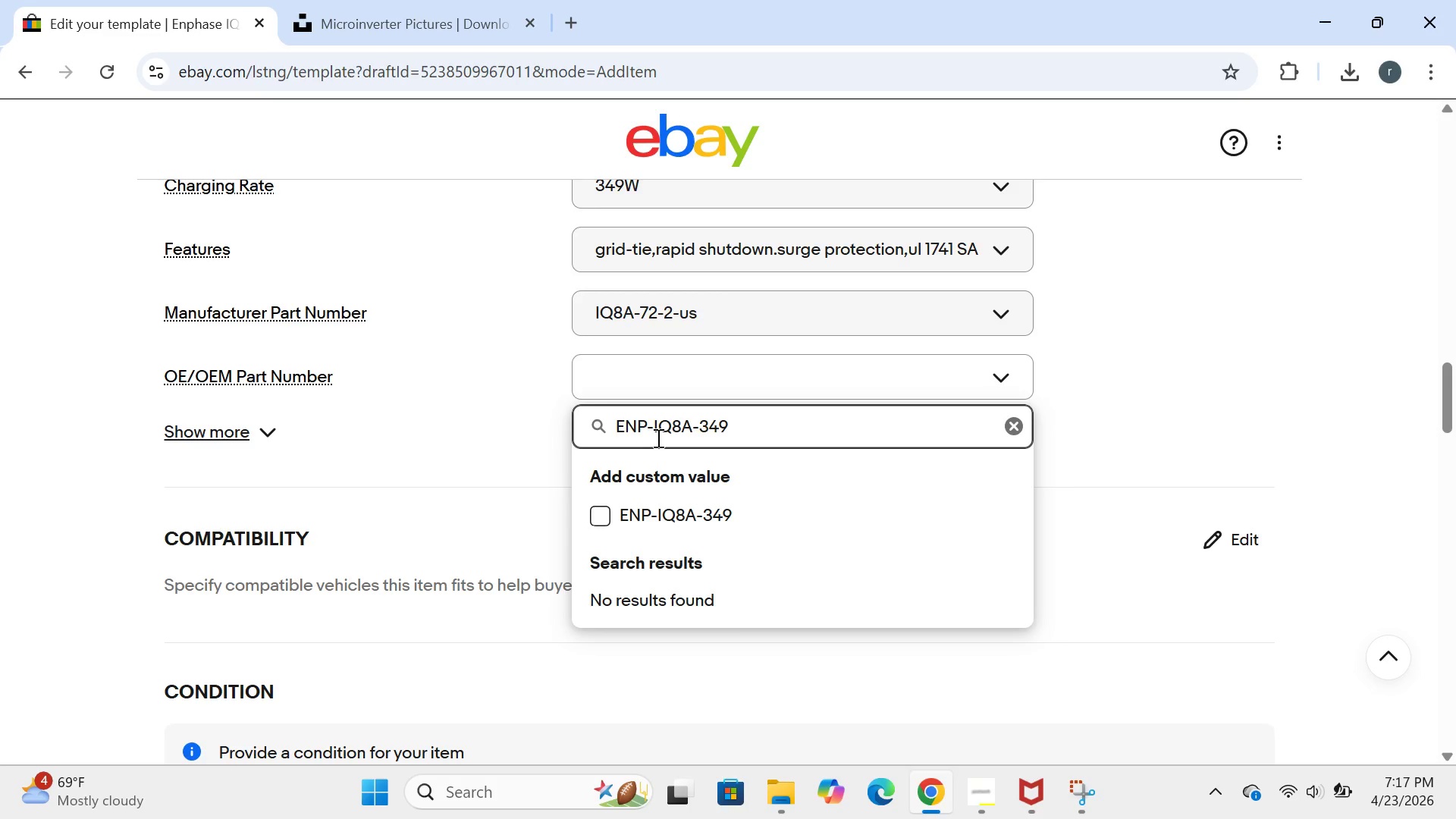 
key(Enter)
 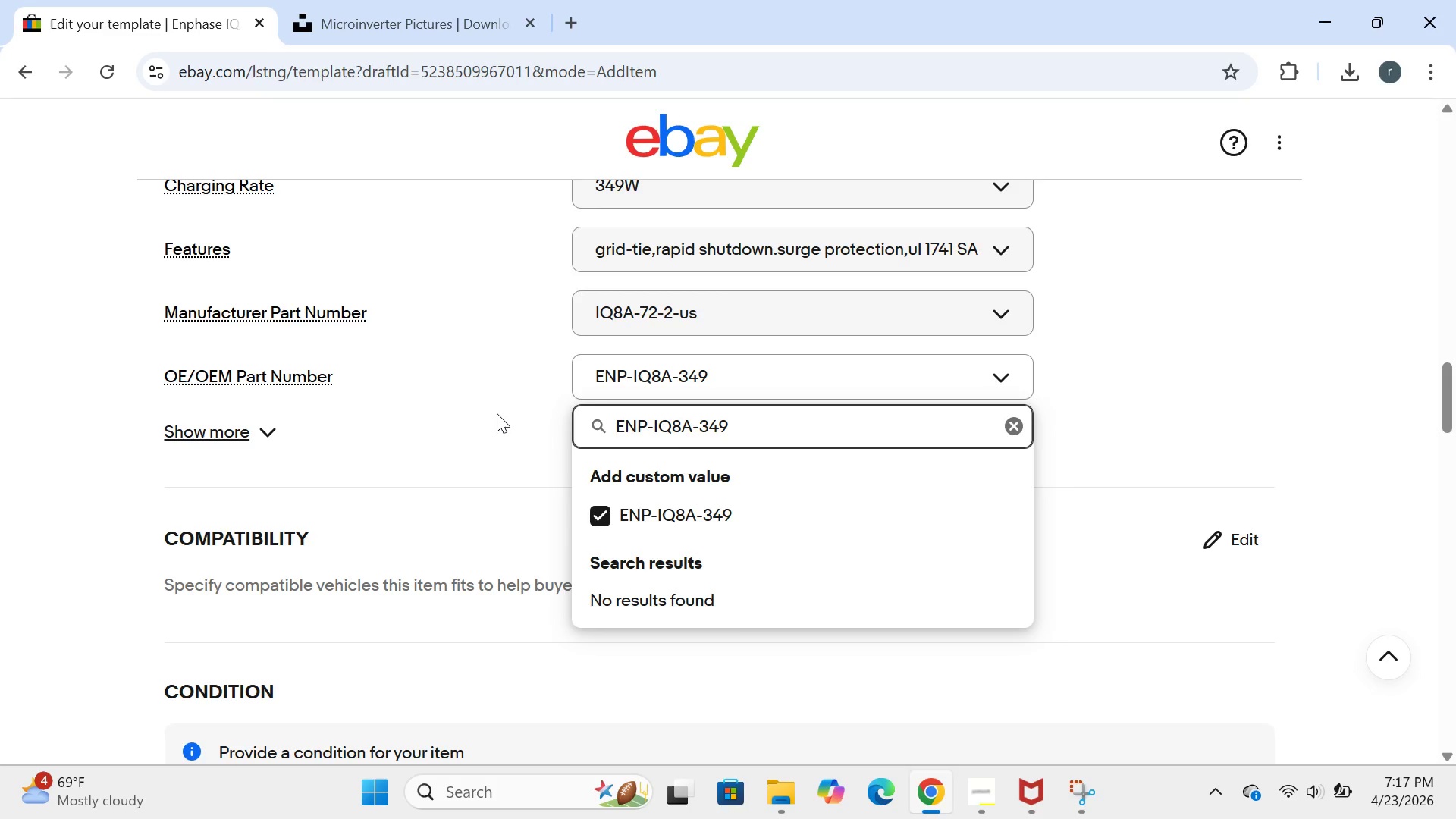 
left_click([497, 413])
 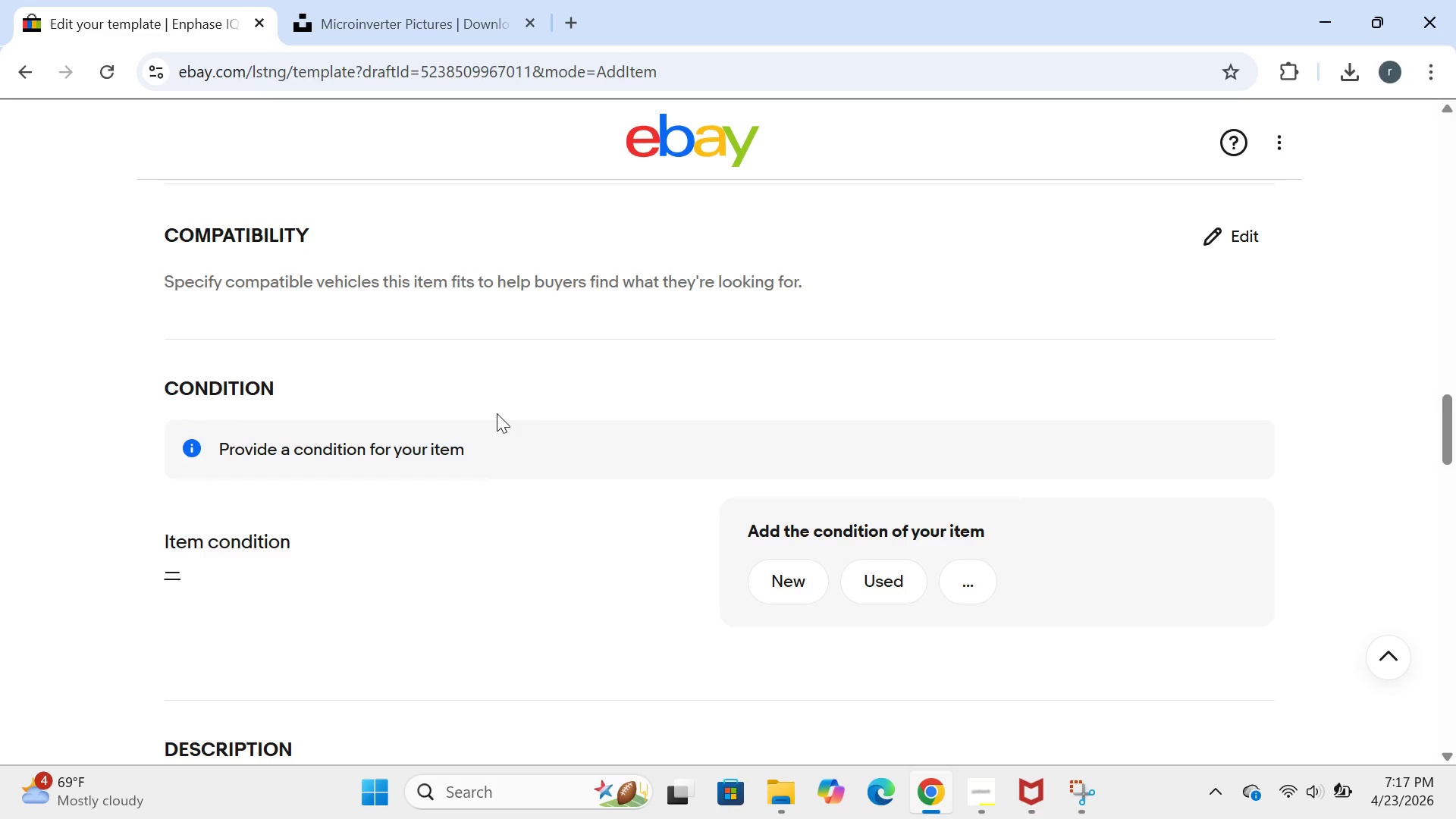 
wait(40.38)
 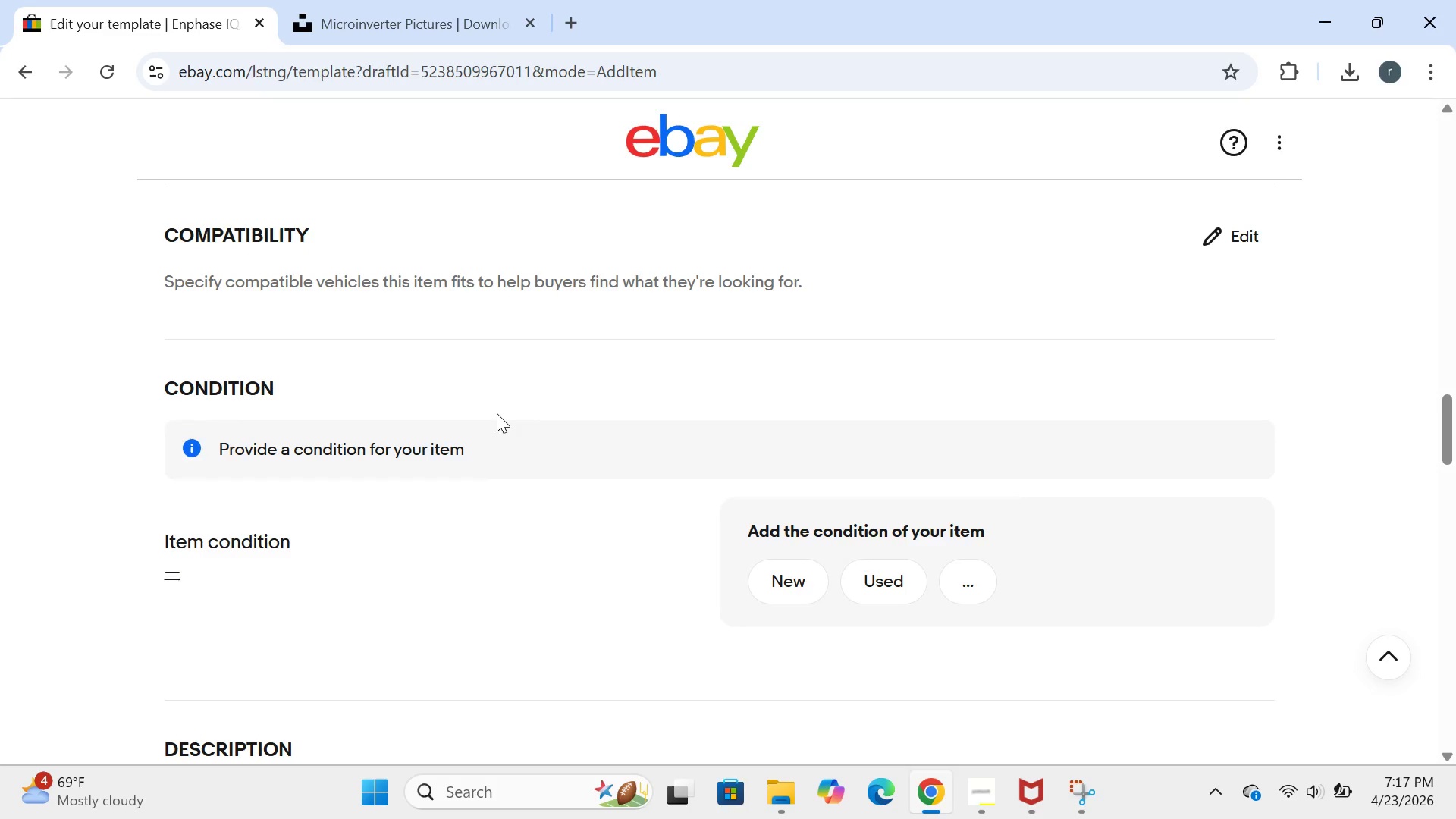 
left_click([1200, 249])
 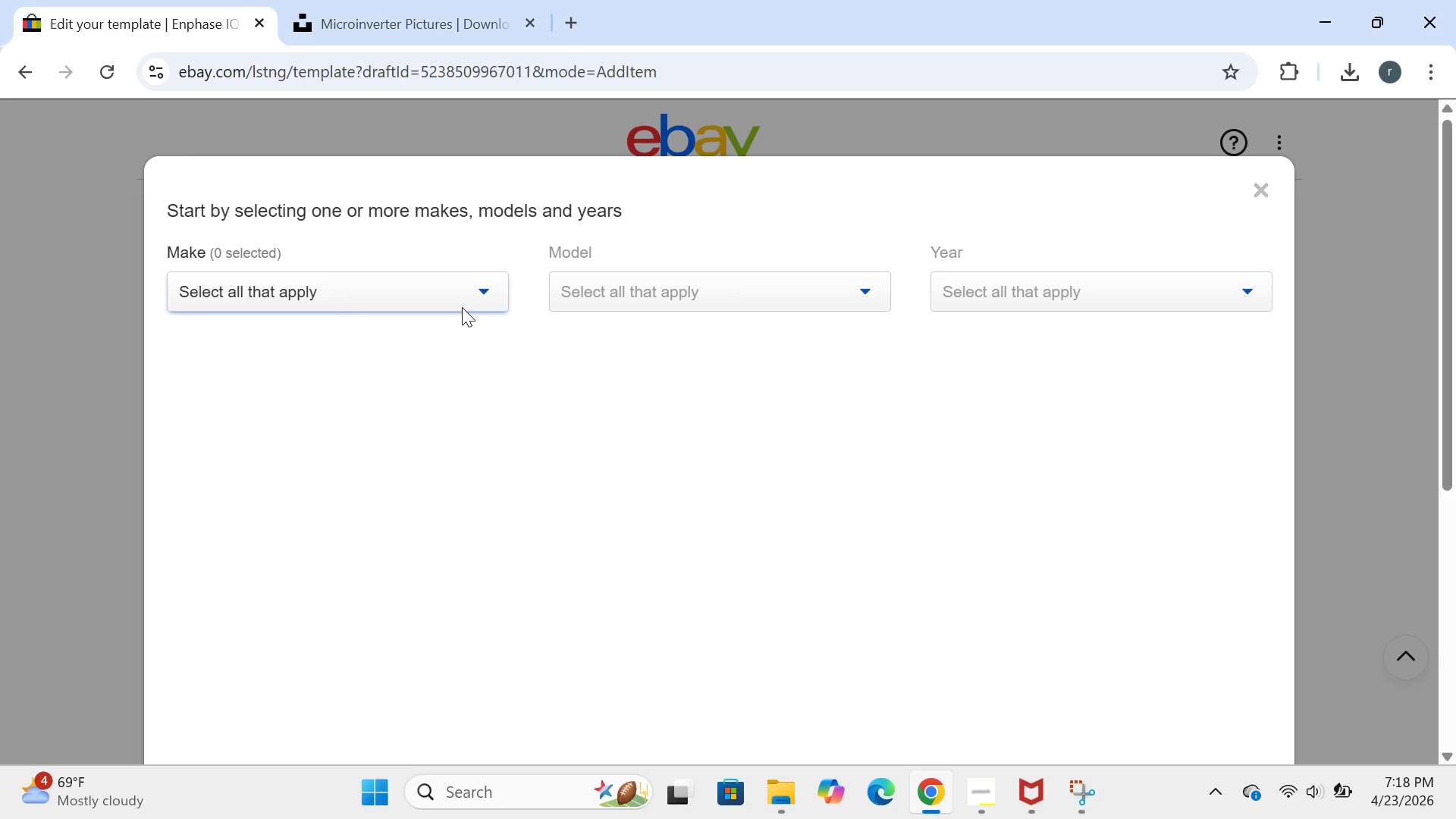 
wait(16.08)
 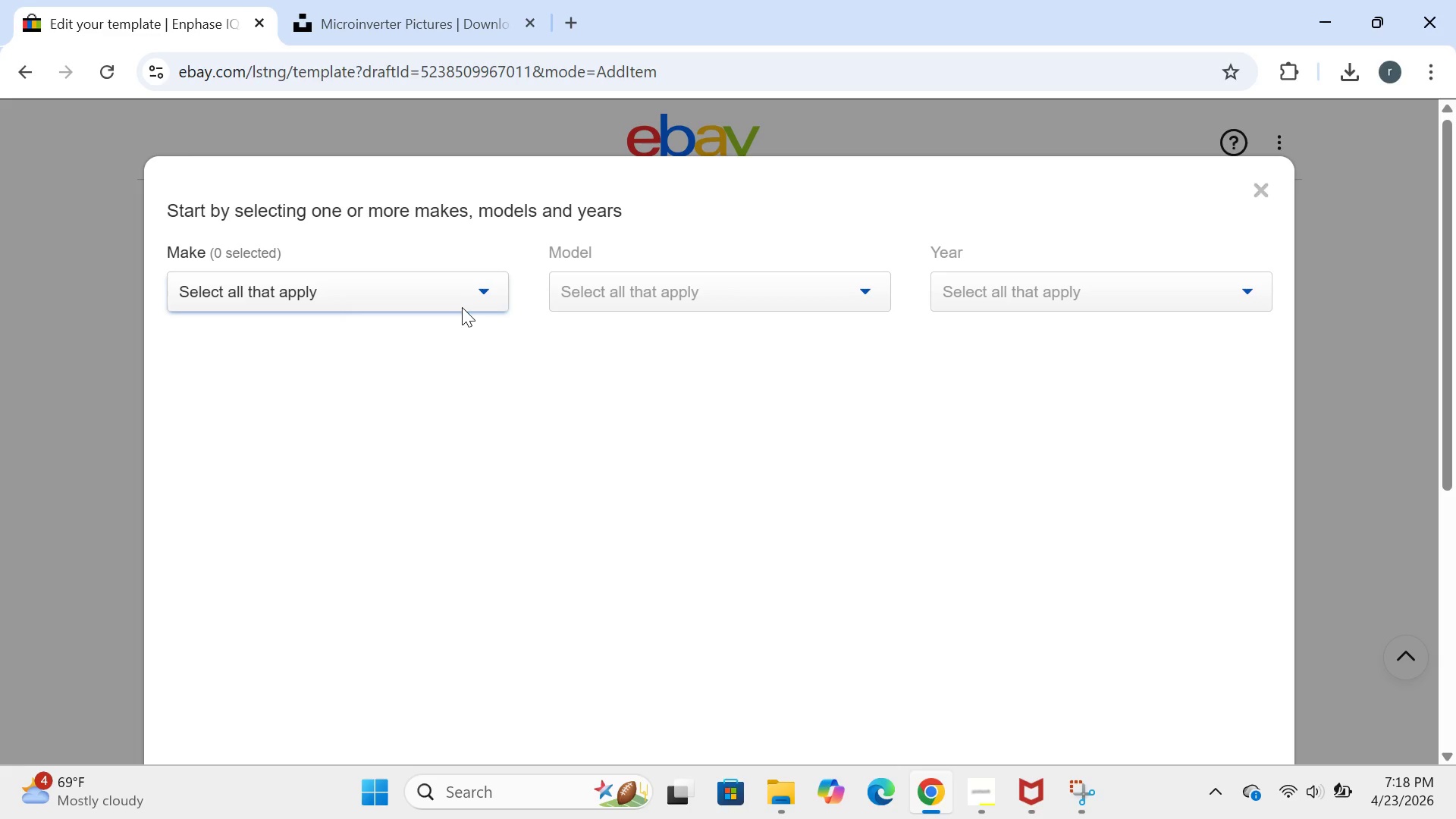 
left_click([462, 307])
 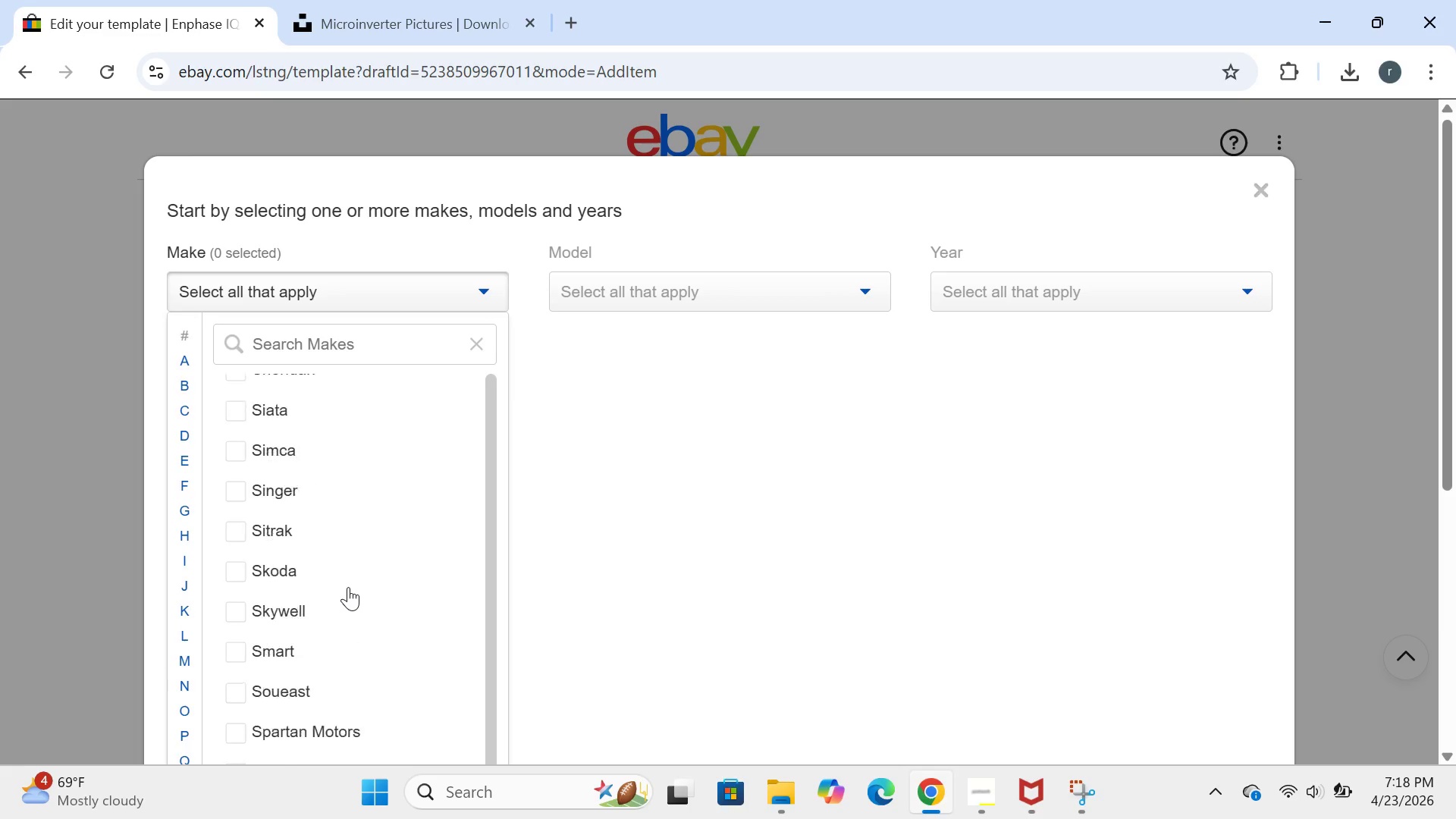 
wait(21.59)
 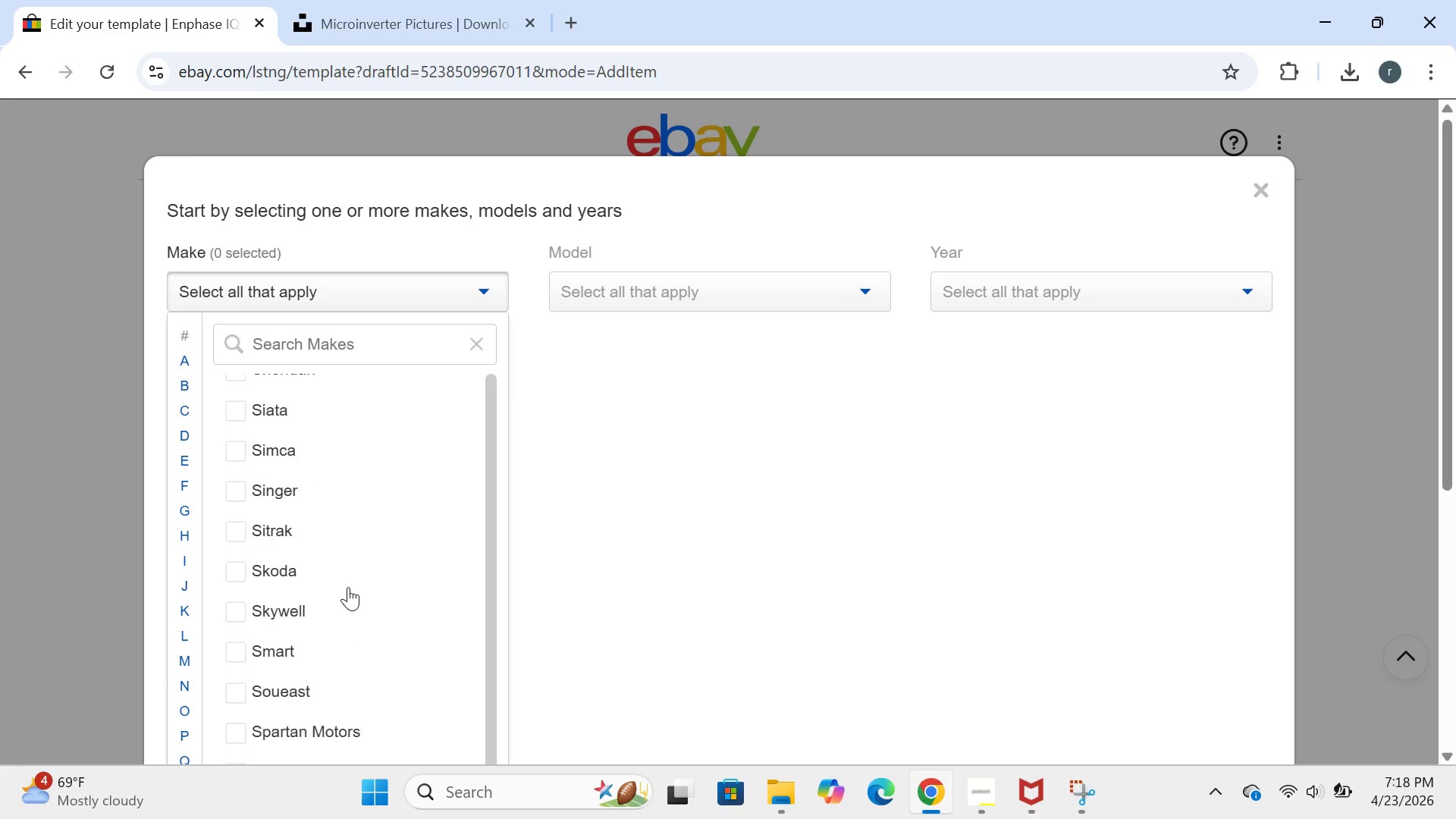 
left_click([325, 344])
 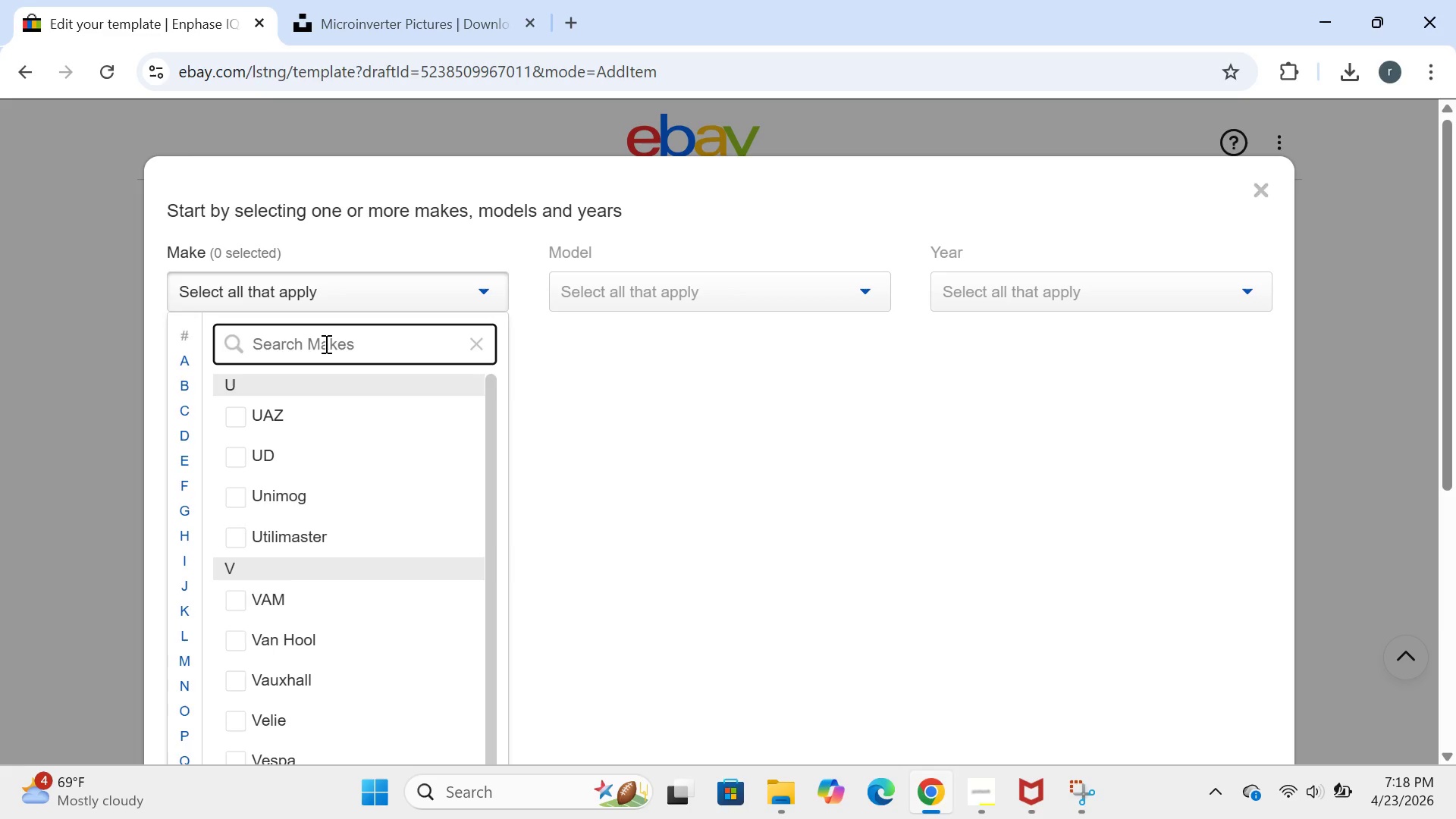 
wait(7.88)
 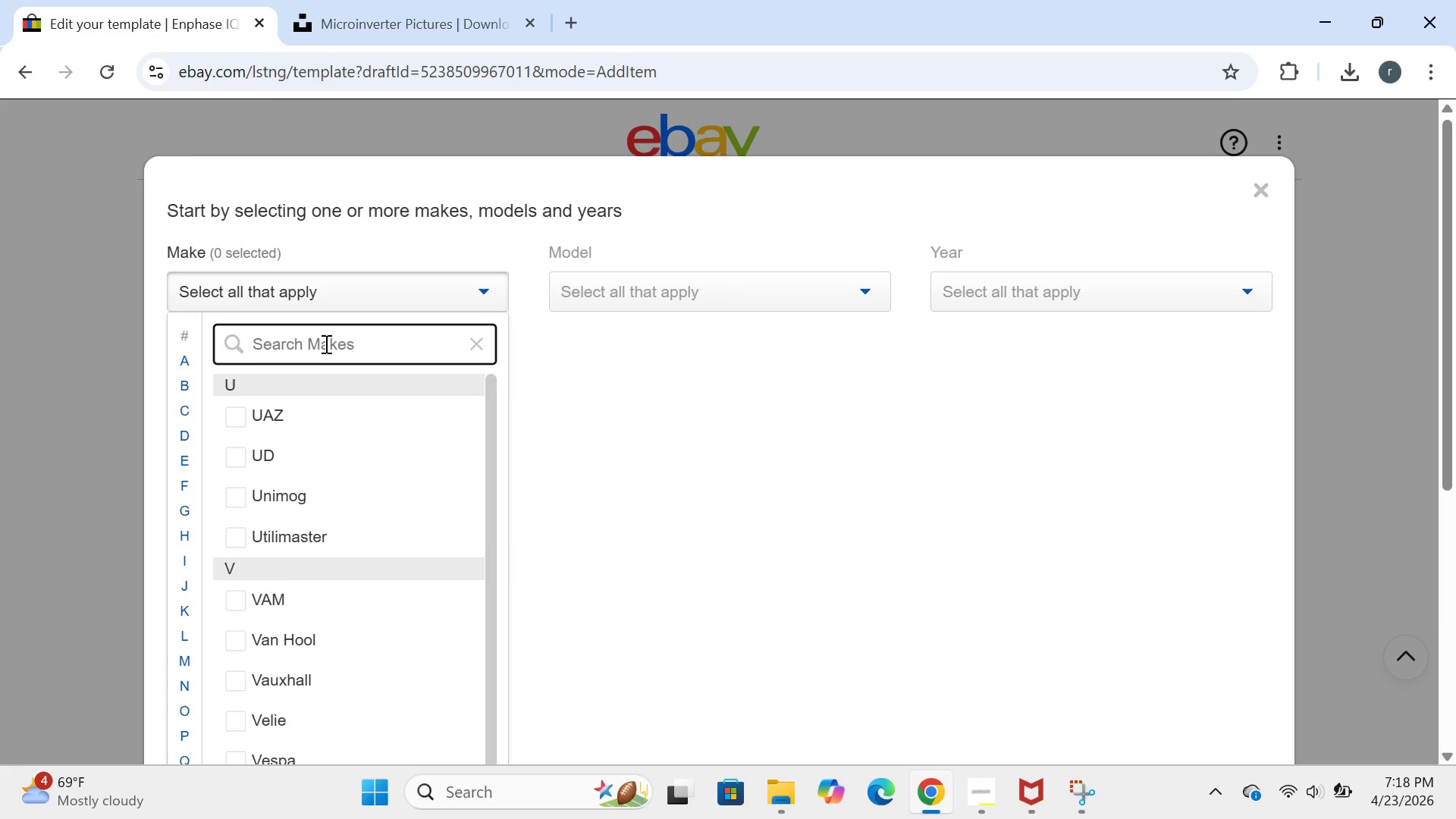 
type(universal)
 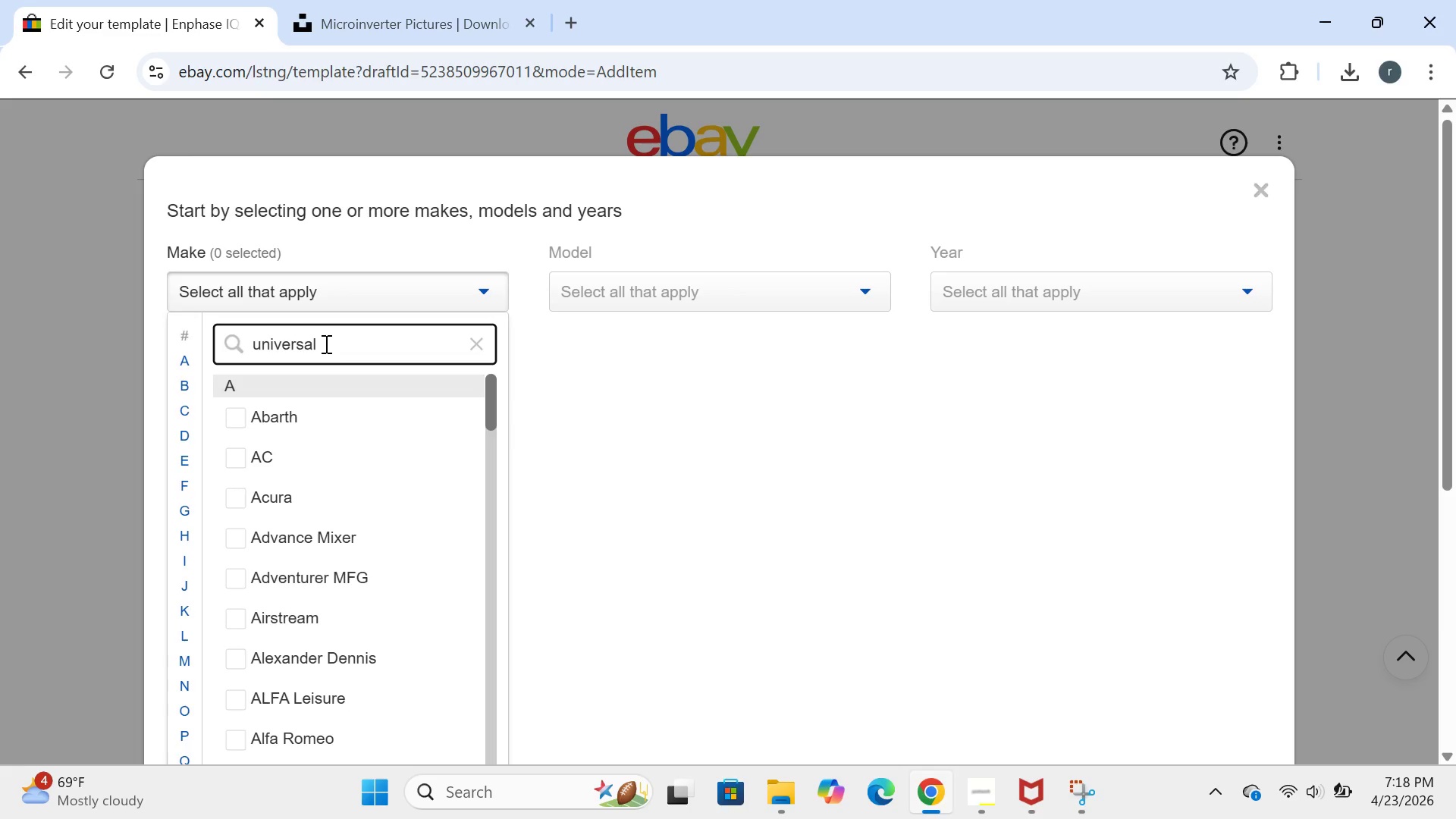 
key(Enter)
 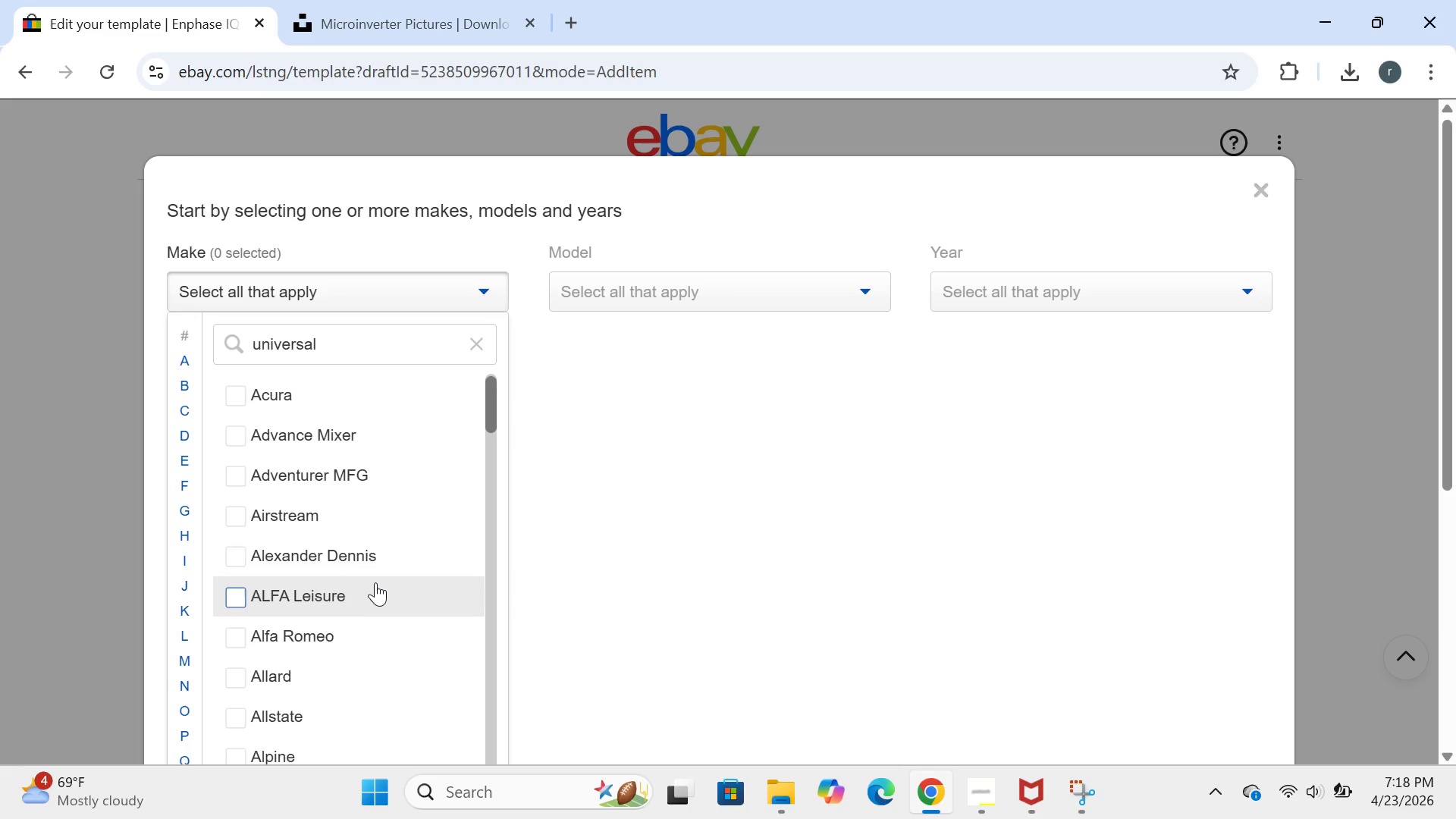 
wait(7.77)
 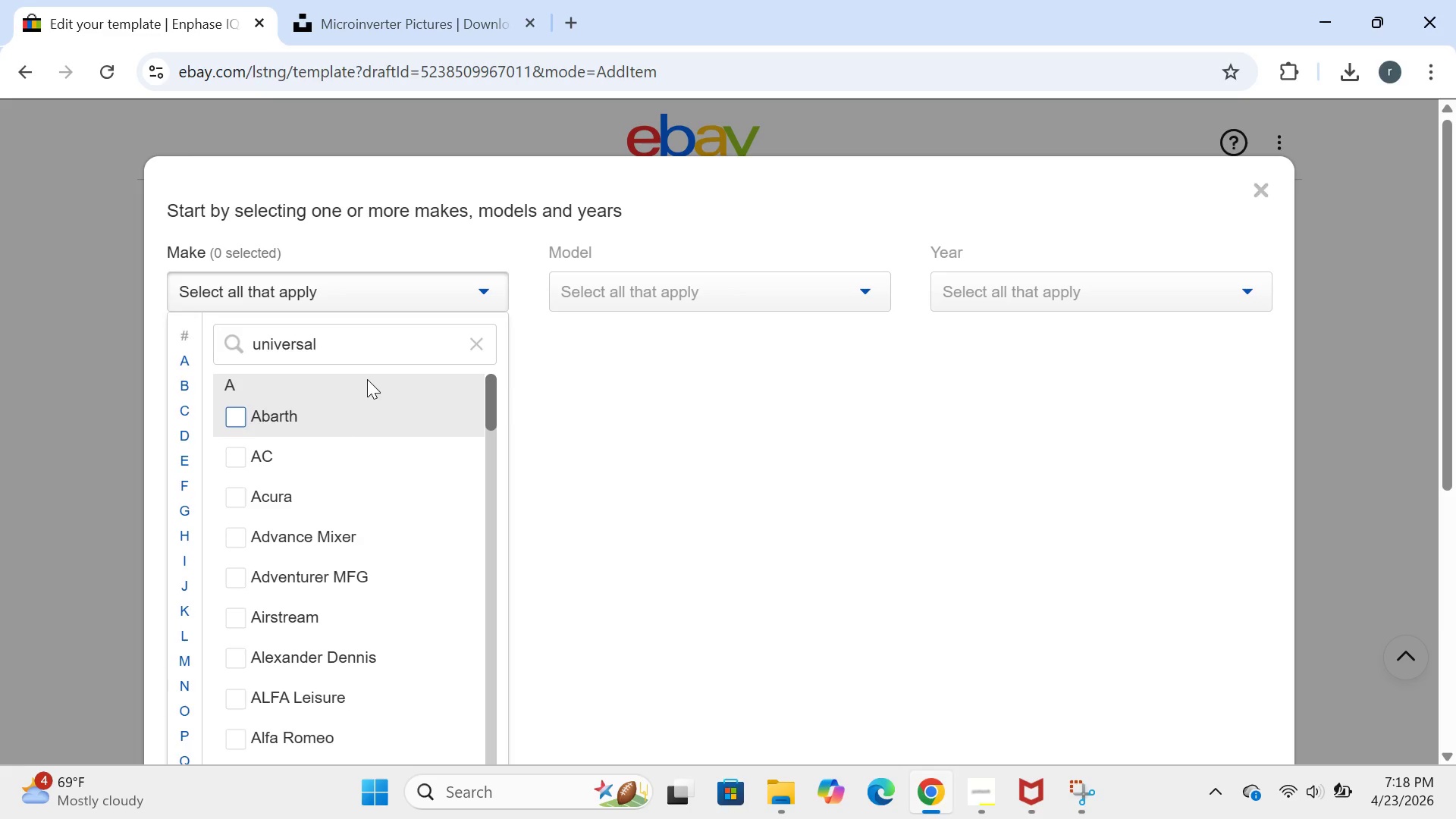 
left_click([381, 328])
 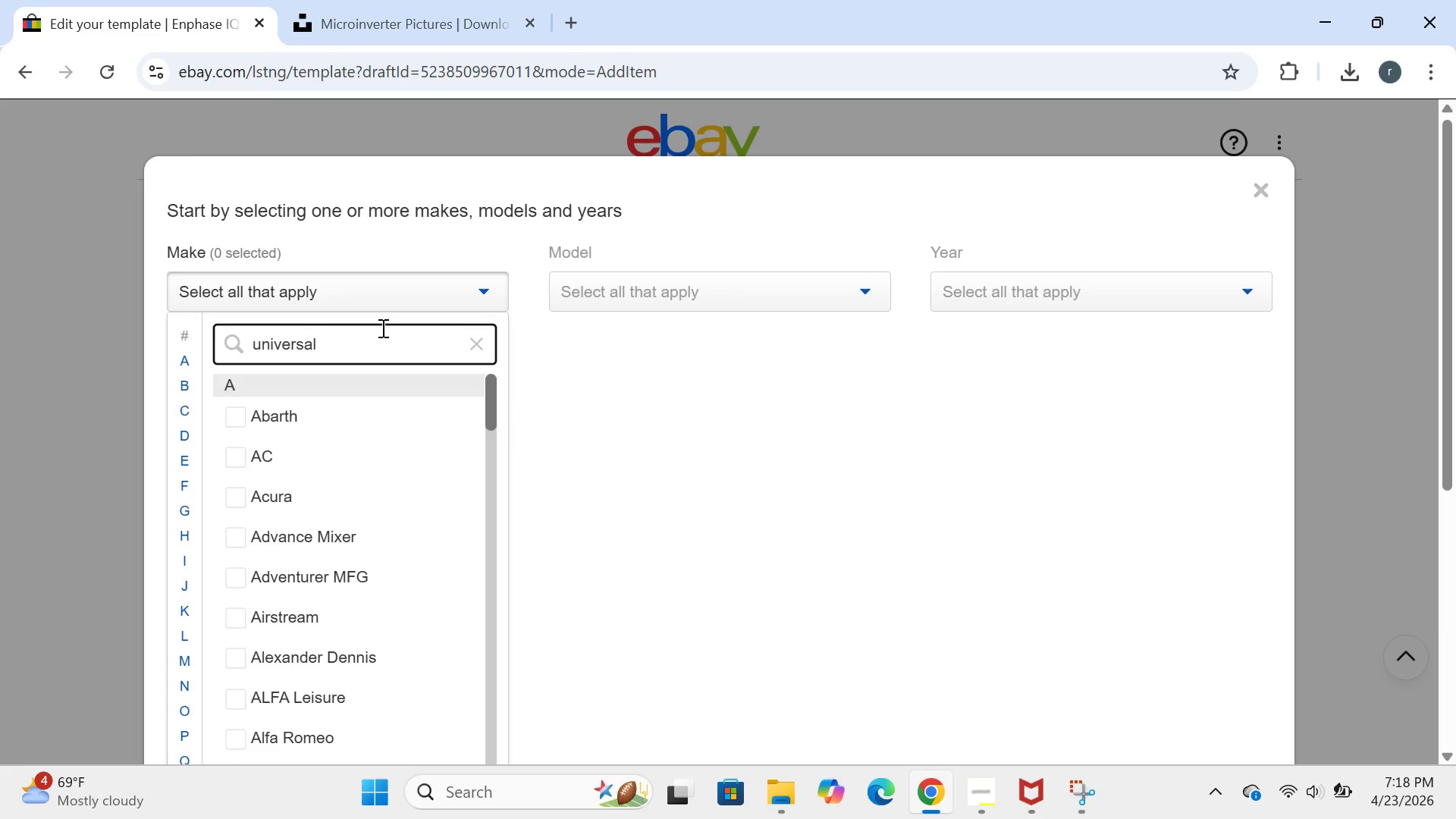 
hold_key(key=Backspace, duration=0.91)
 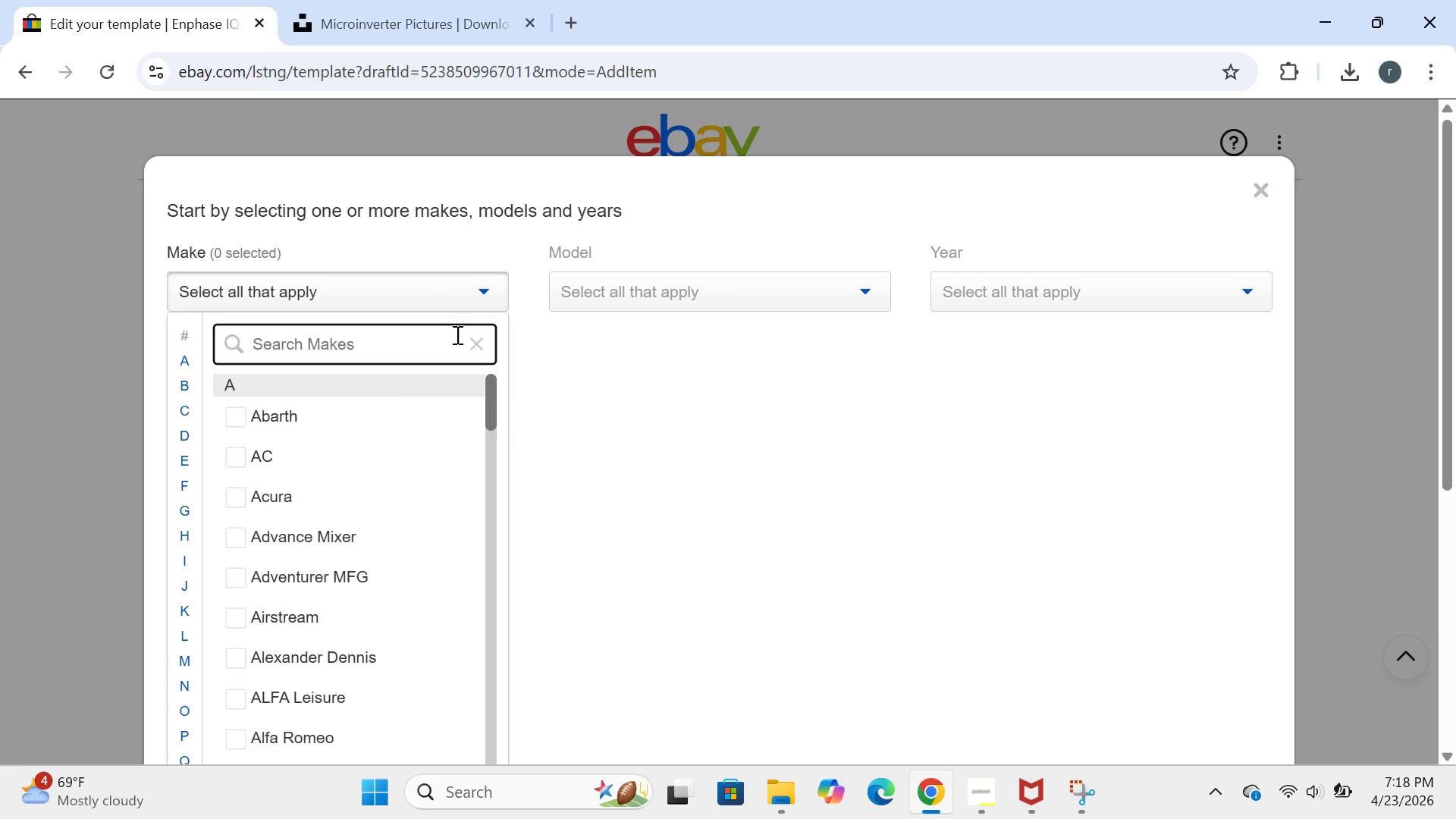 
left_click([475, 349])
 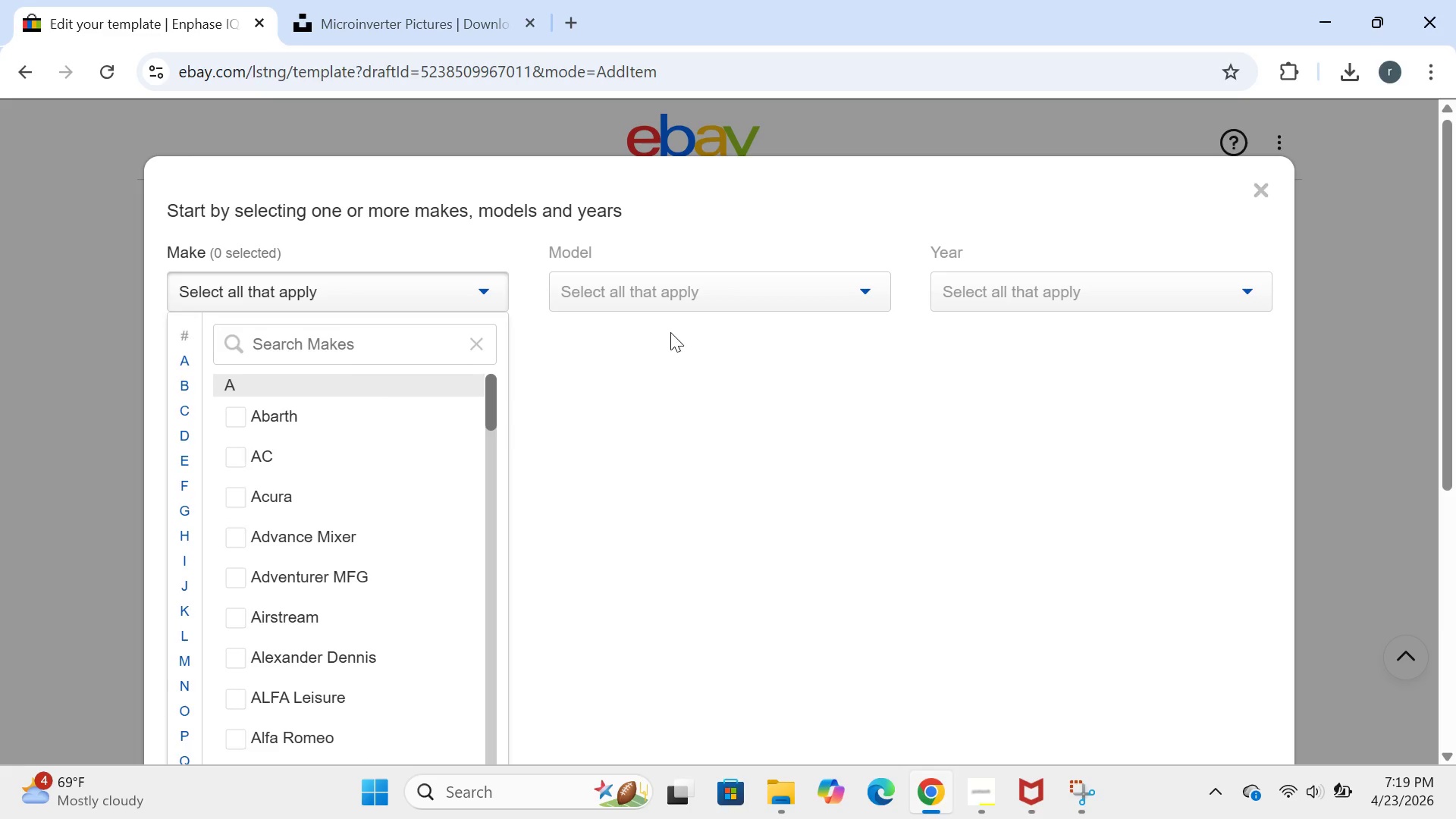 
left_click([728, 293])
 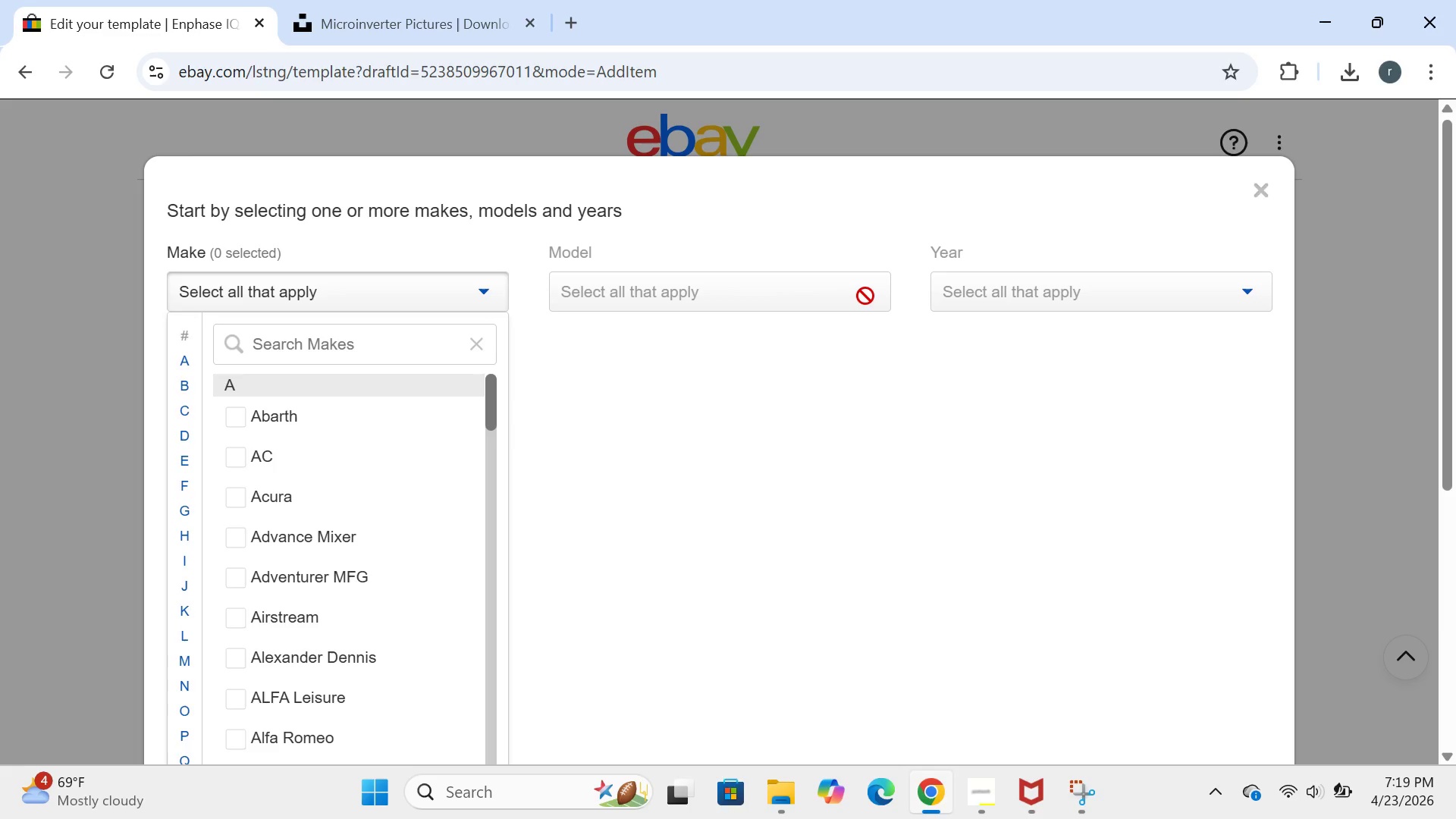 
left_click([874, 291])
 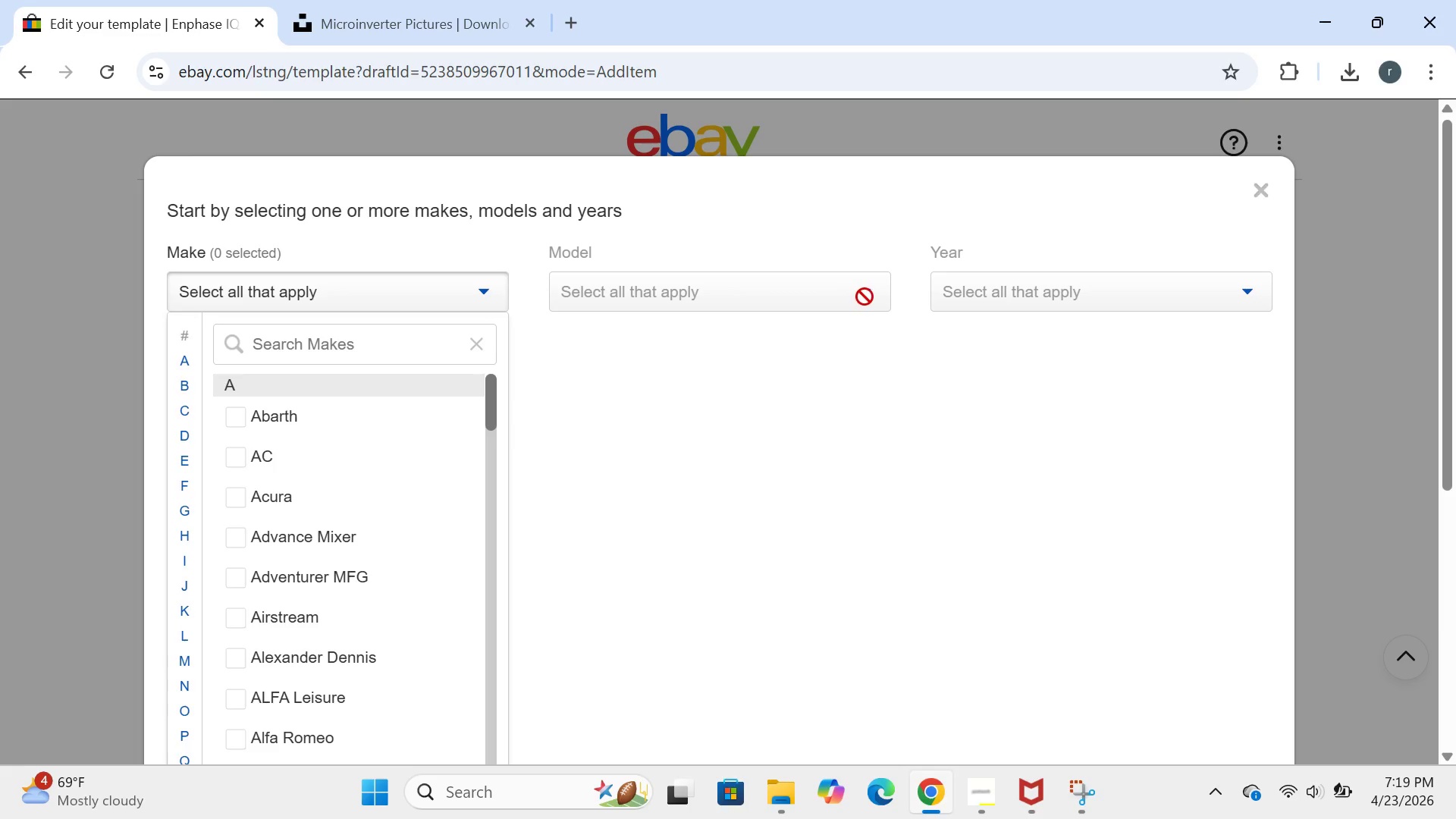 
double_click([865, 297])
 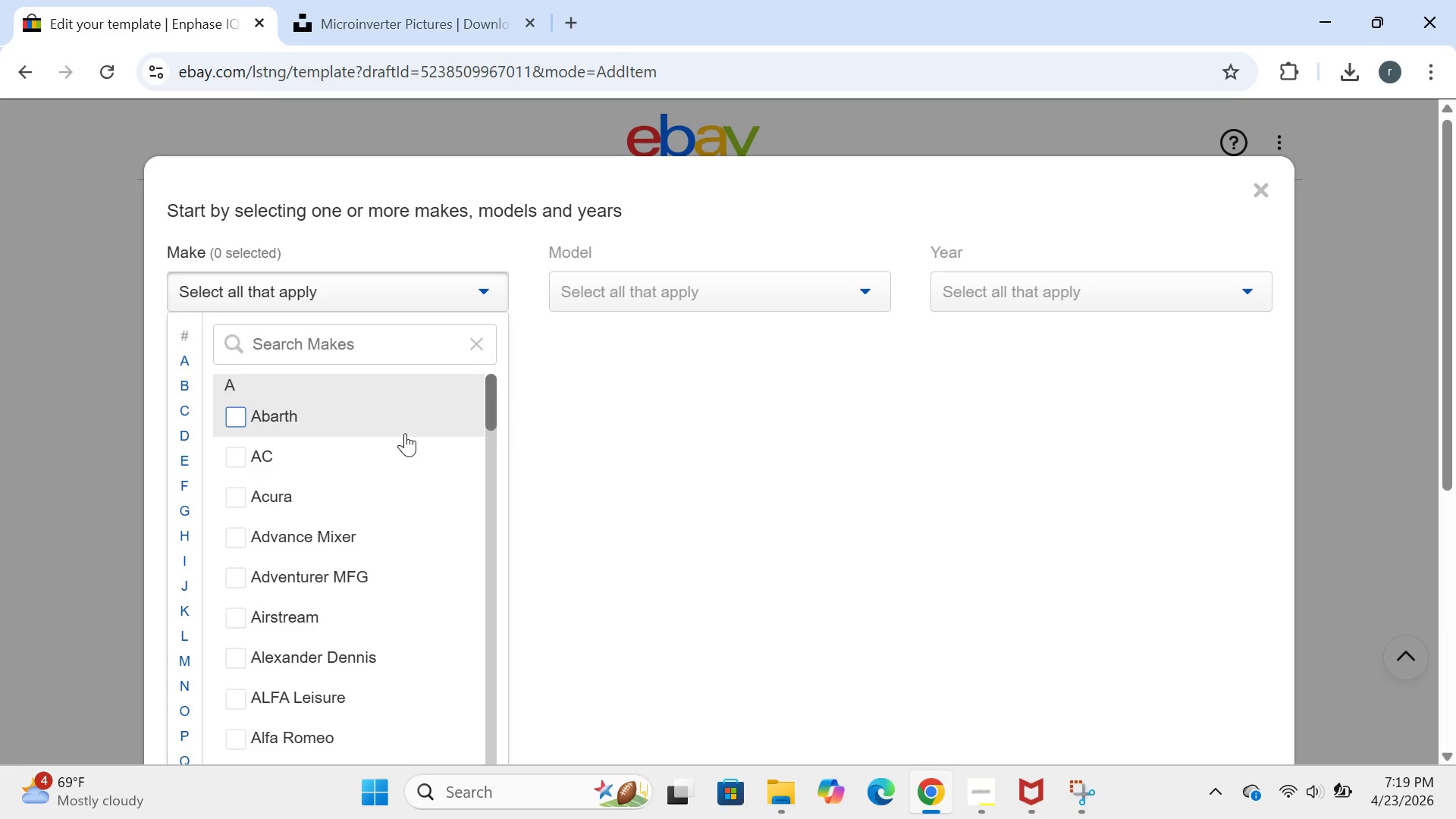 
left_click([252, 410])
 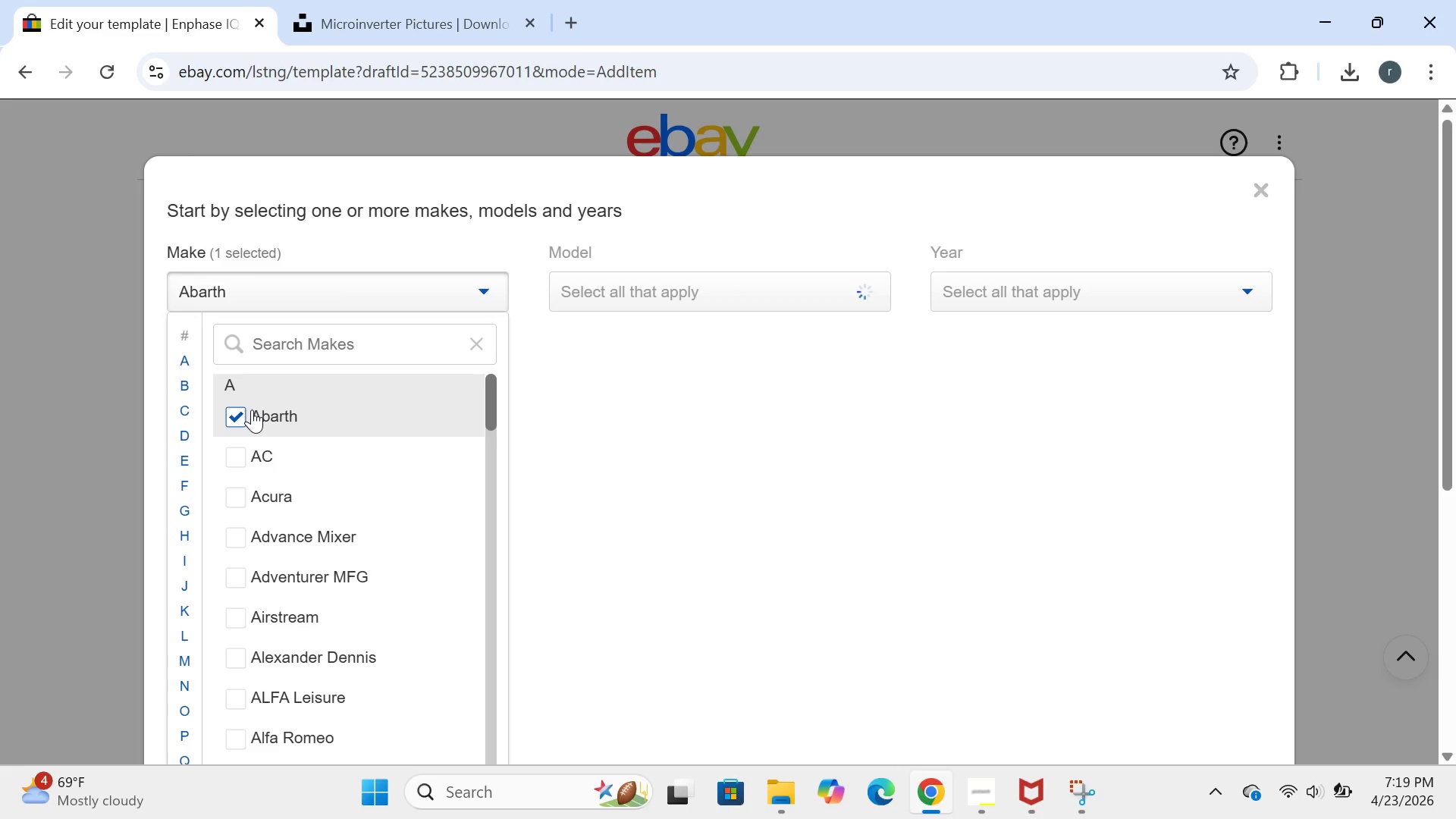 
hold_key(key=ControlLeft, duration=0.64)
 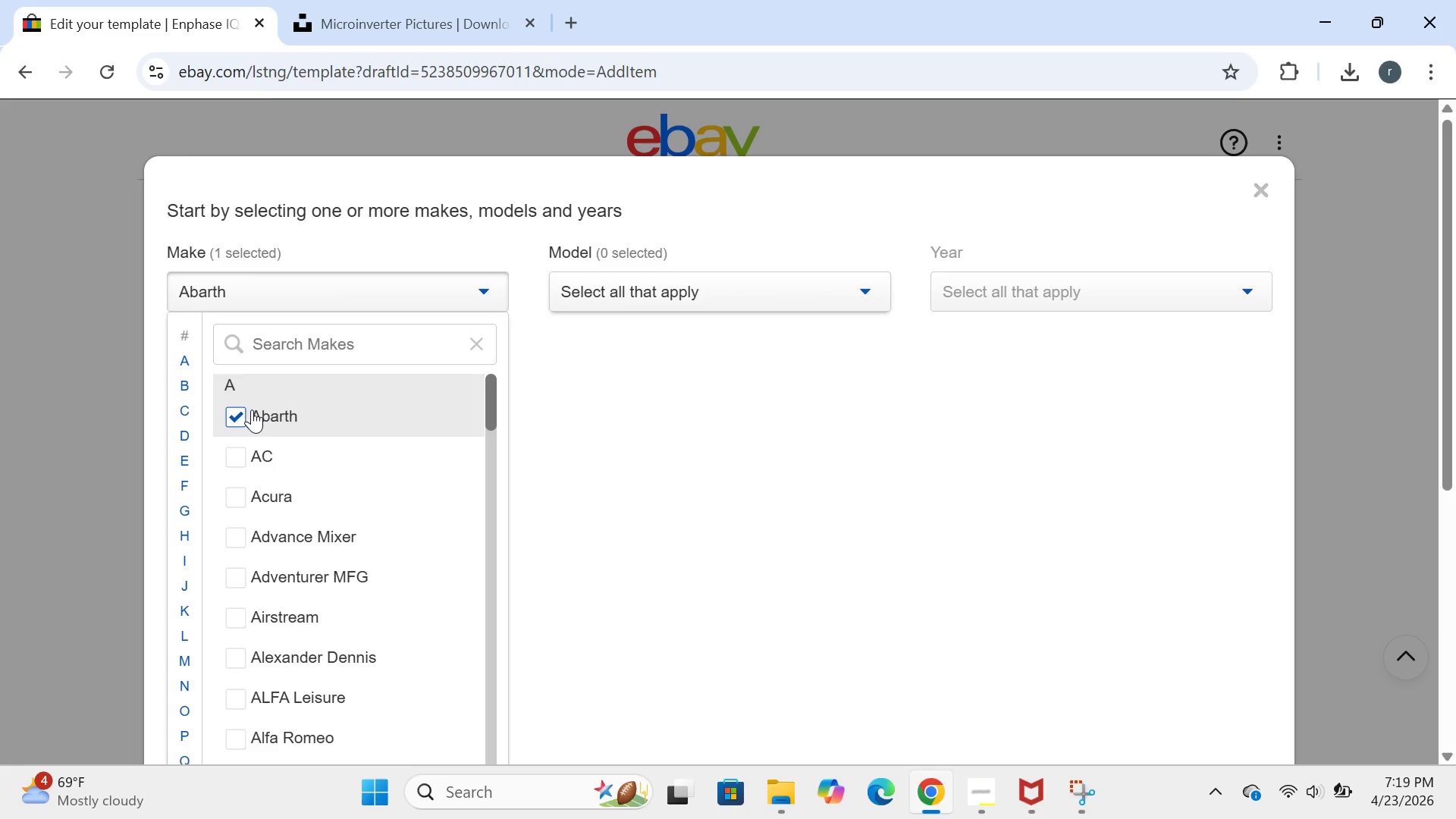 
hold_key(key=ControlLeft, duration=1.05)
 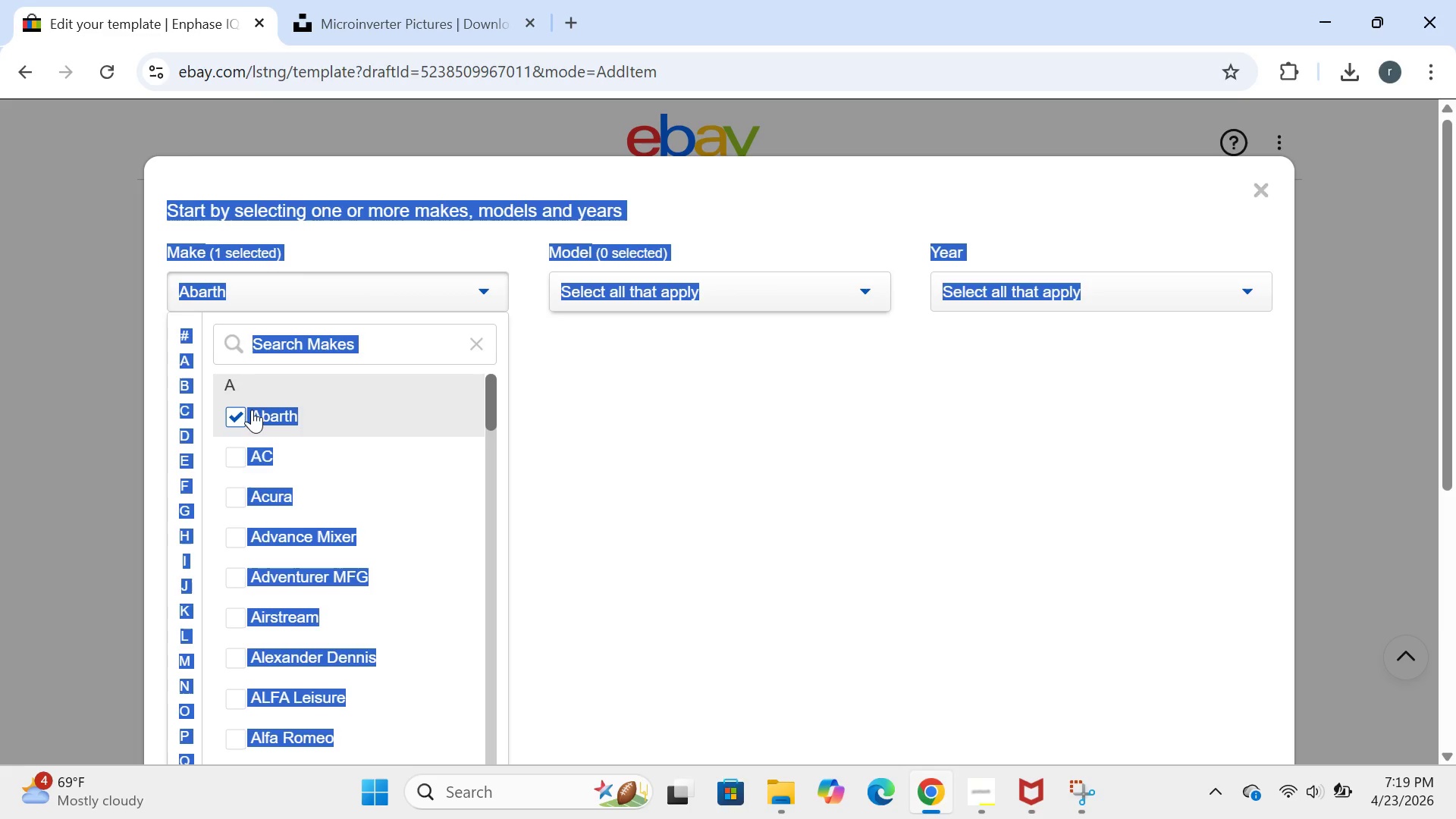 
hold_key(key=A, duration=0.31)
 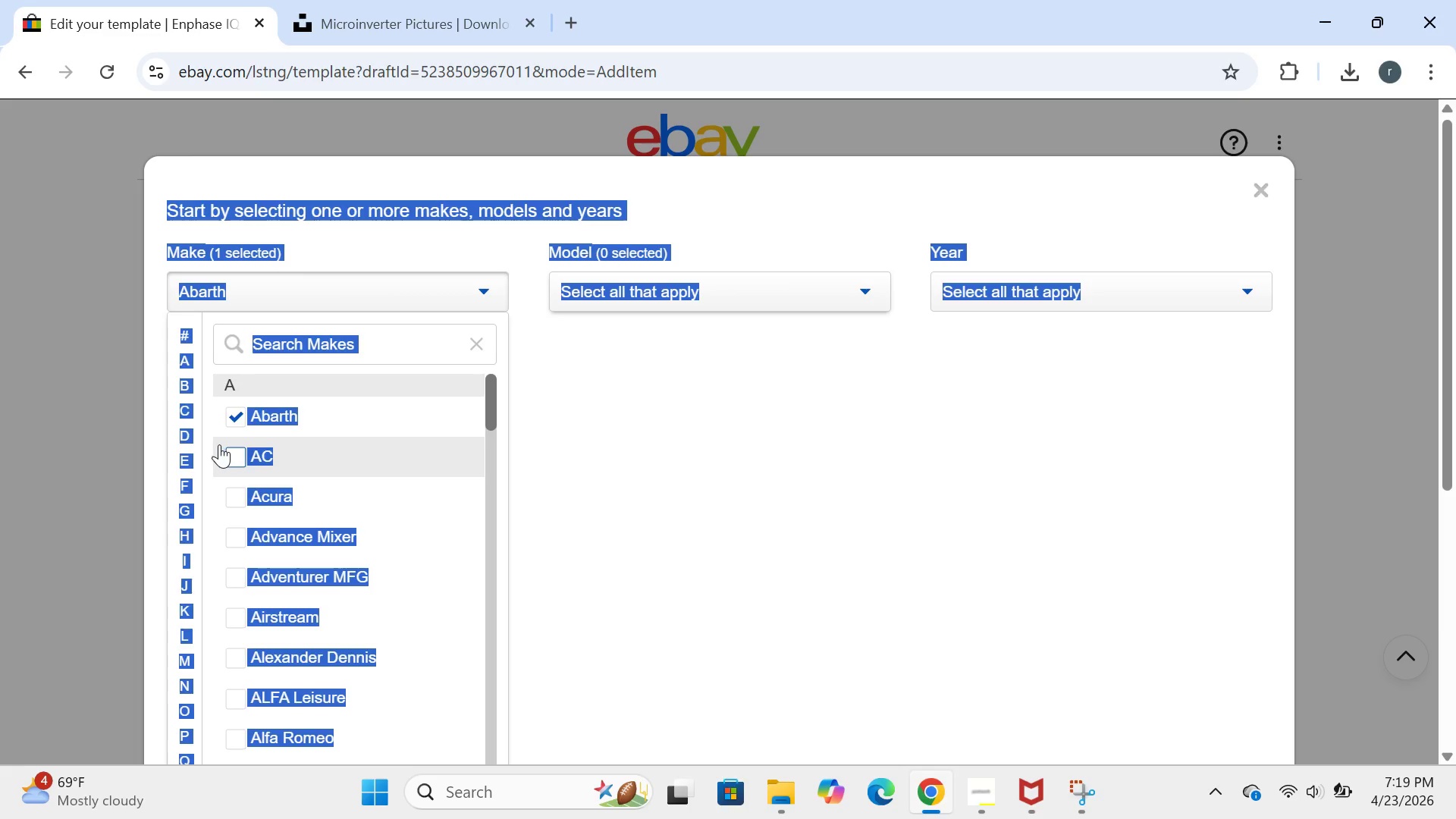 
left_click([219, 444])
 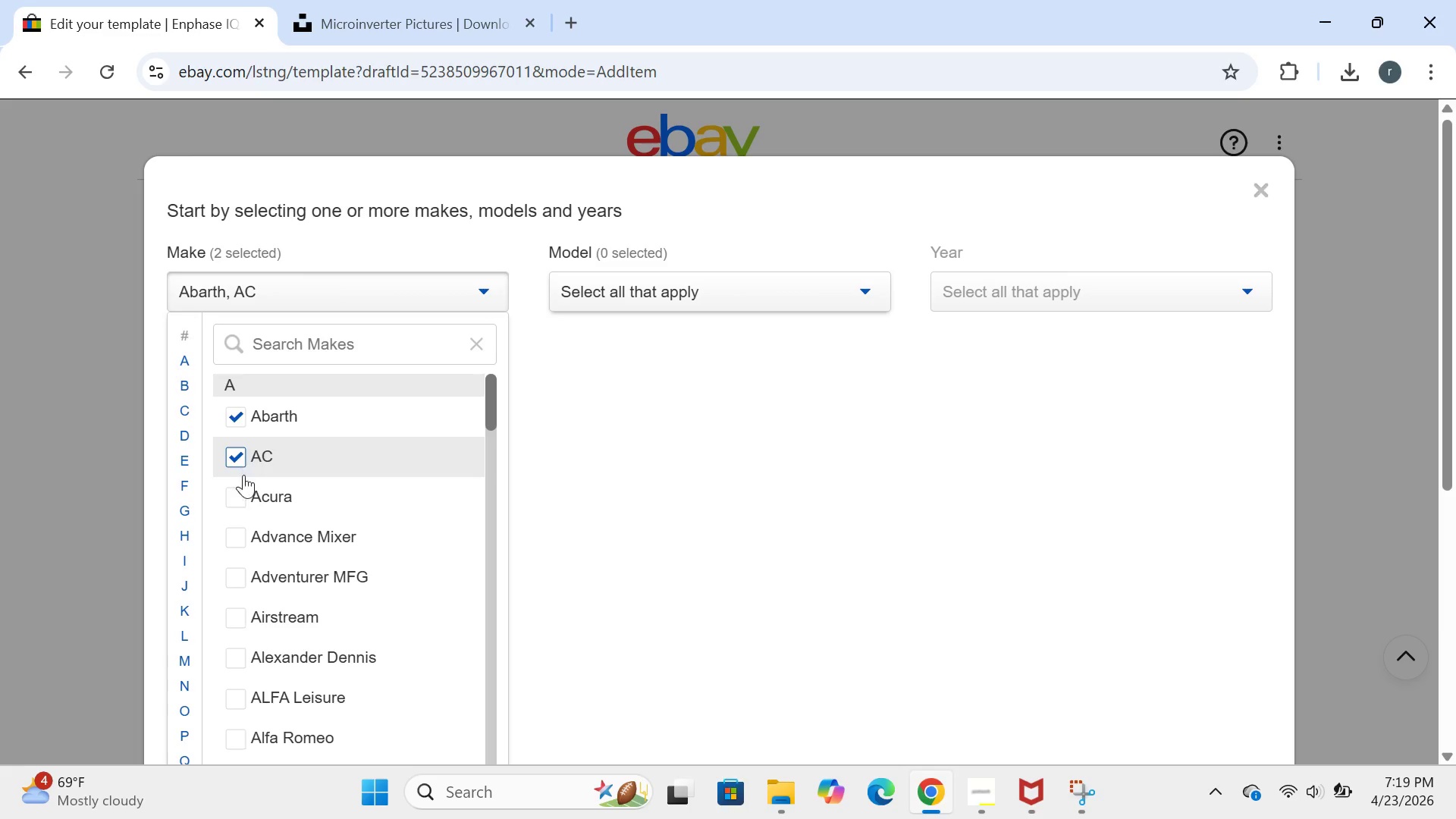 
left_click([237, 499])
 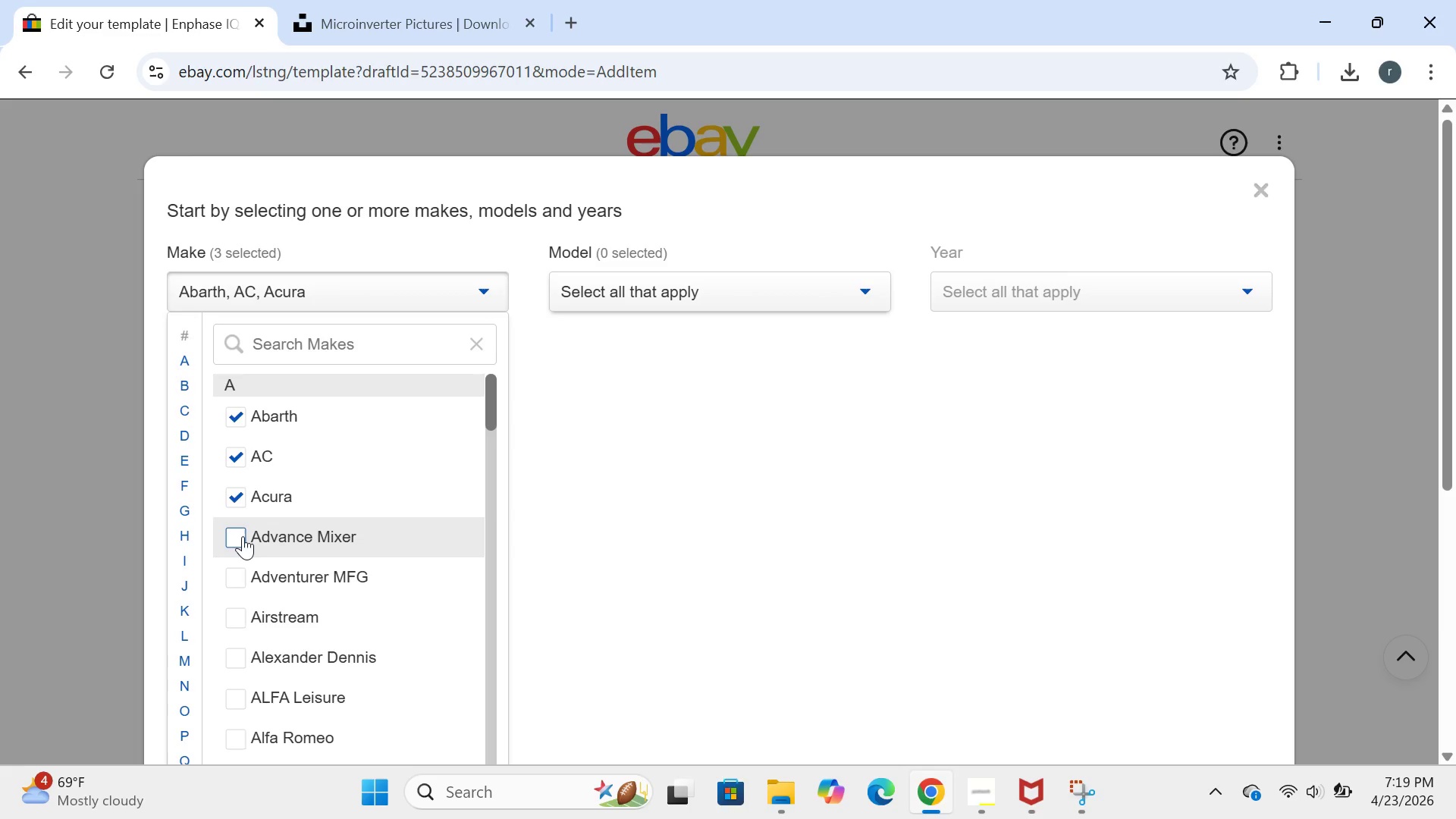 
left_click([243, 536])
 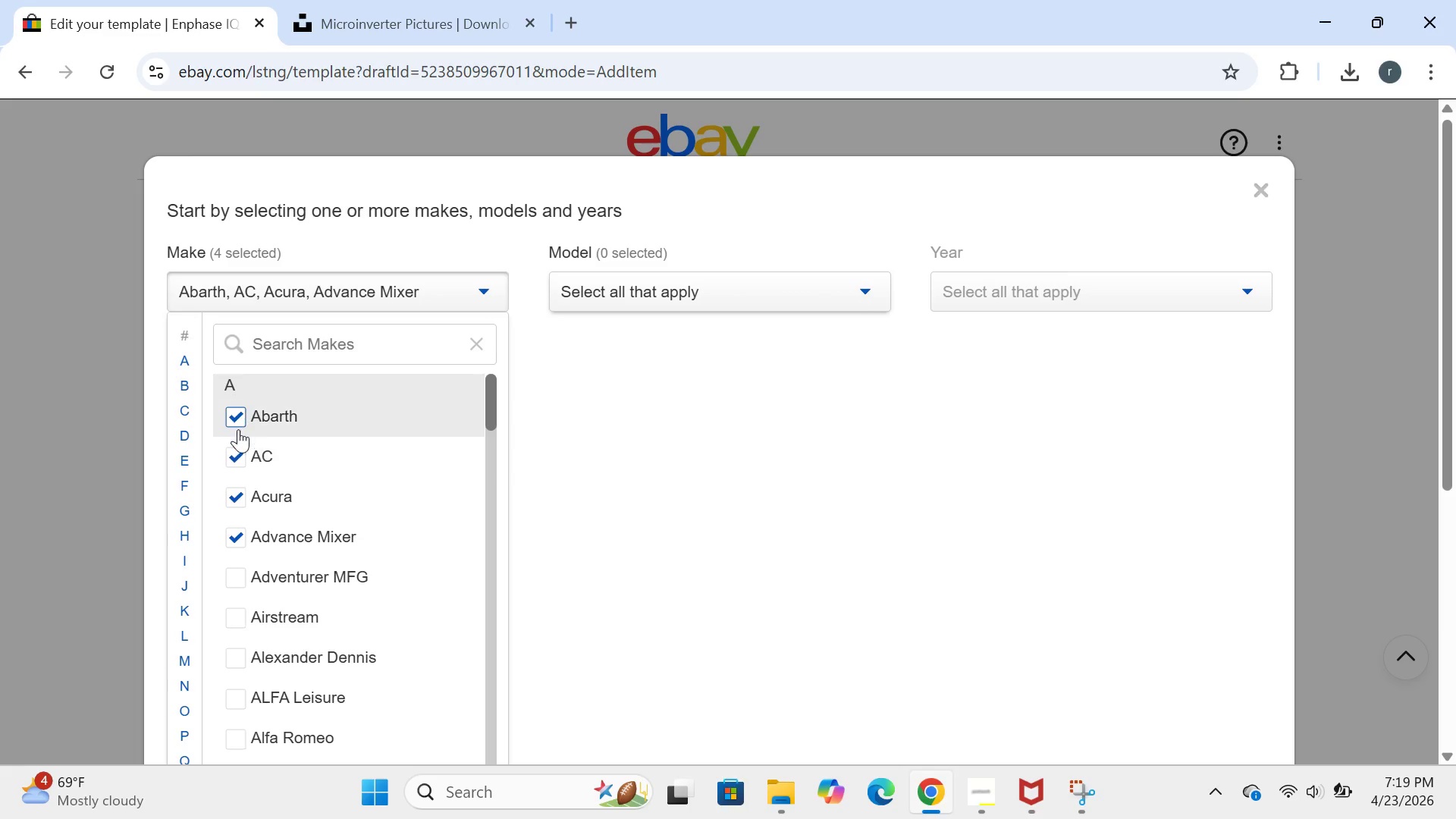 
left_click([240, 417])
 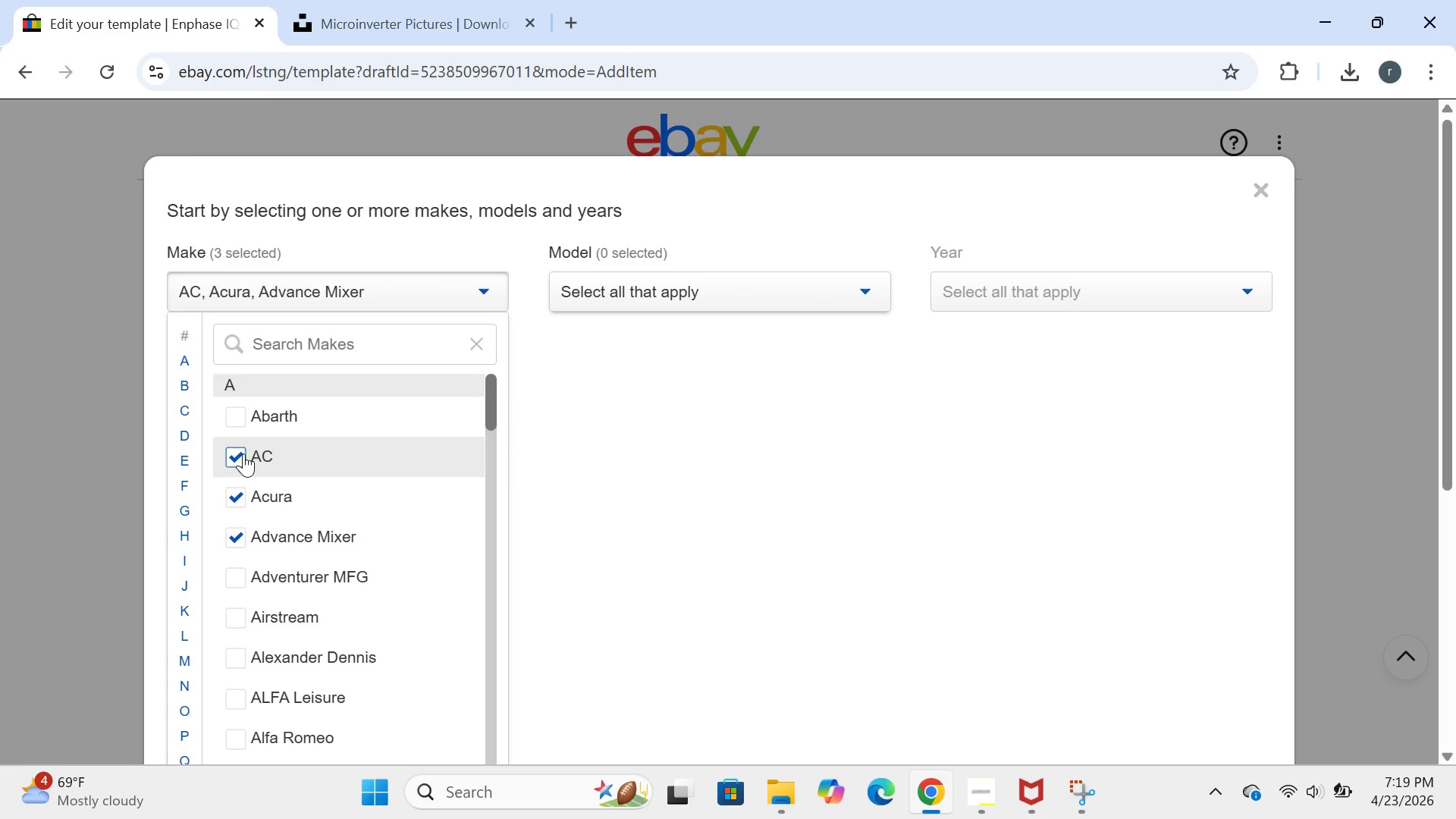 
left_click([243, 453])
 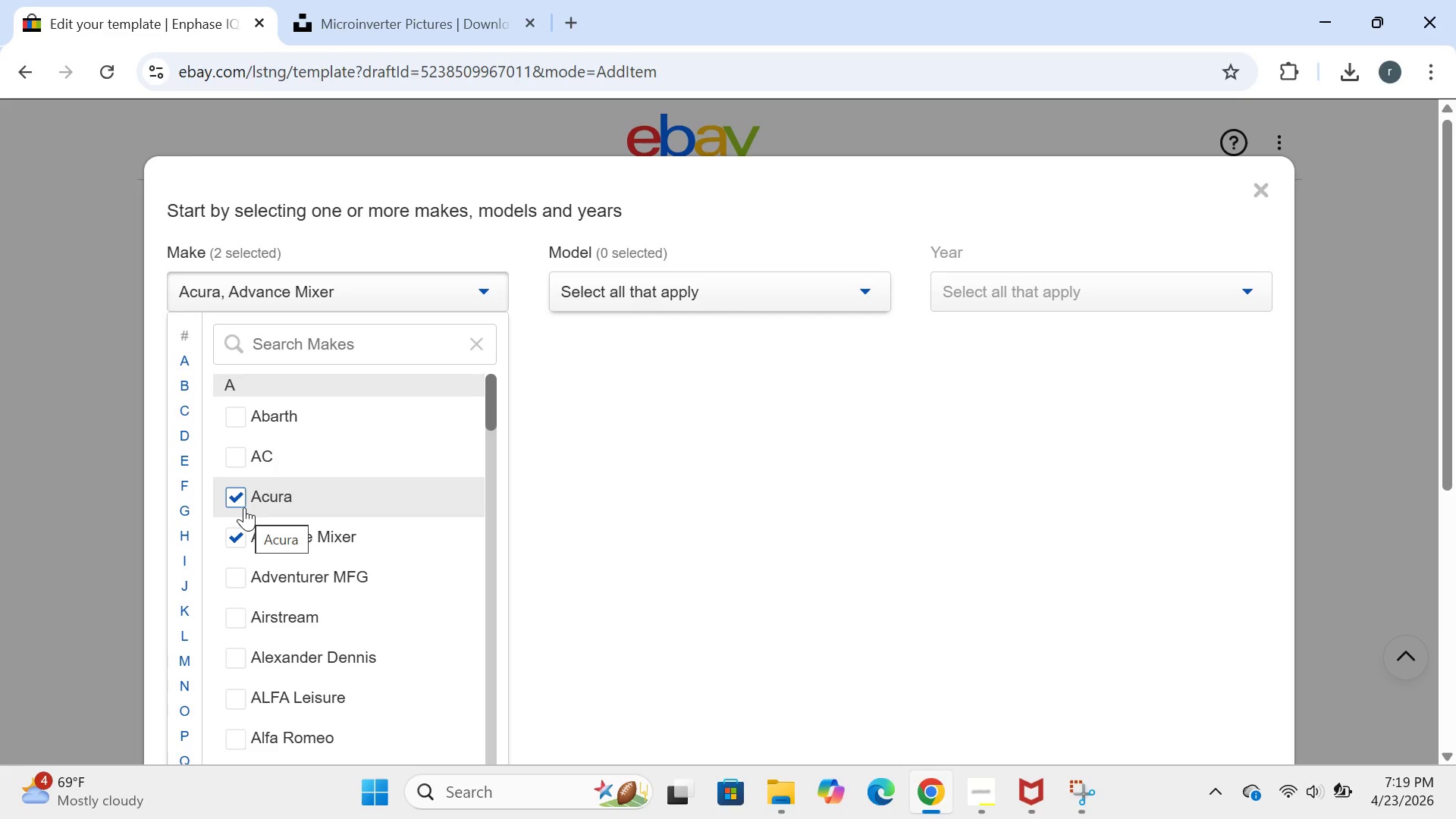 
left_click([240, 528])
 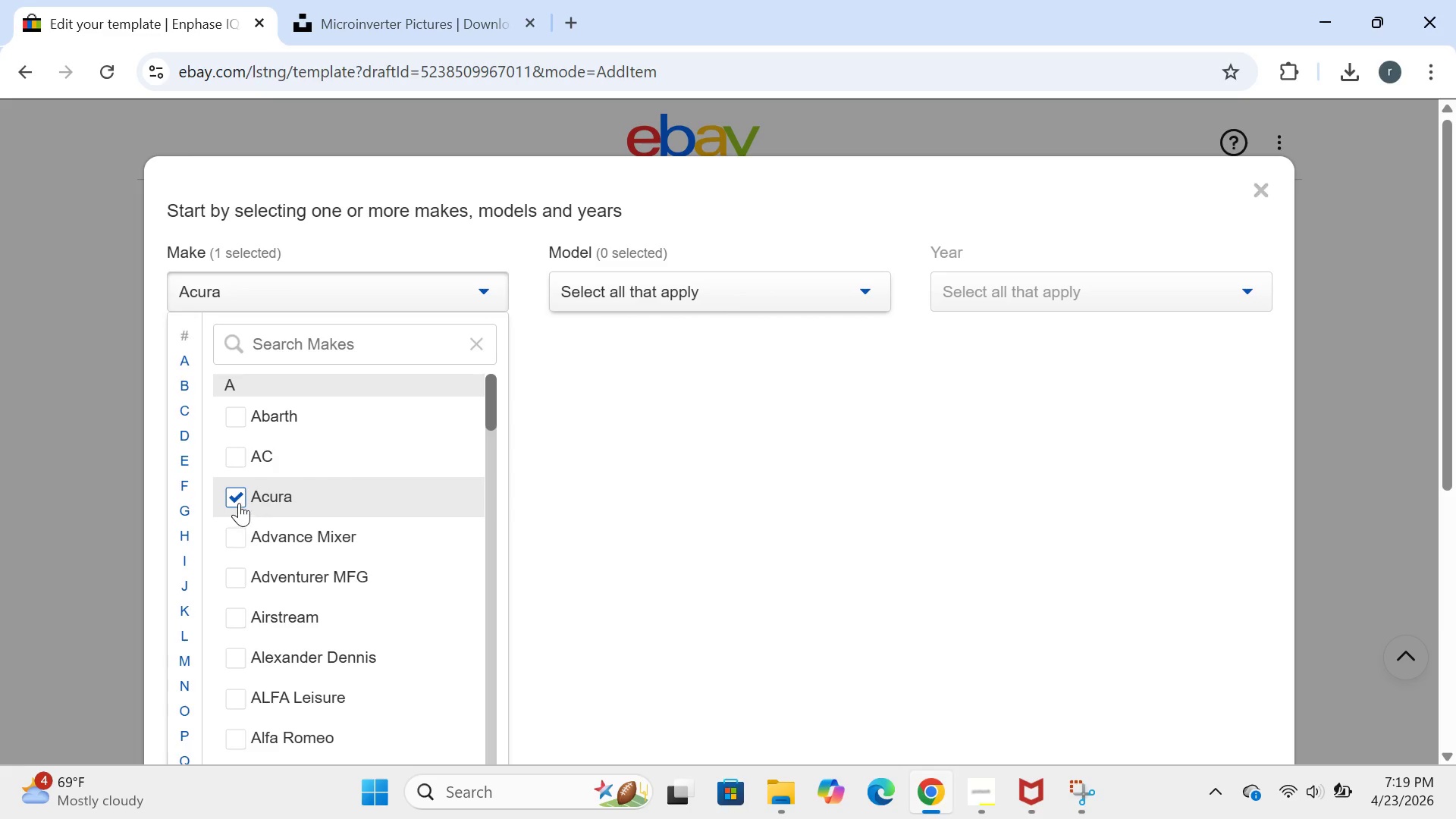 
left_click([239, 503])
 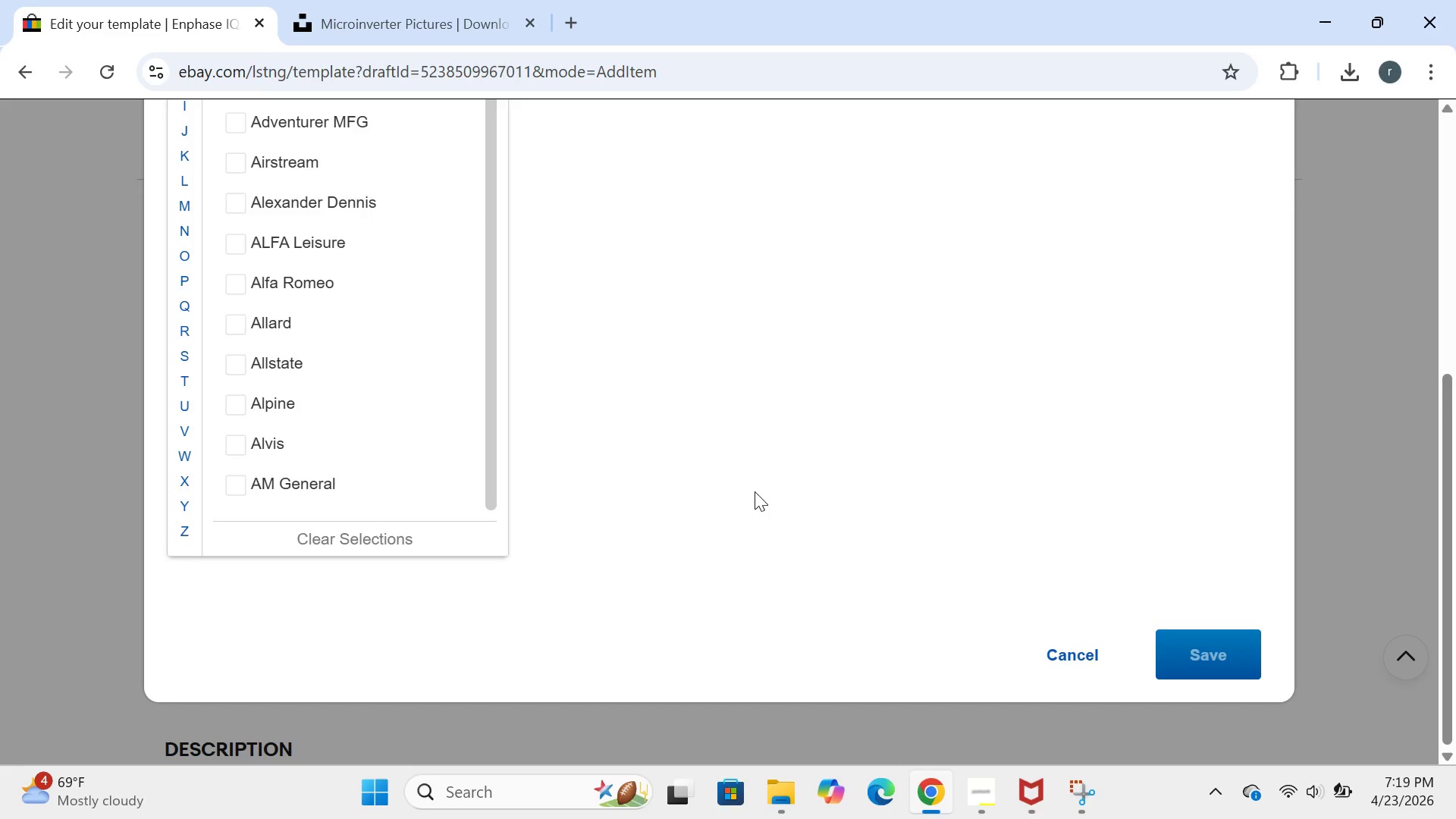 
mouse_move([451, 472])
 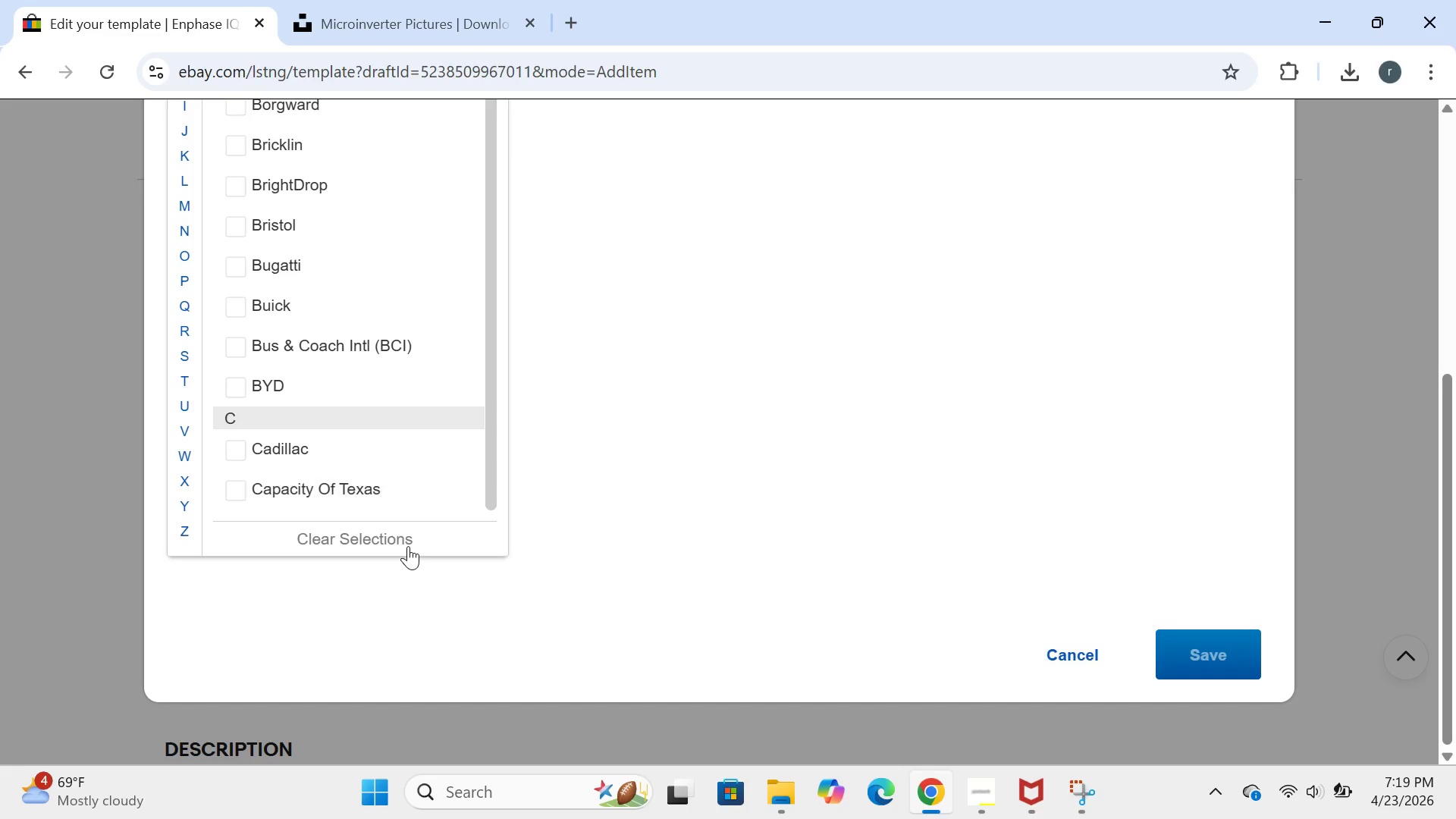 
left_click([408, 546])
 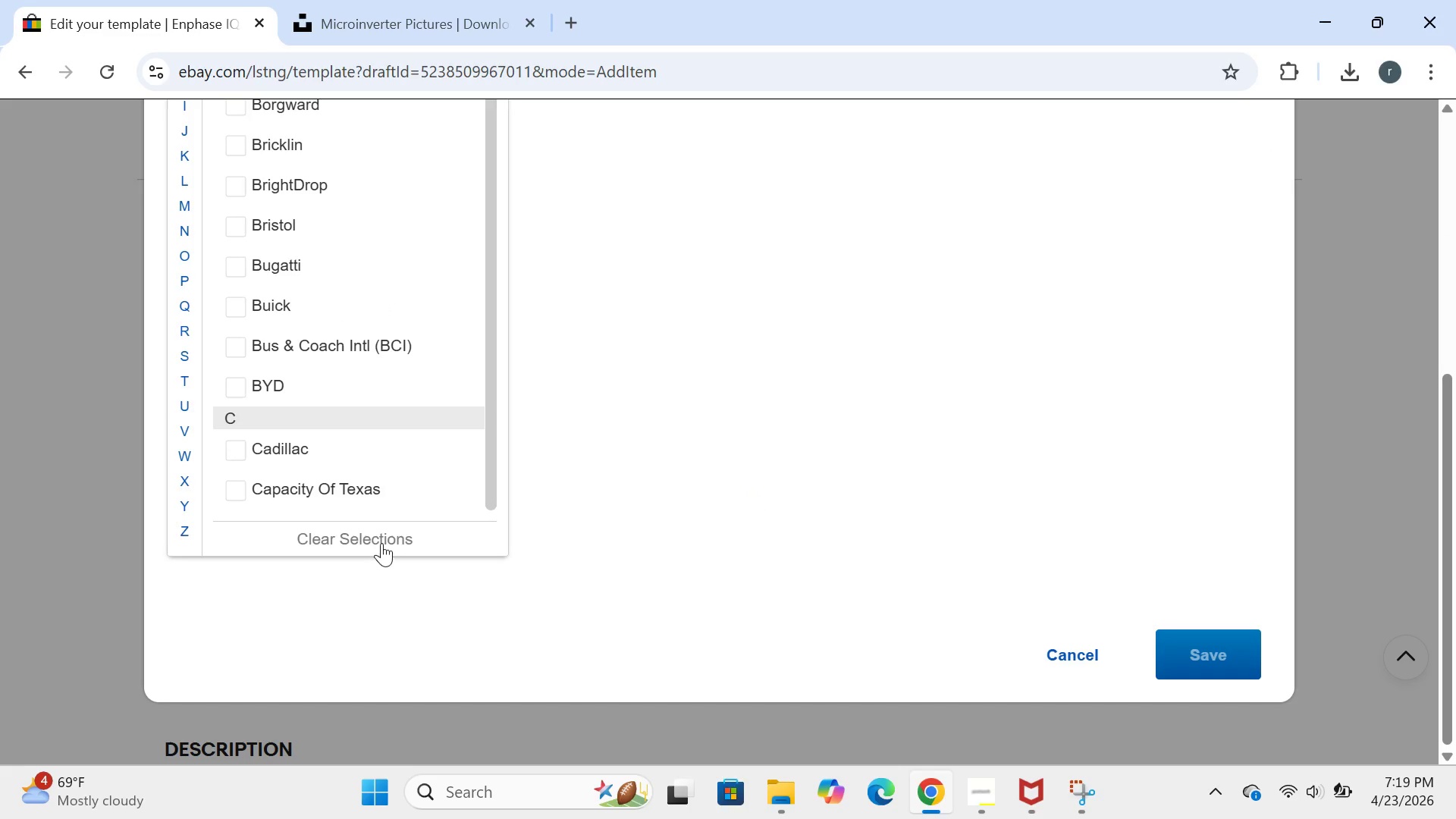 
left_click([381, 543])
 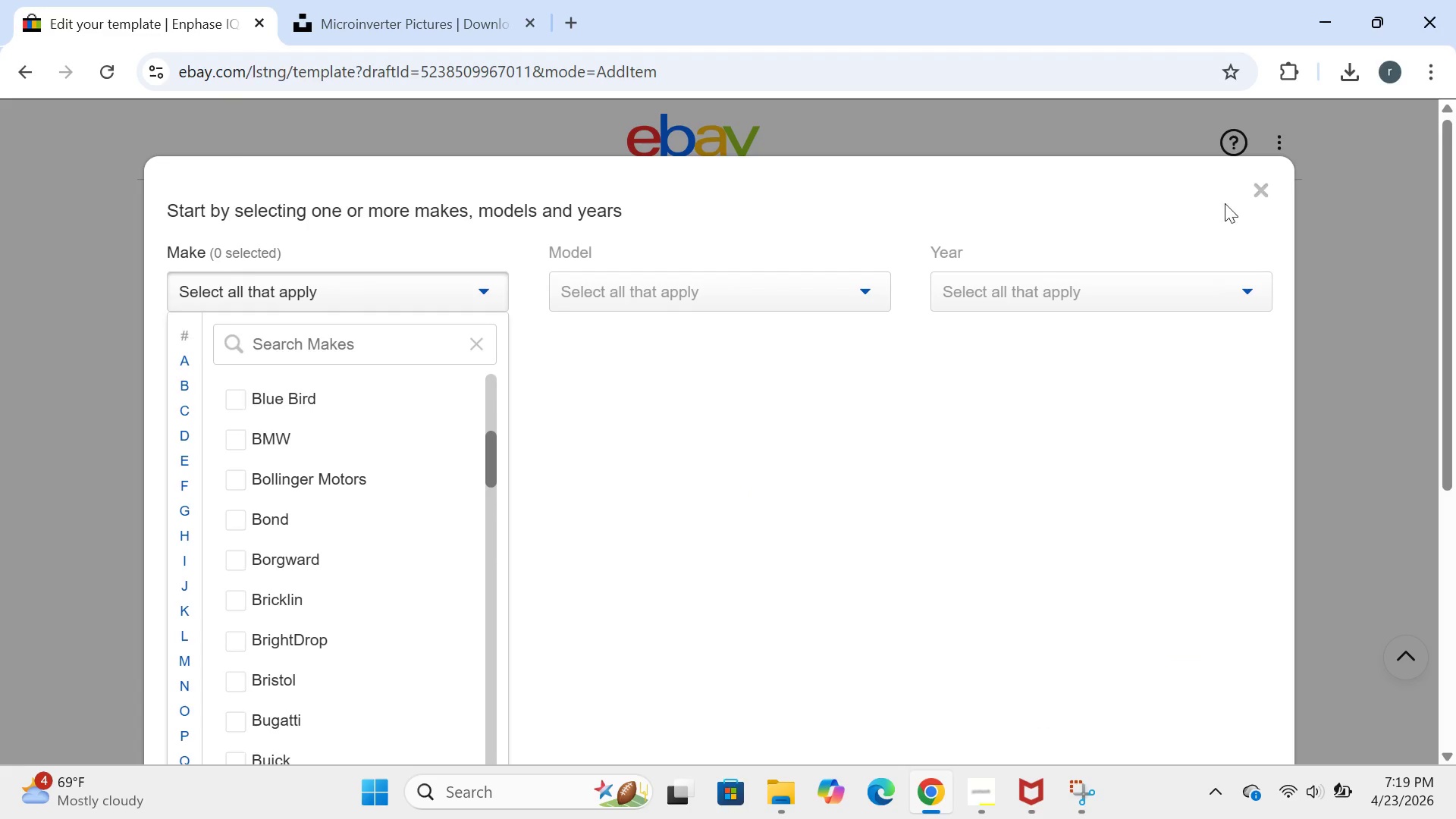 
left_click([1268, 184])
 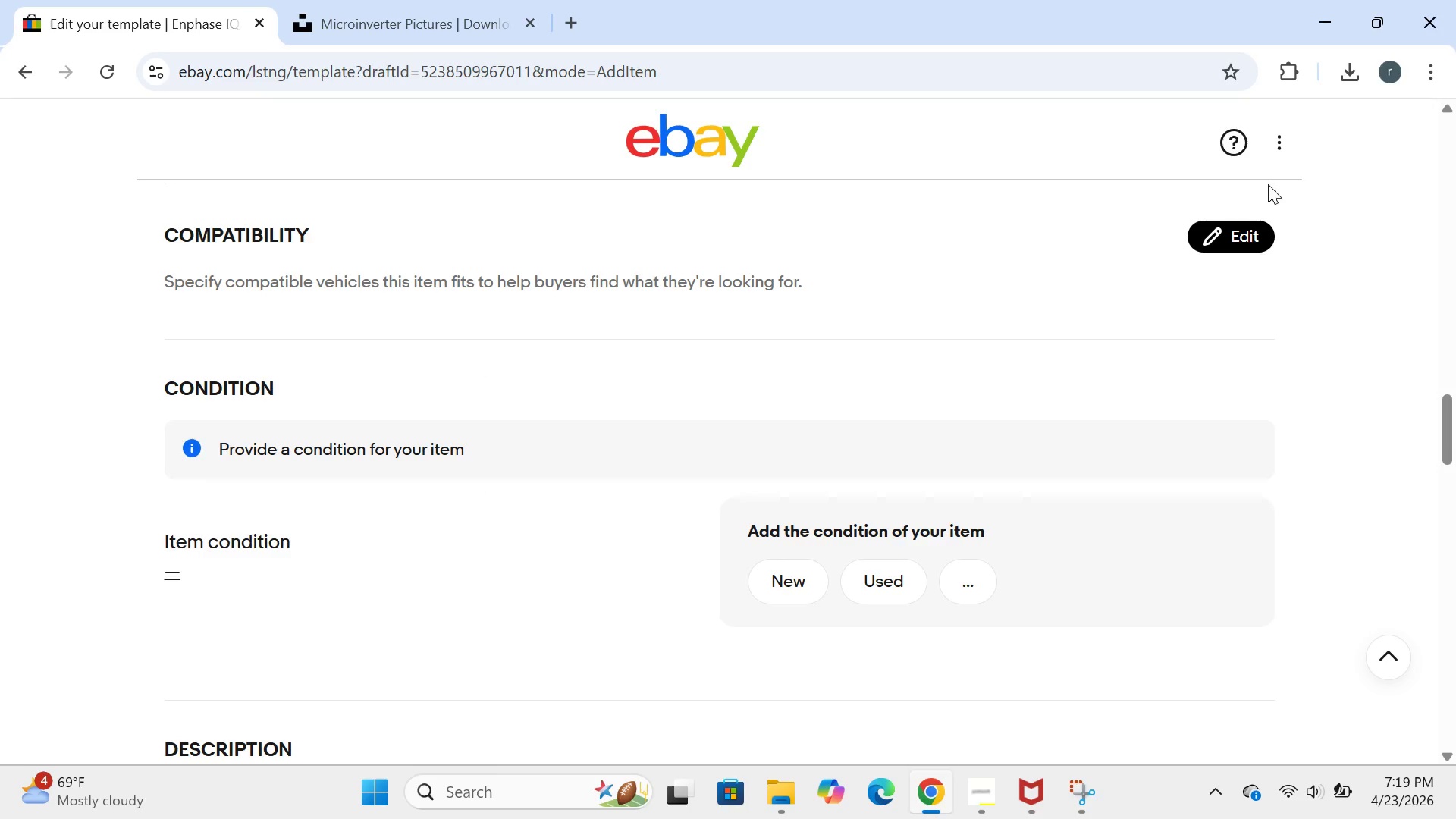 
mouse_move([959, 369])
 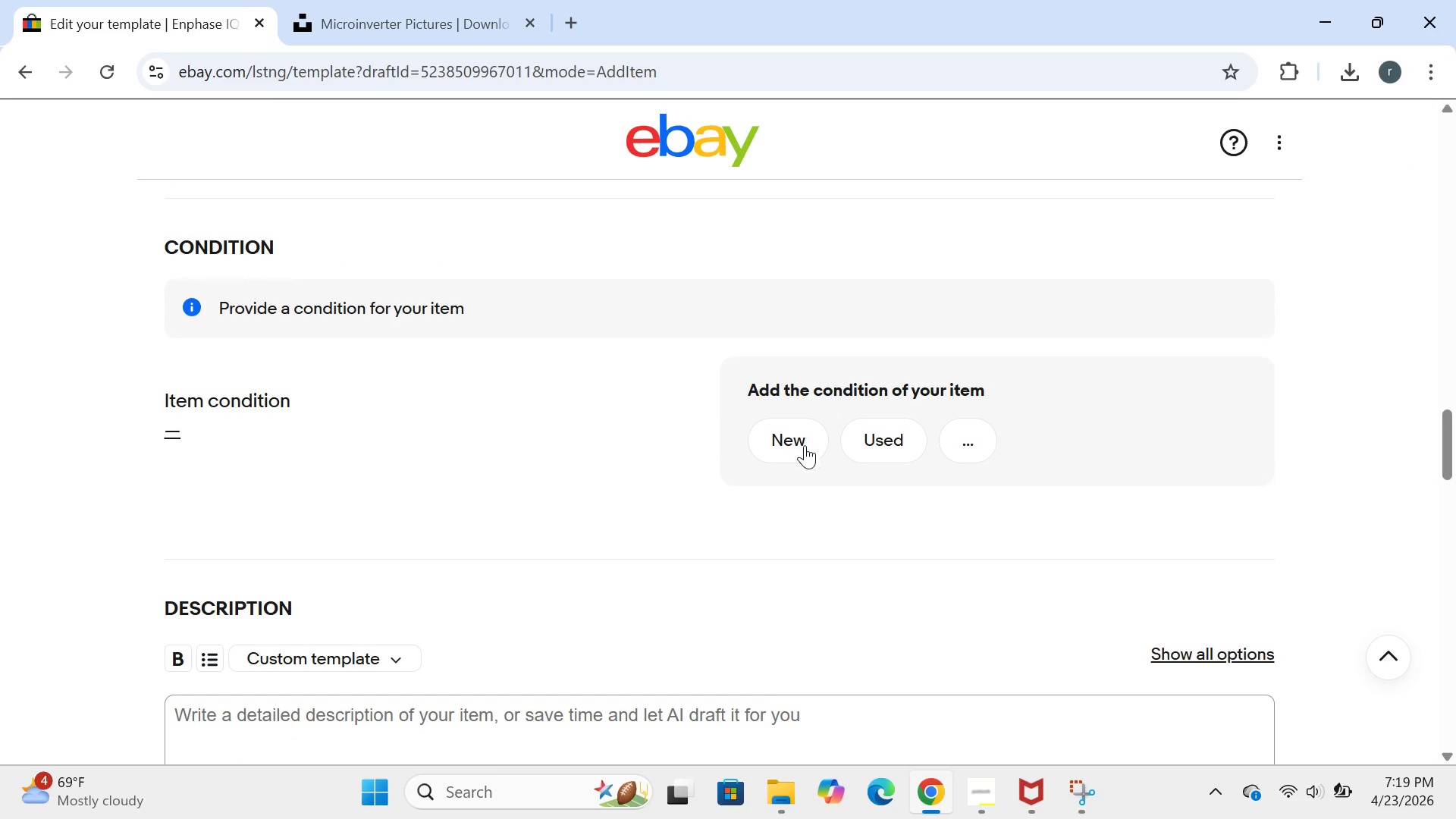 
left_click([805, 447])
 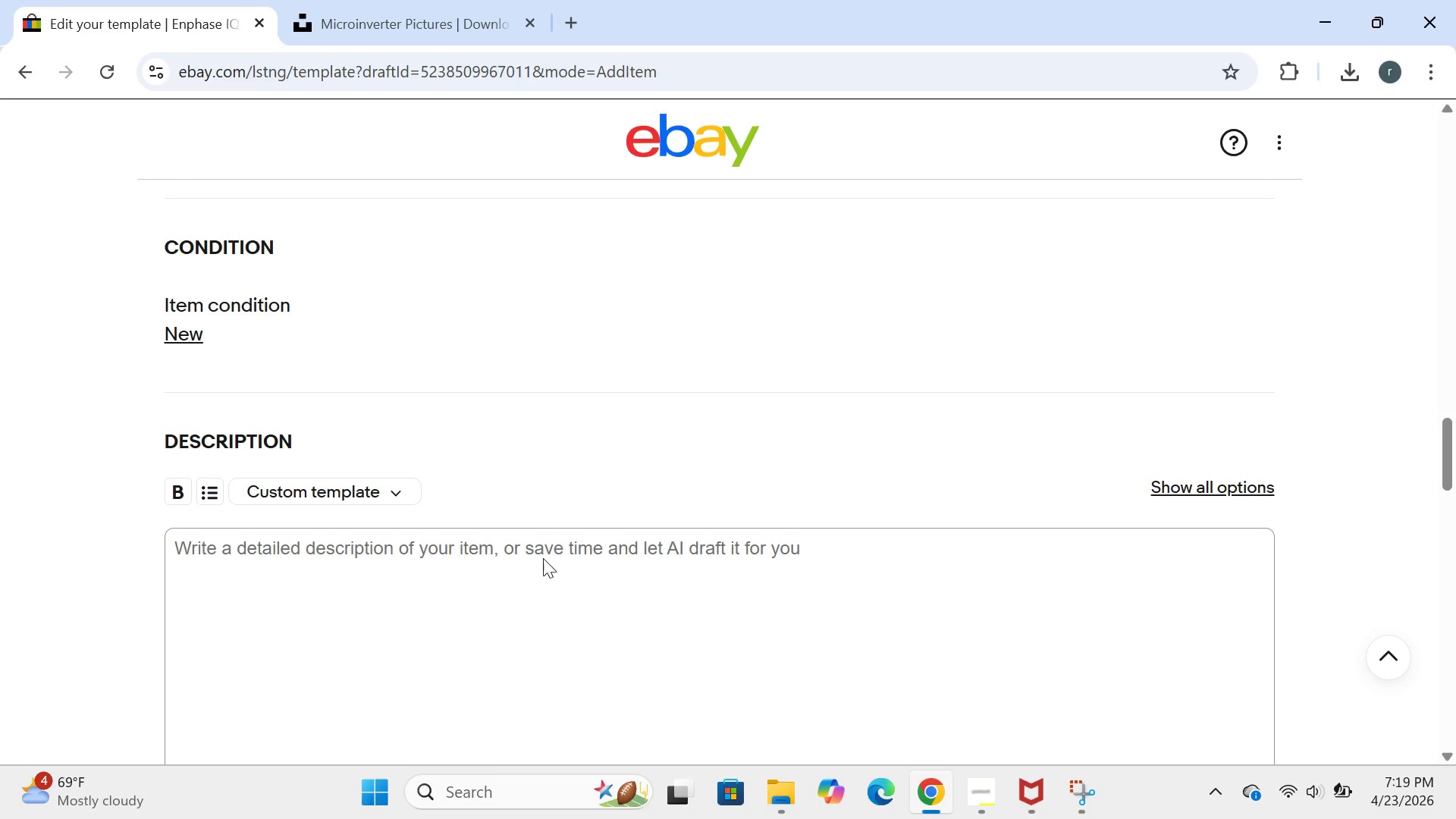 
left_click([529, 574])
 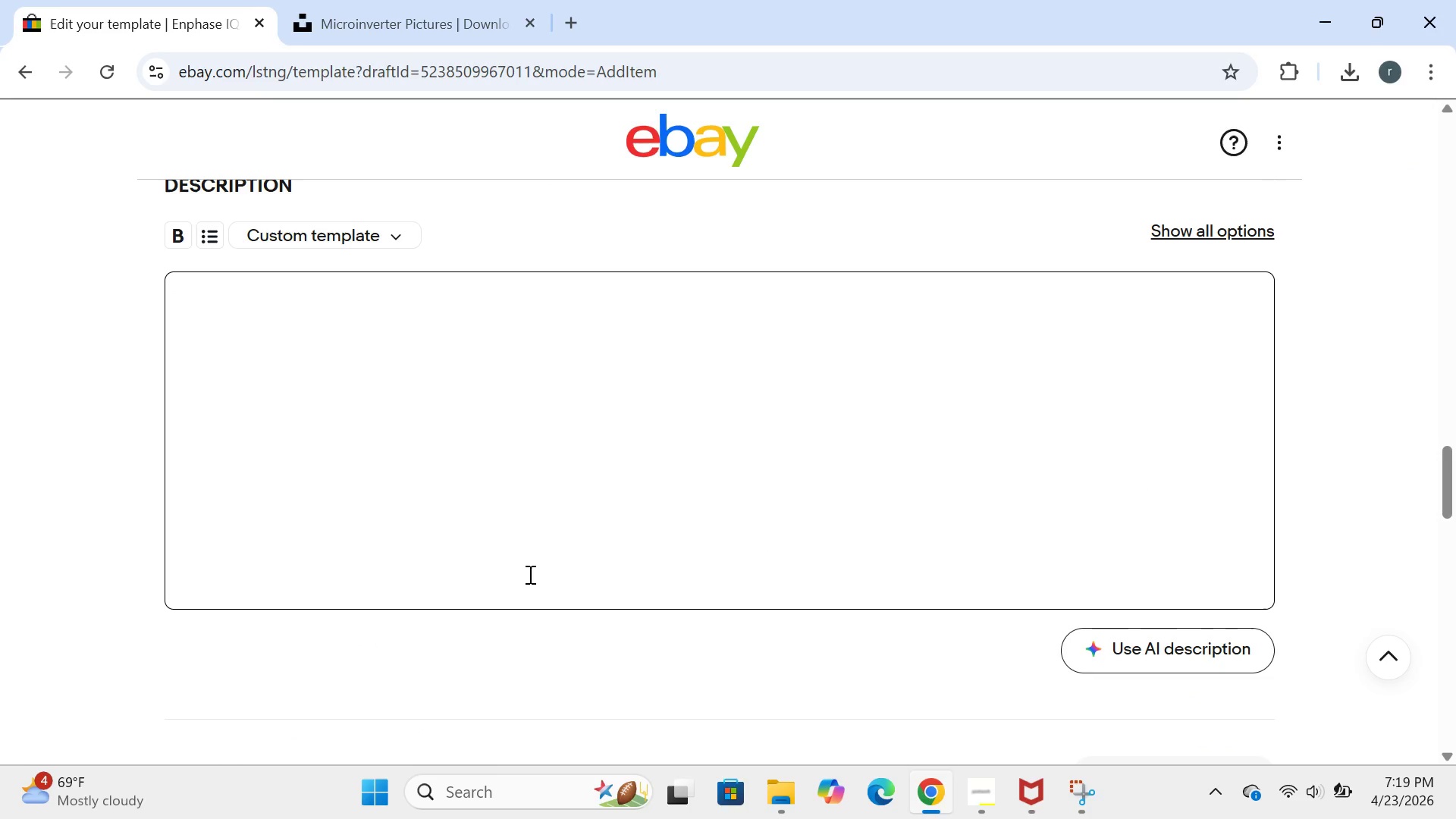 
type(sut)
key(Backspace)
type(rplus inventory from)
 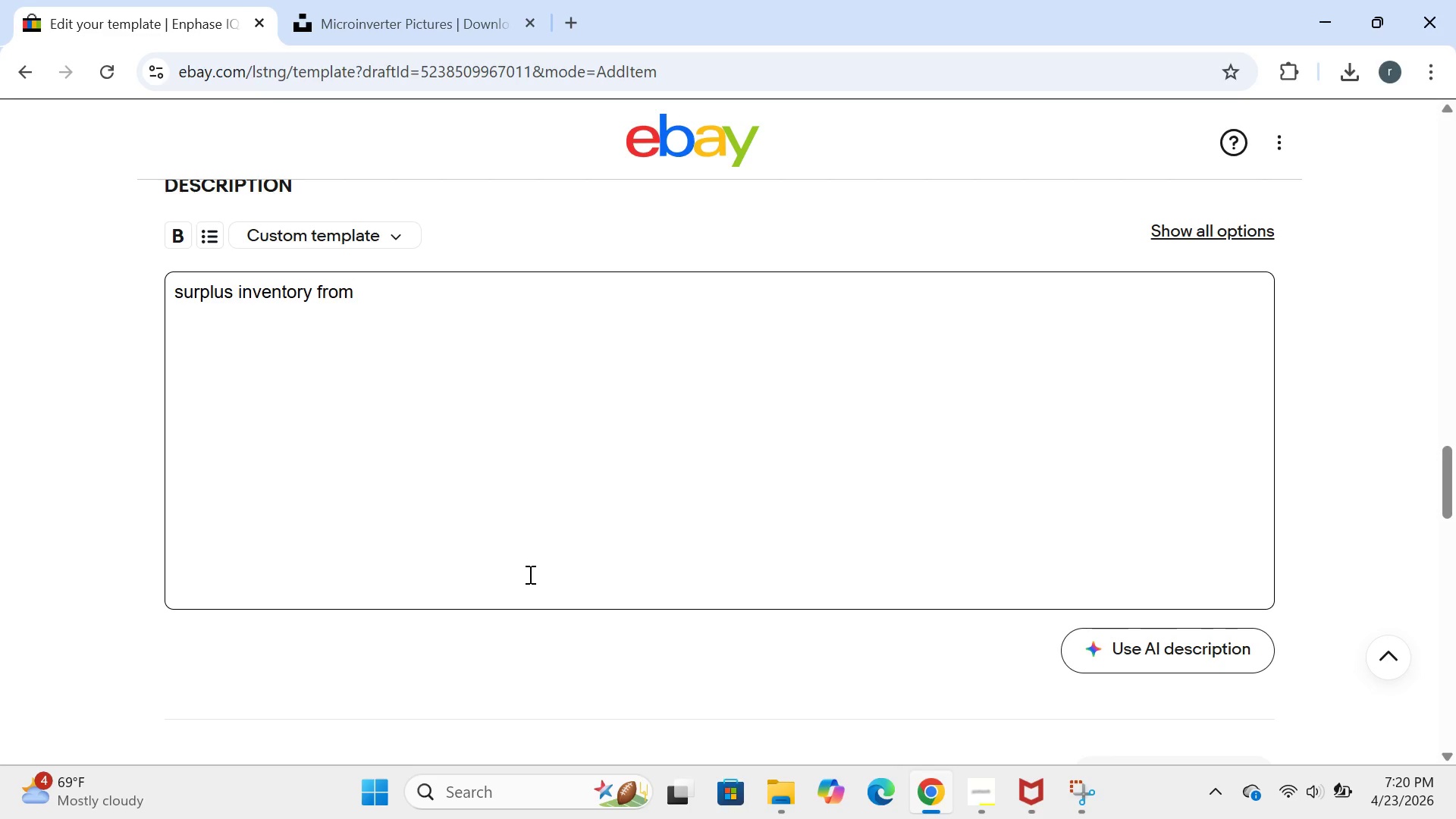 
key(Space)
 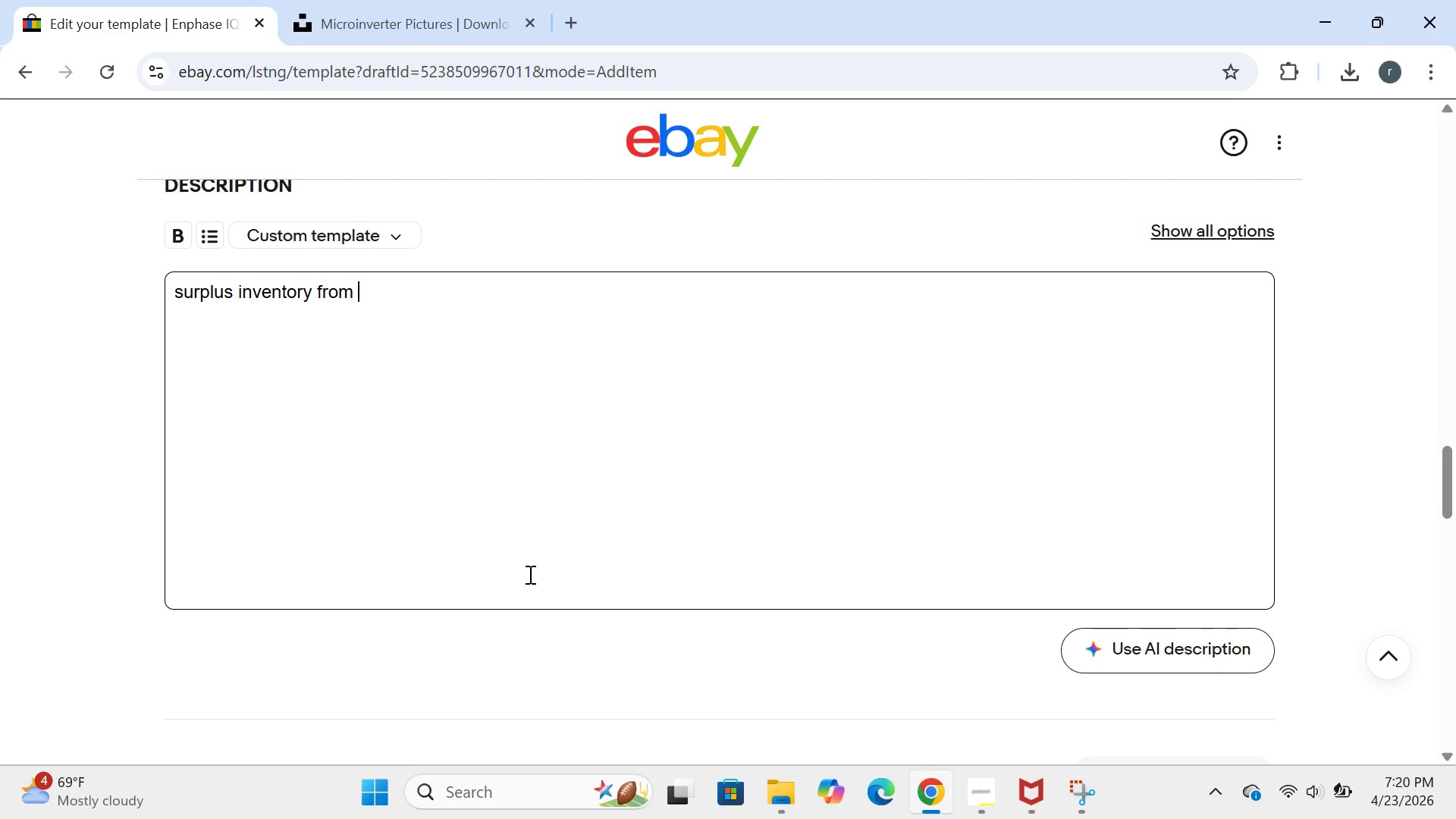 
key(Unknown)
 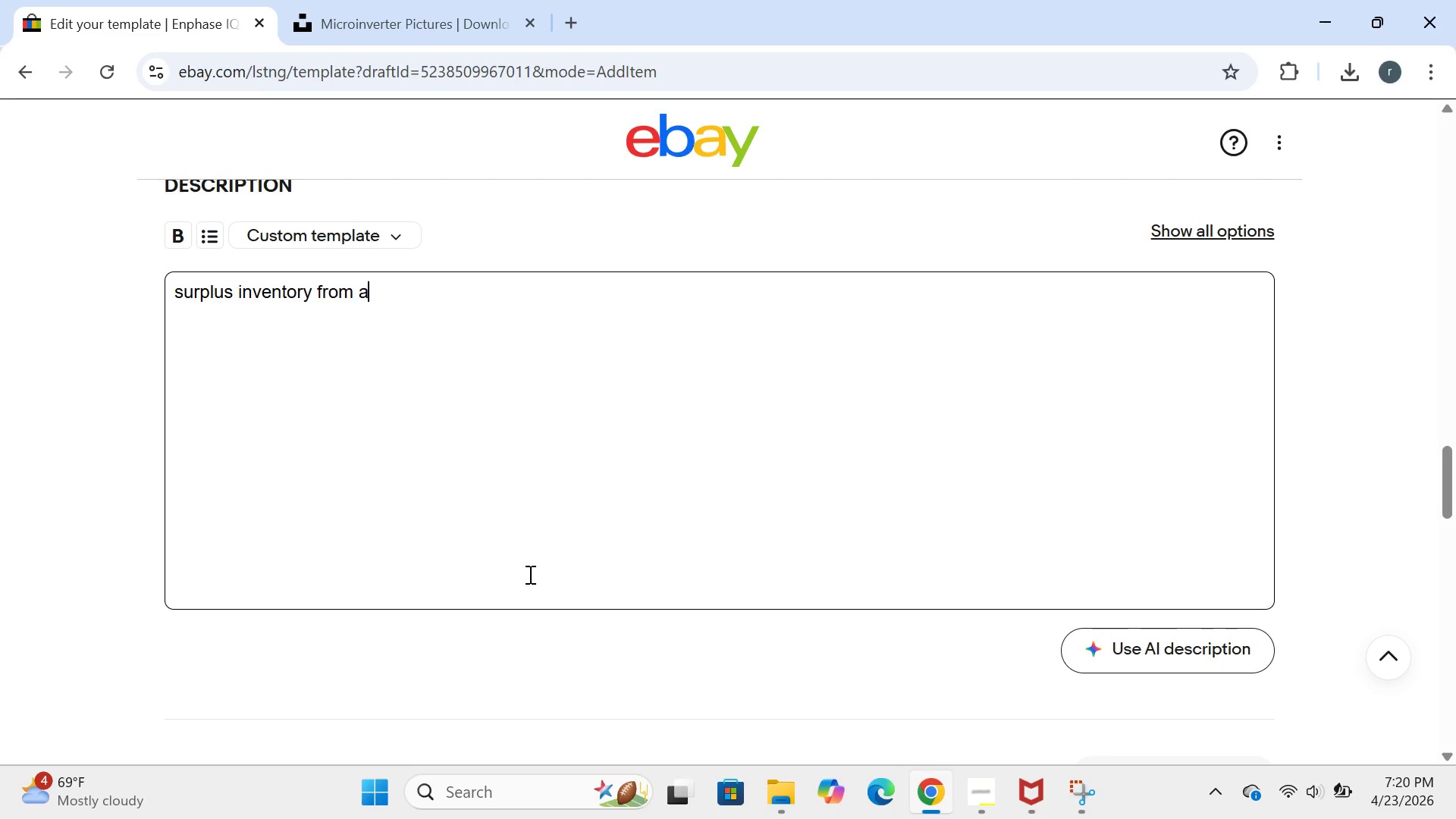 
type(a canceled si)
key(Backspace)
type(olar farm projext)
key(Backspace)
key(Backspace)
type(ct )
key(Backspace)
type(.factory-)
key(Backspace)
type(-sealed i)
key(Backspace)
 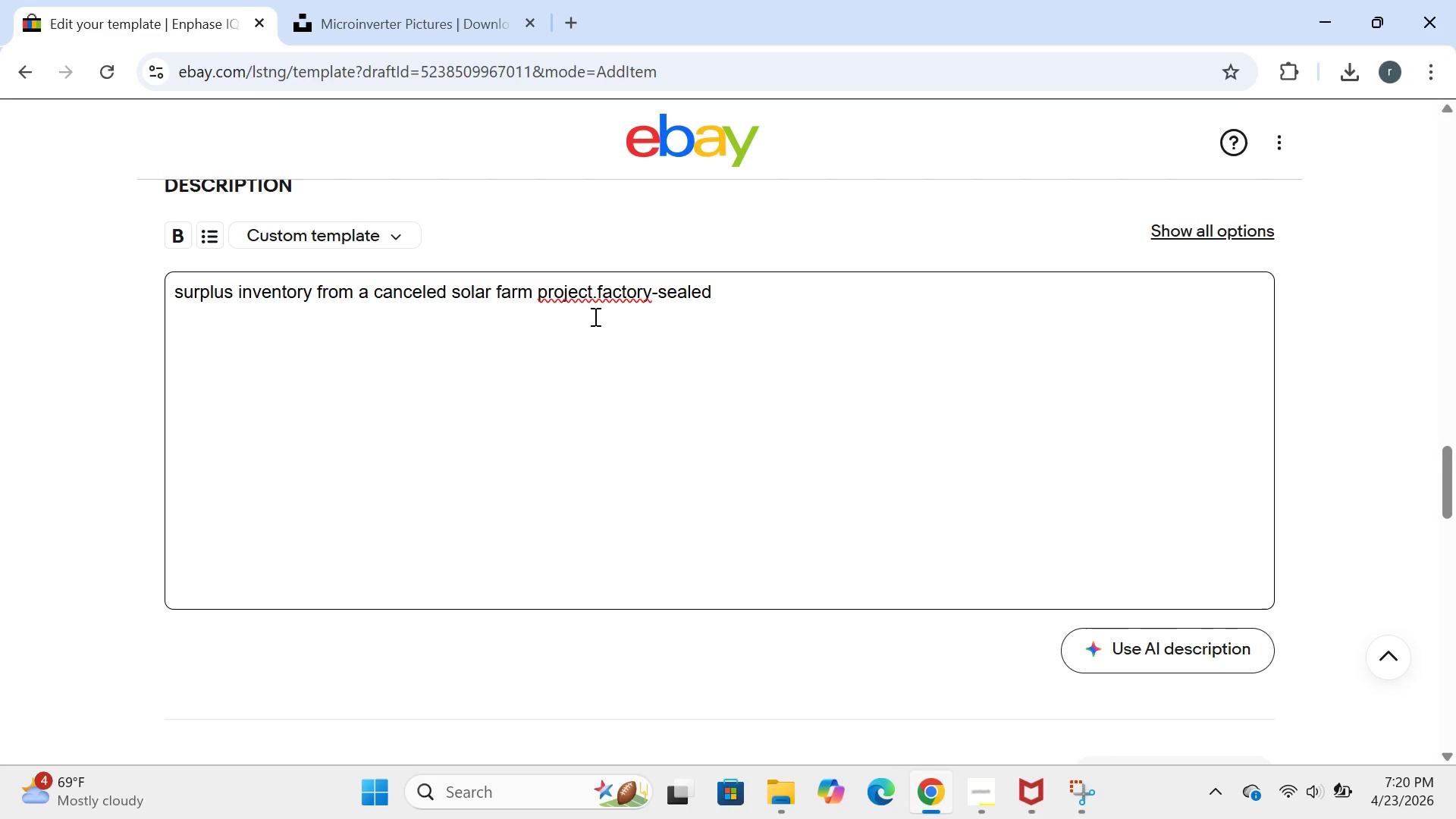 
left_click([595, 293])
 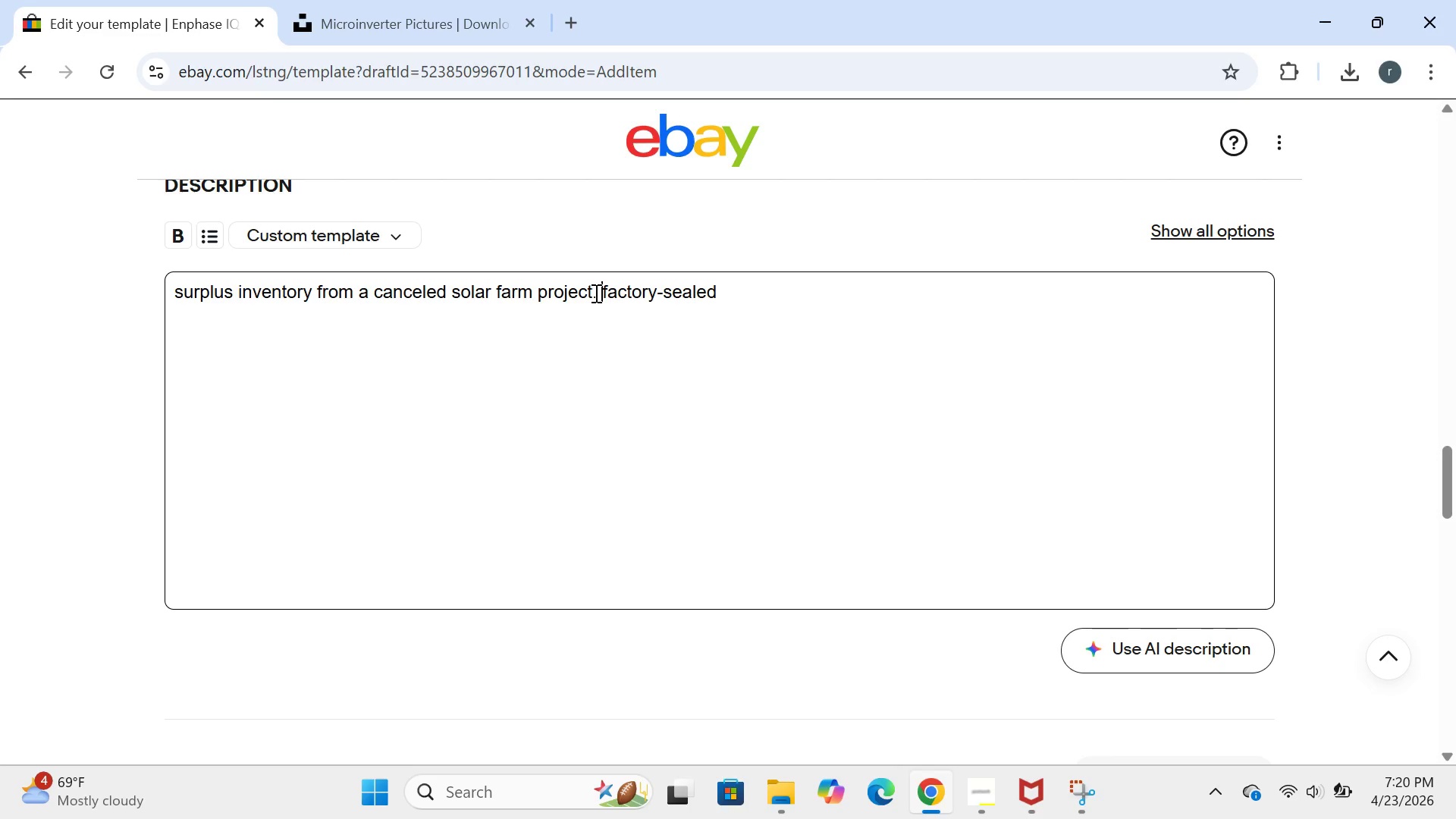 
key(Space)
 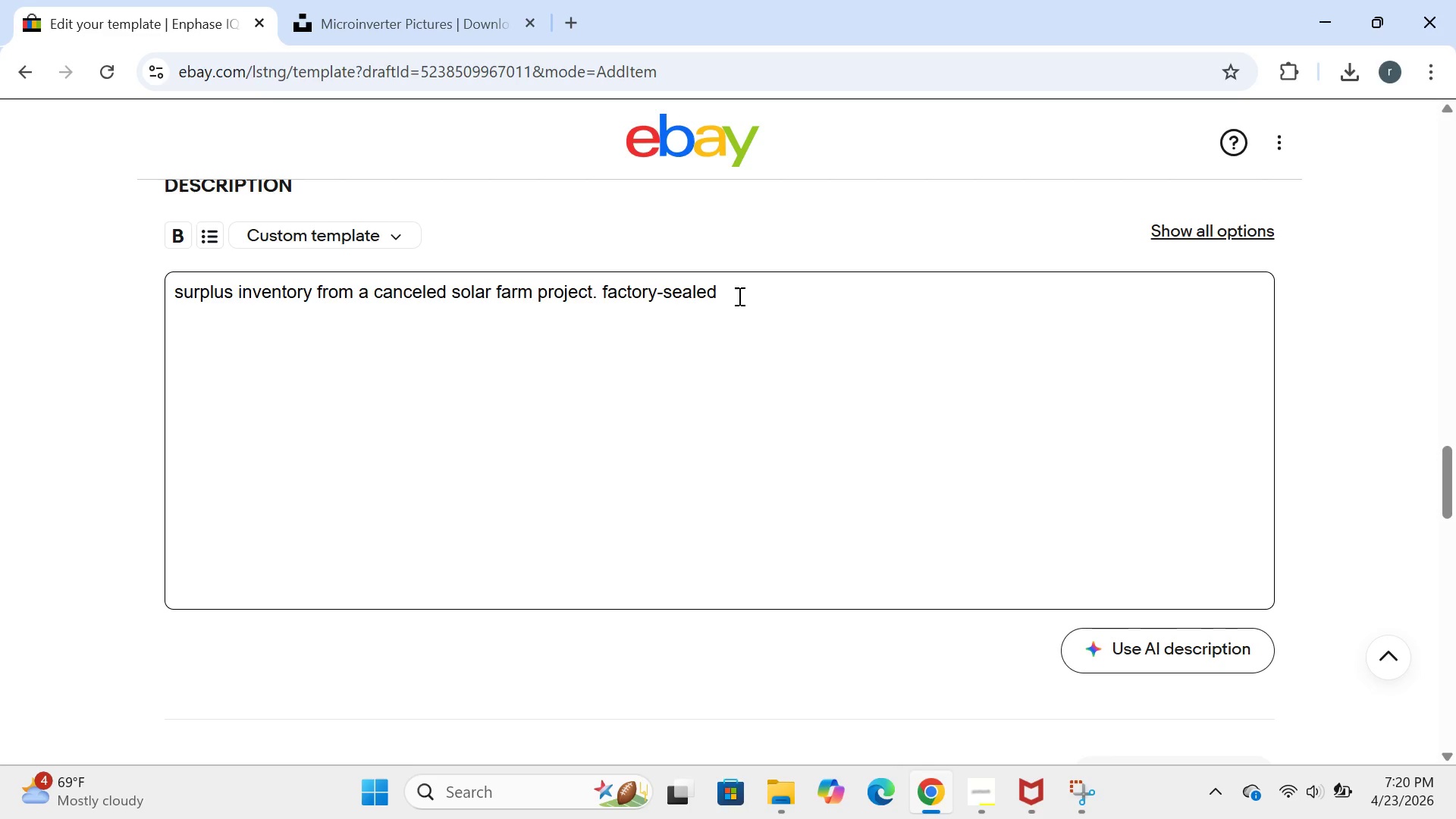 
left_click([737, 296])
 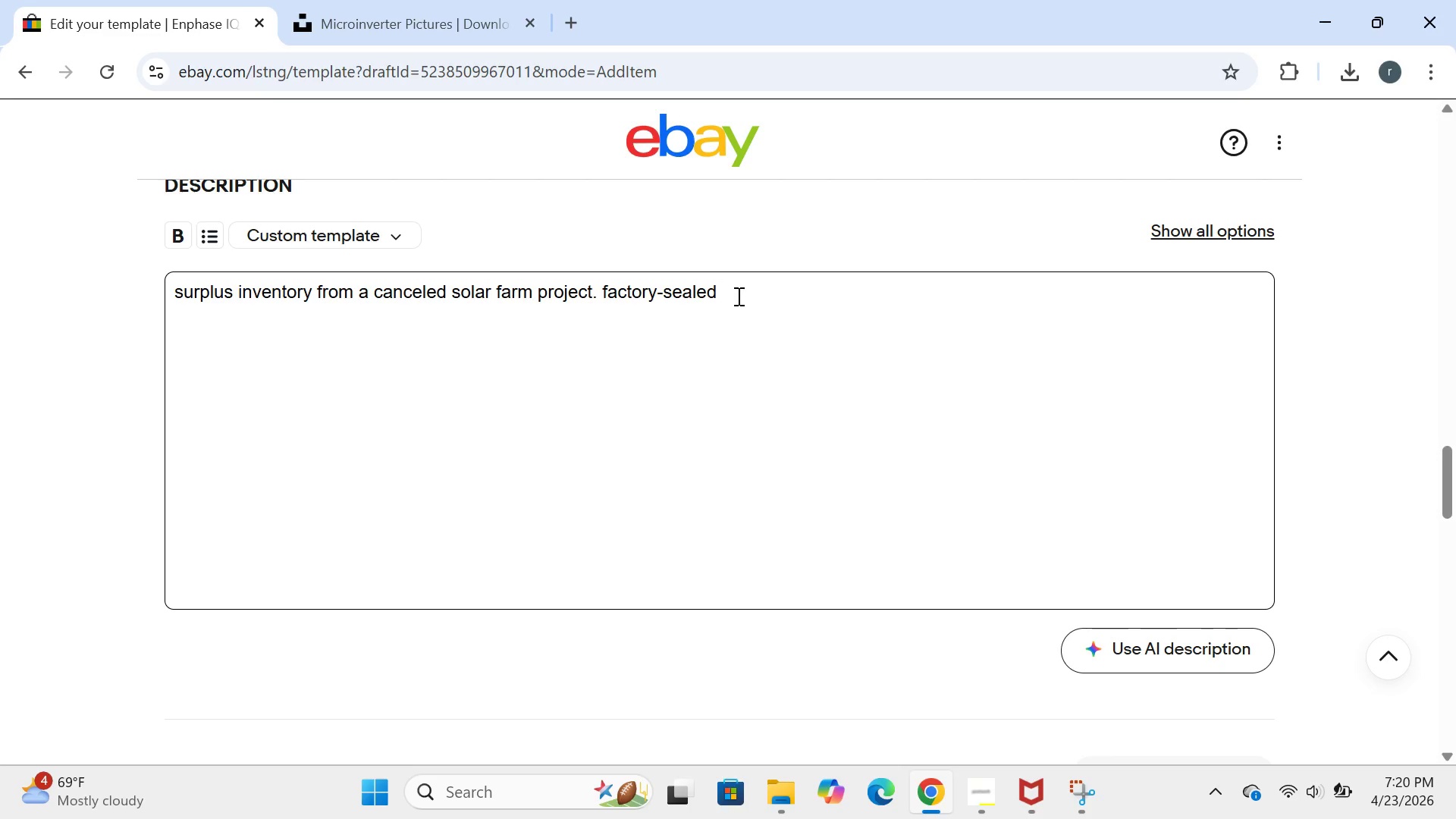 
type(units never installed.orginal boxes mat have pallet)
 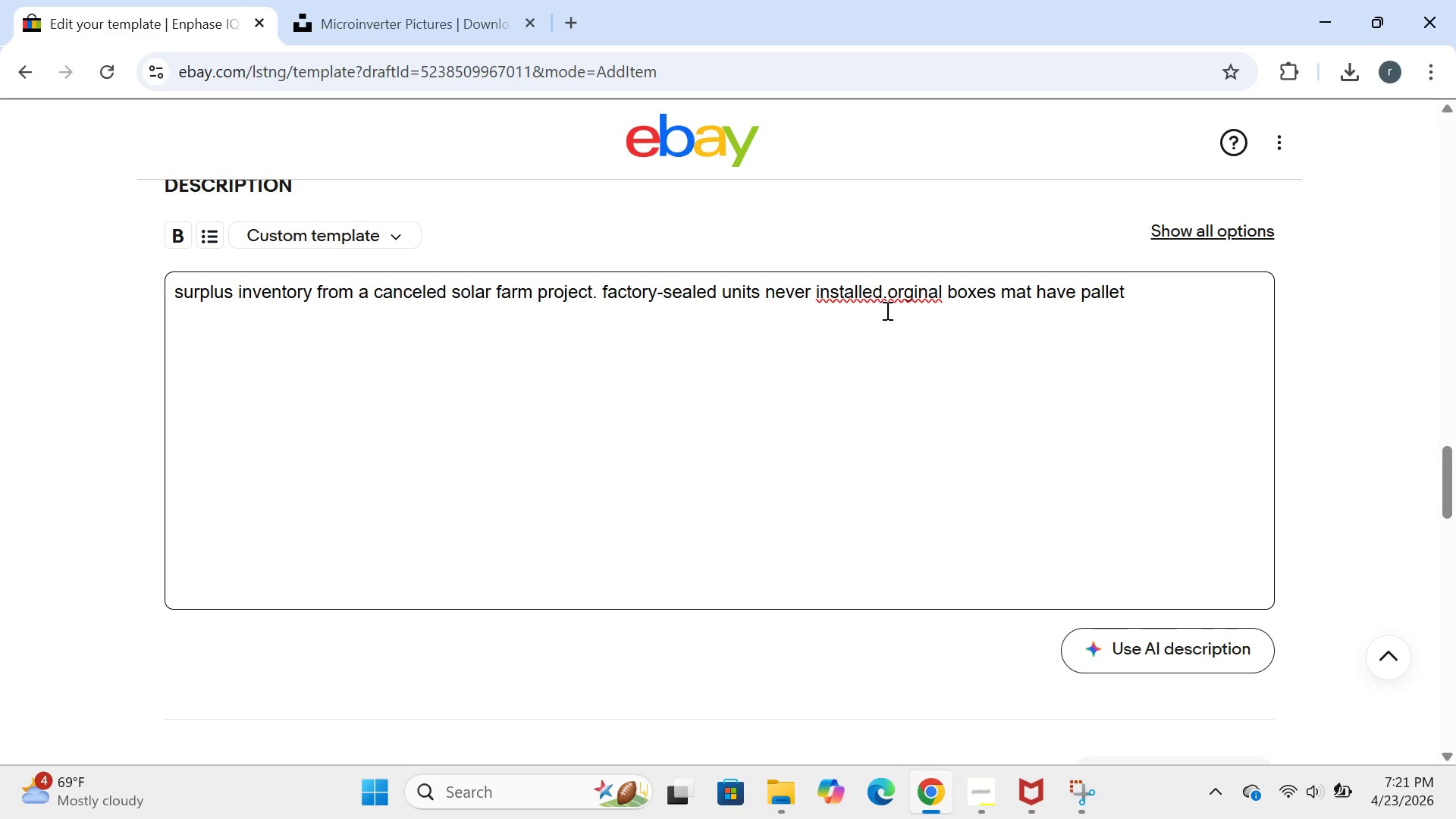 
left_click([892, 298])
 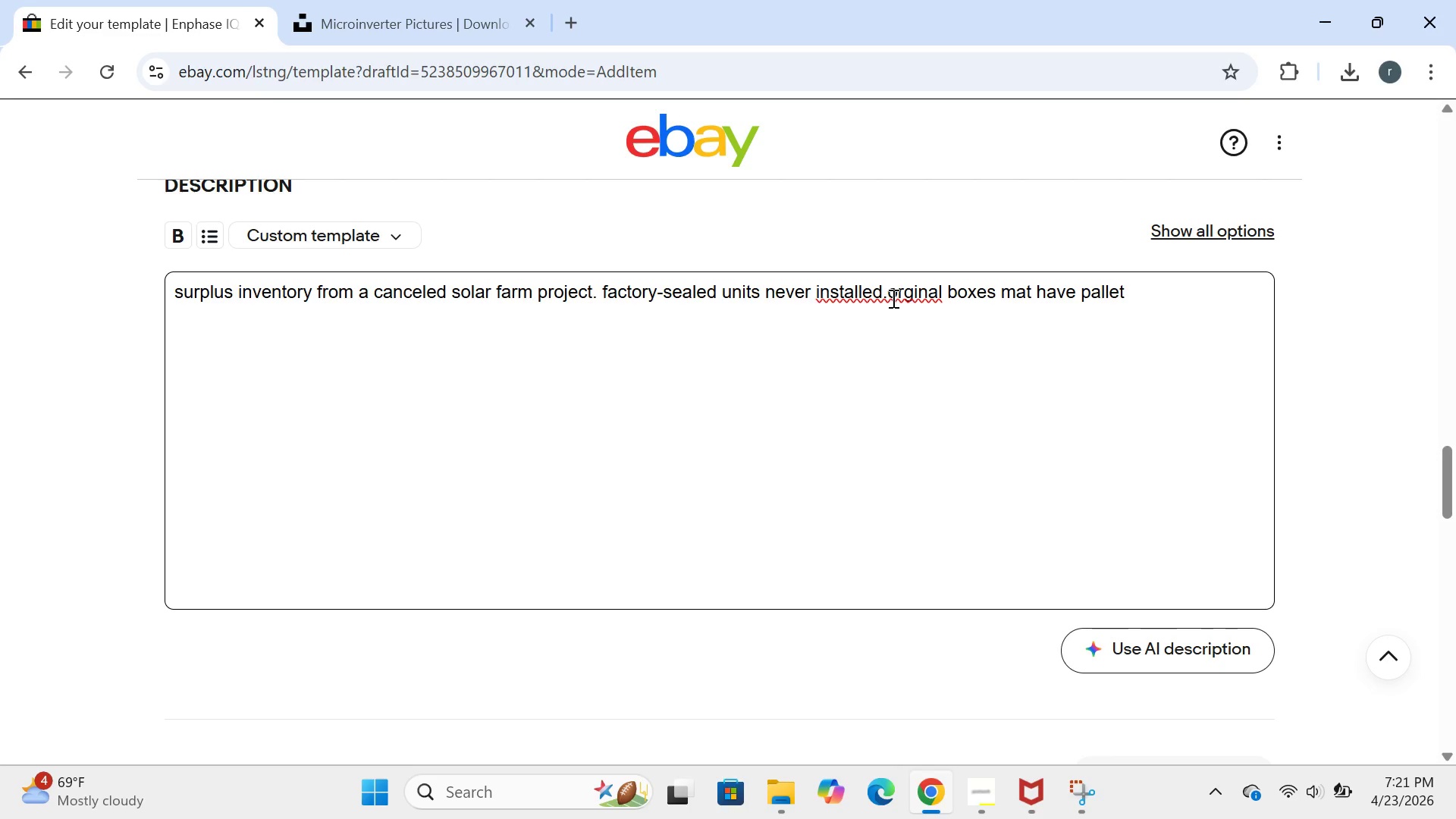 
key(Space)
 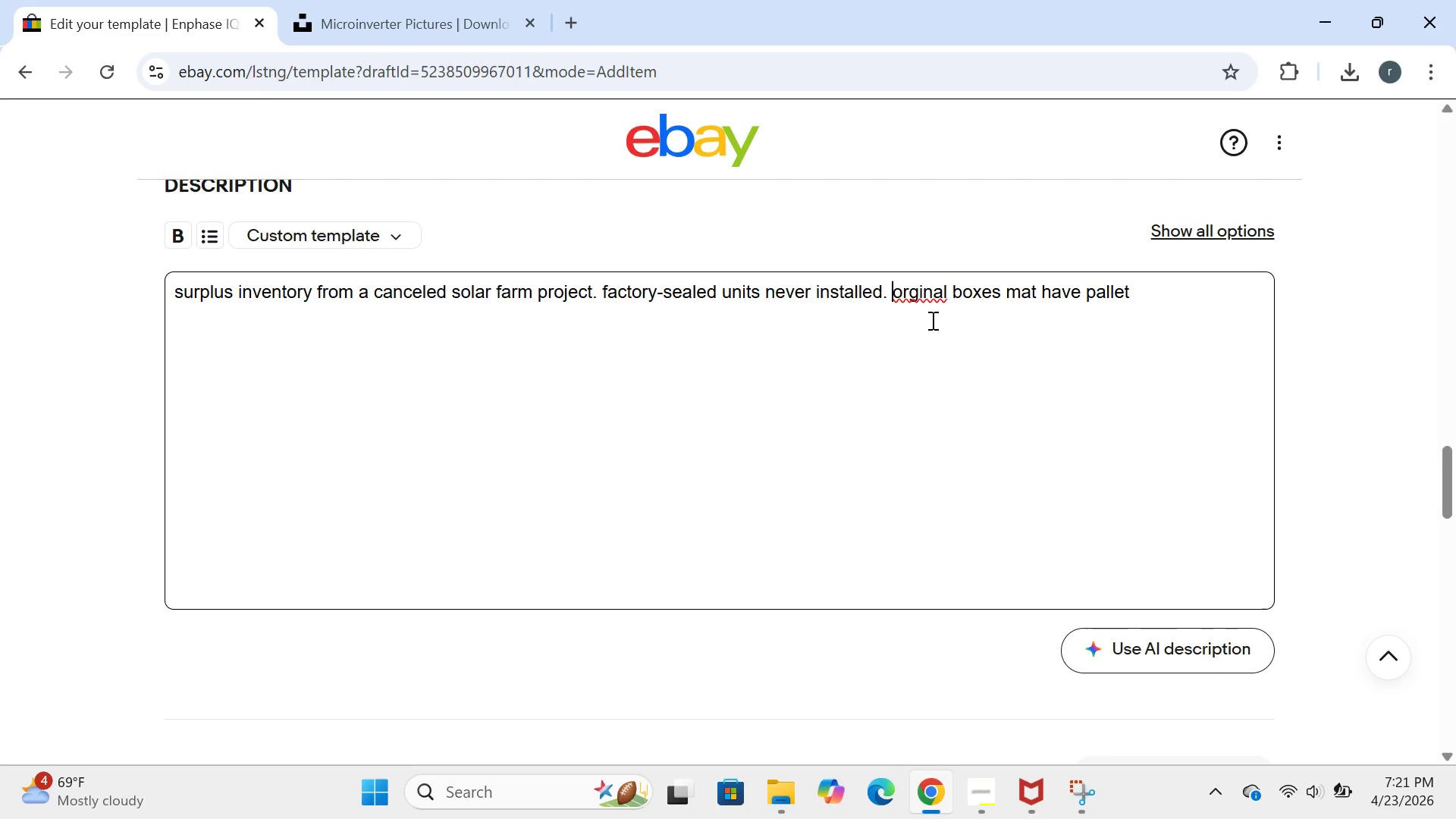 
wait(8.45)
 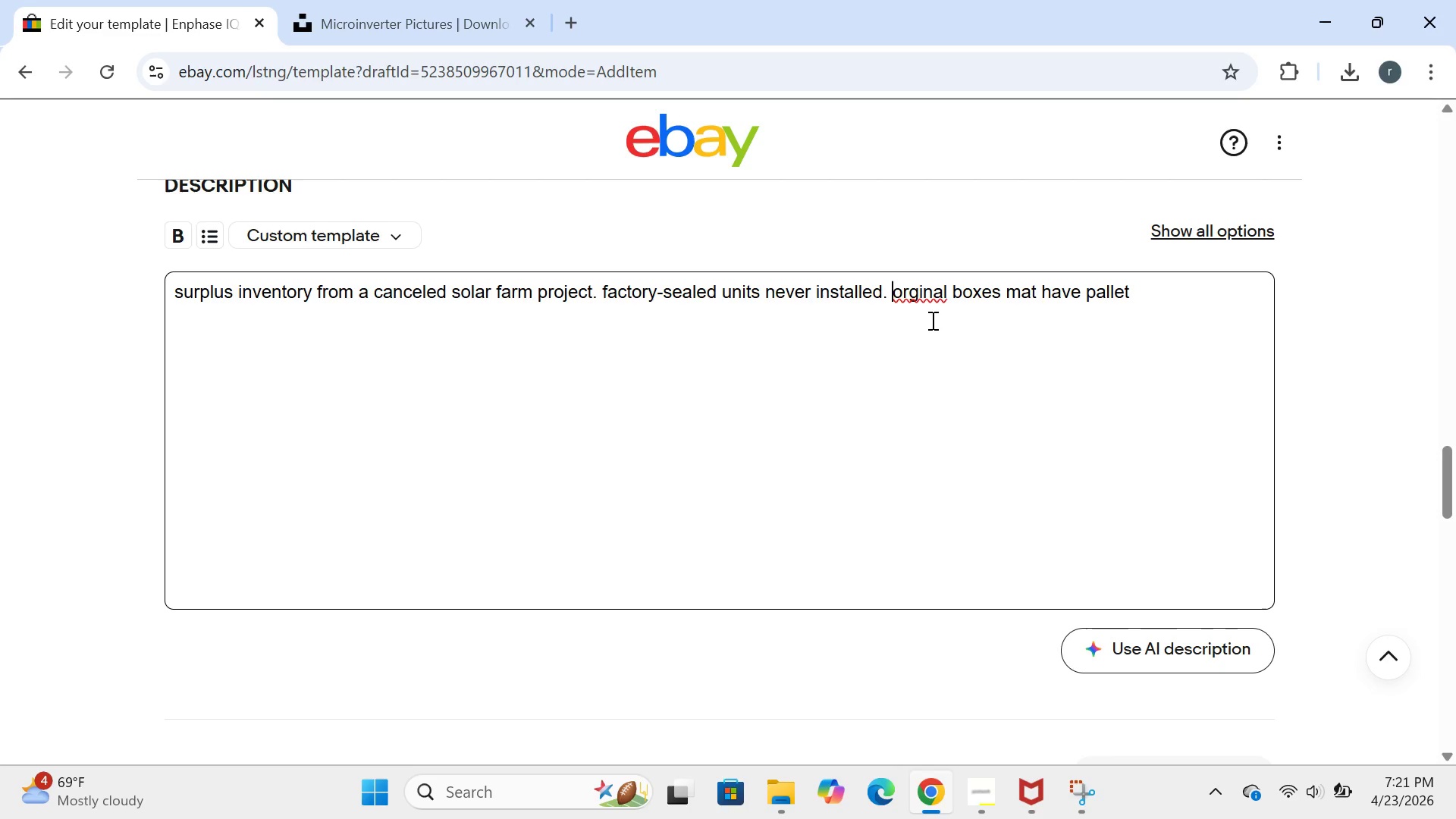 
left_click([911, 293])
 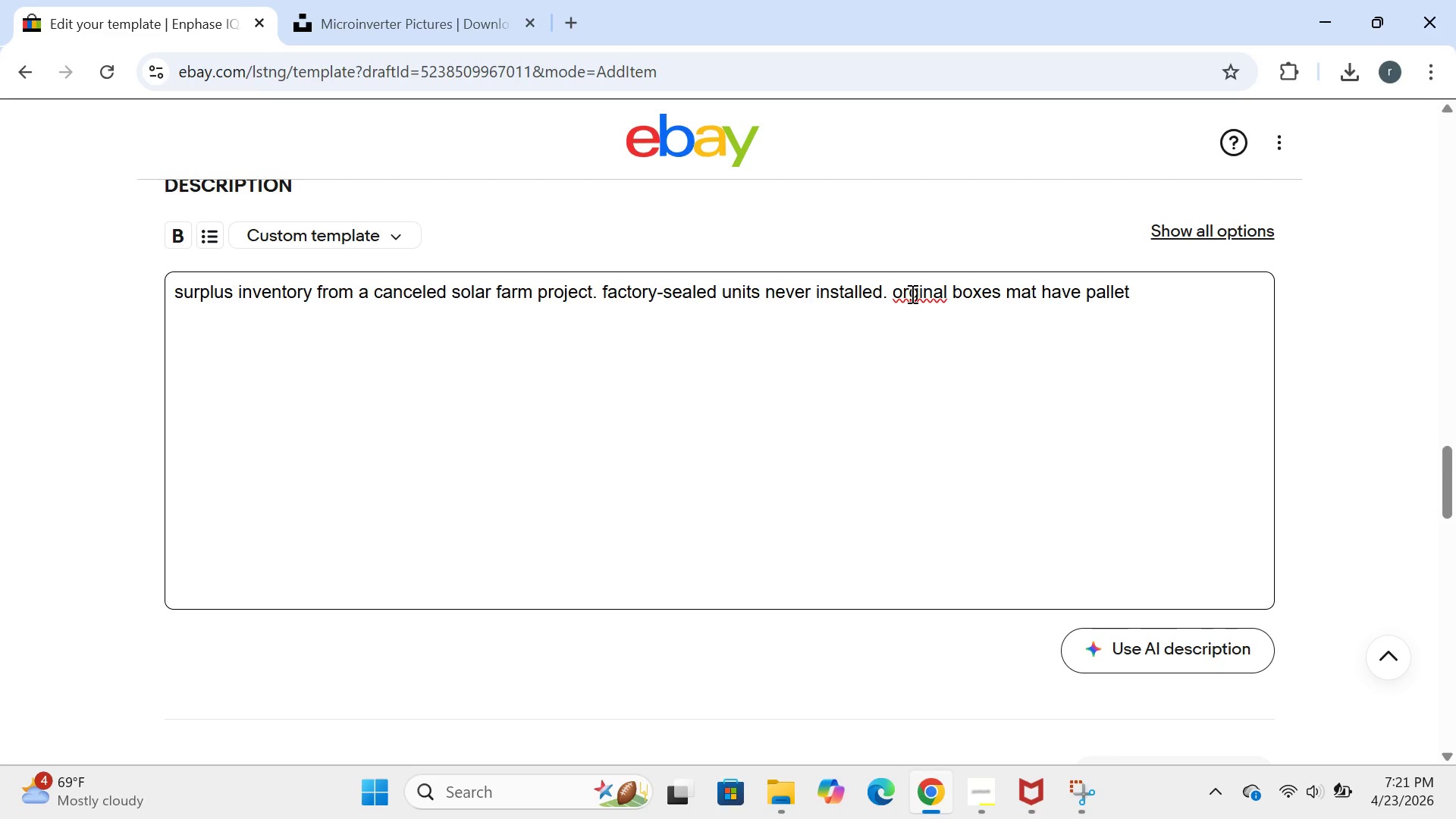 
key(I)
 